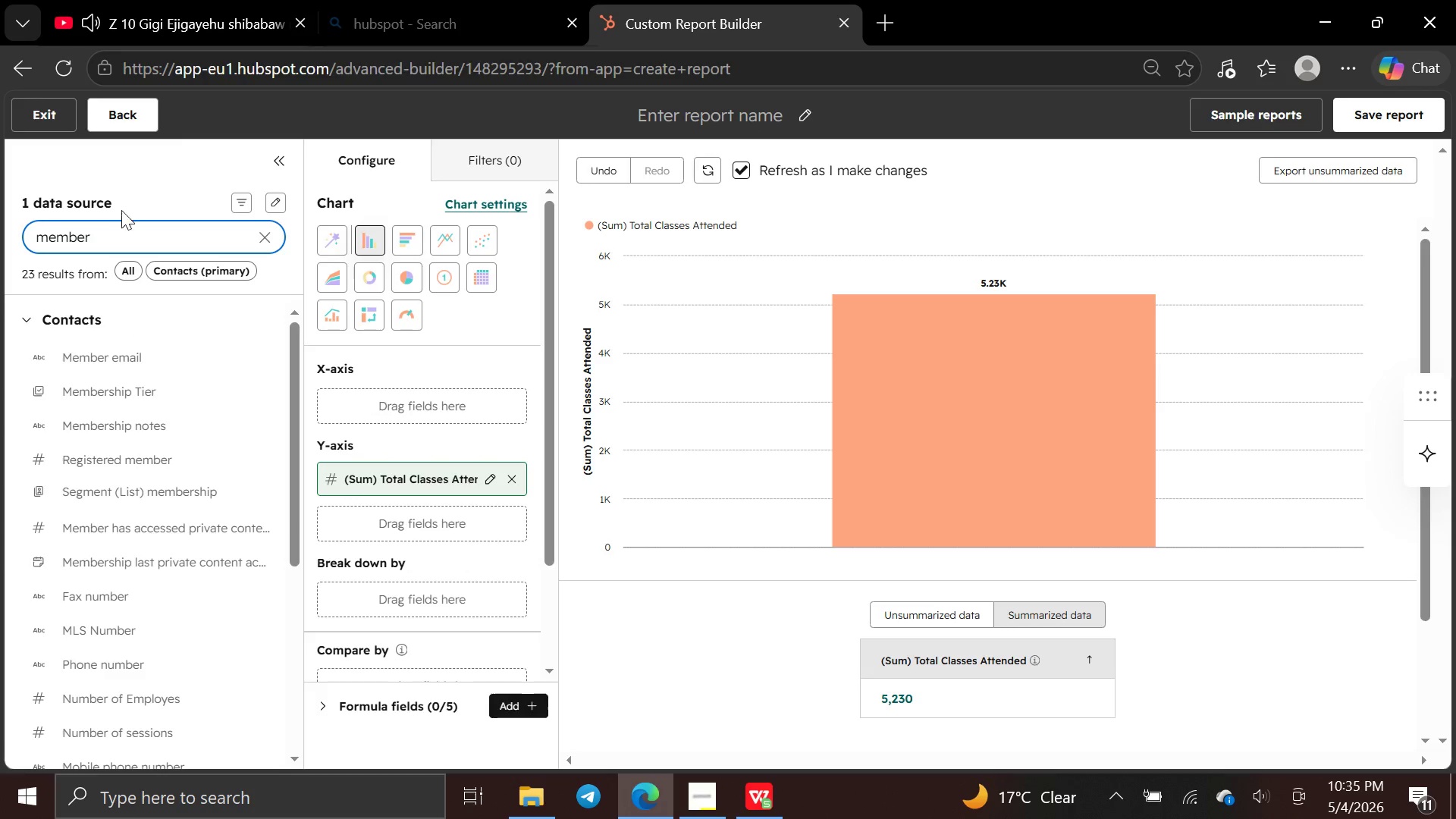 
left_click_drag(start_coordinate=[124, 395], to_coordinate=[315, 393])
 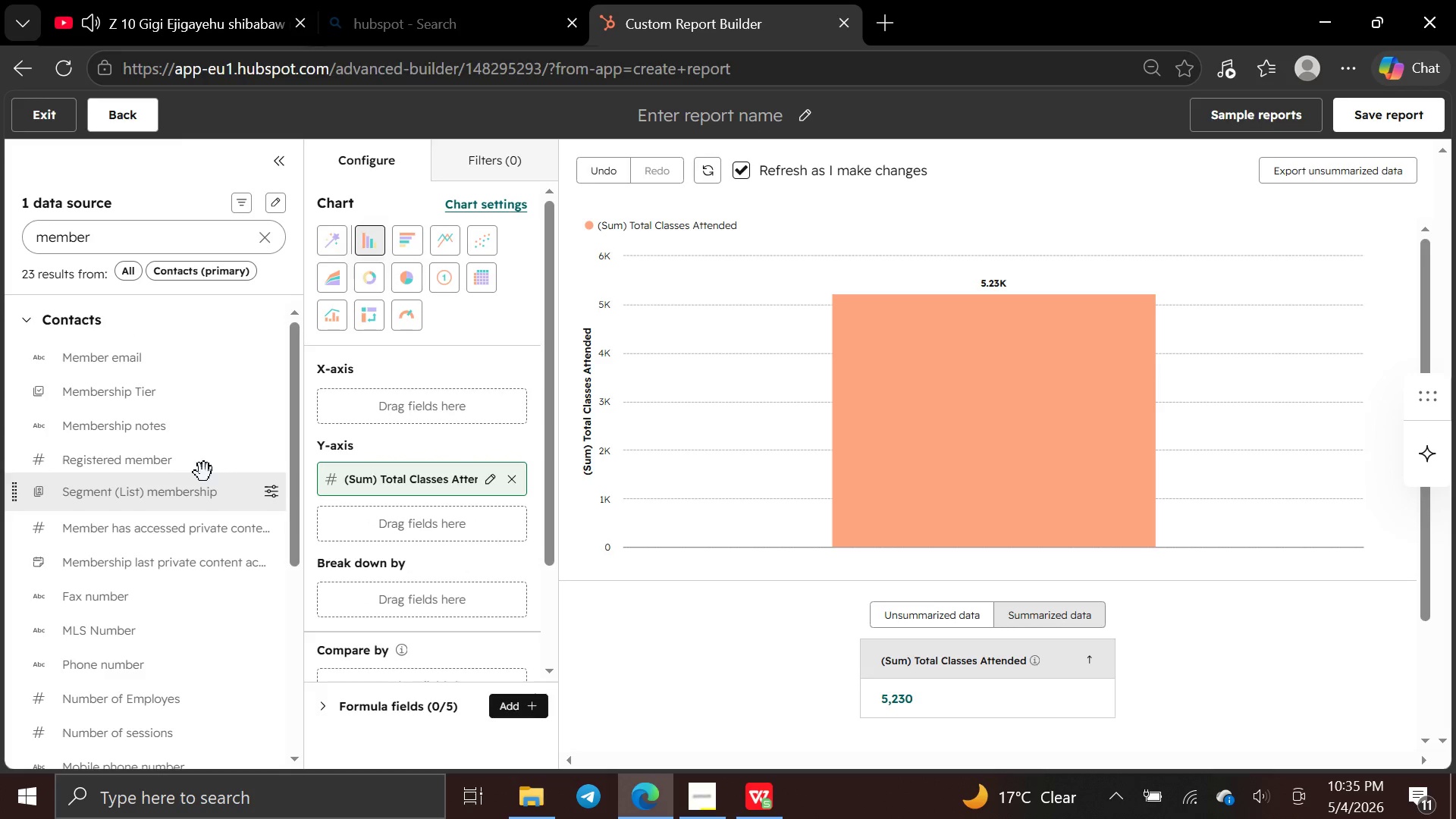 
wait(5.84)
 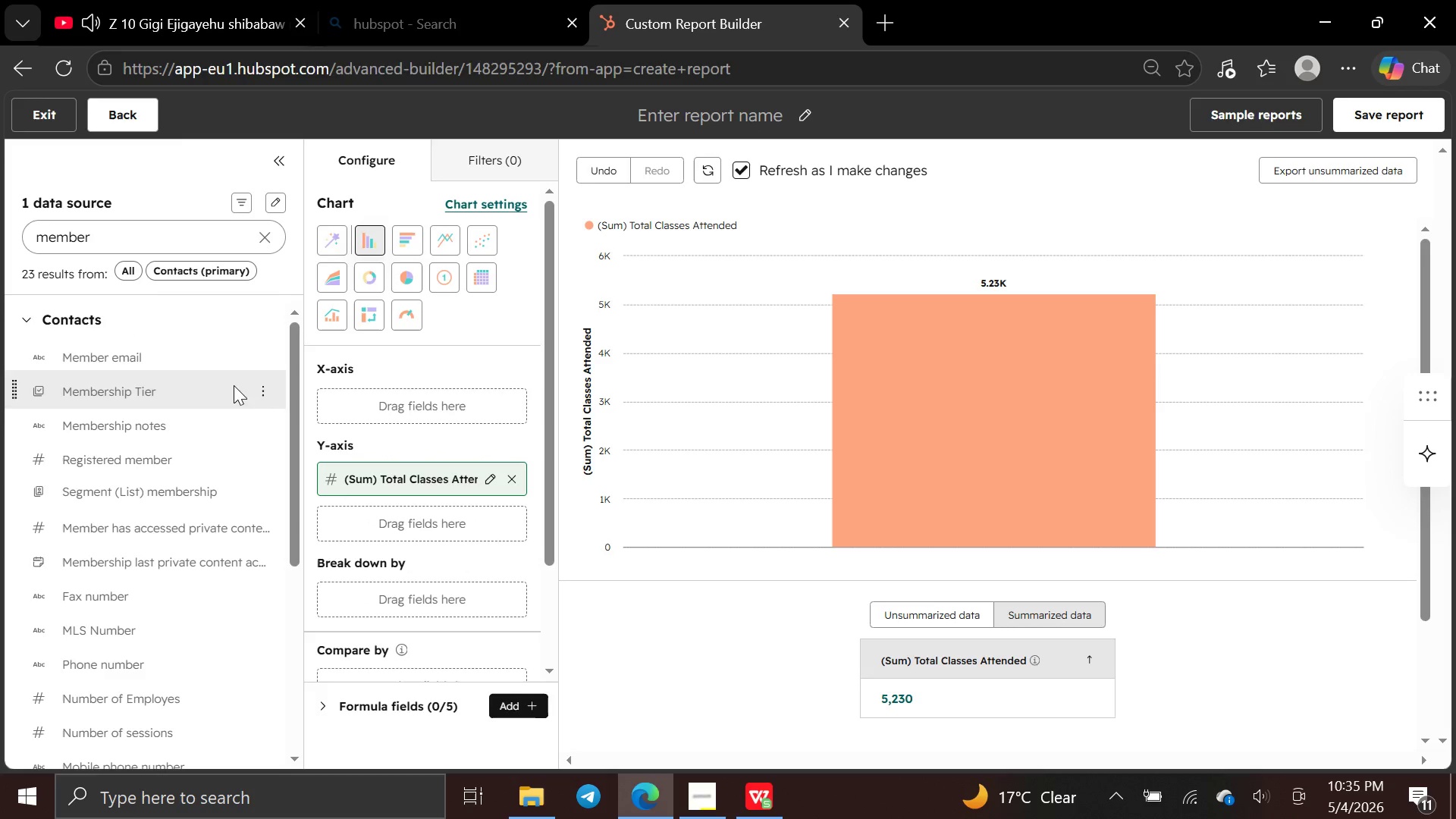 
left_click_drag(start_coordinate=[209, 382], to_coordinate=[321, 391])
 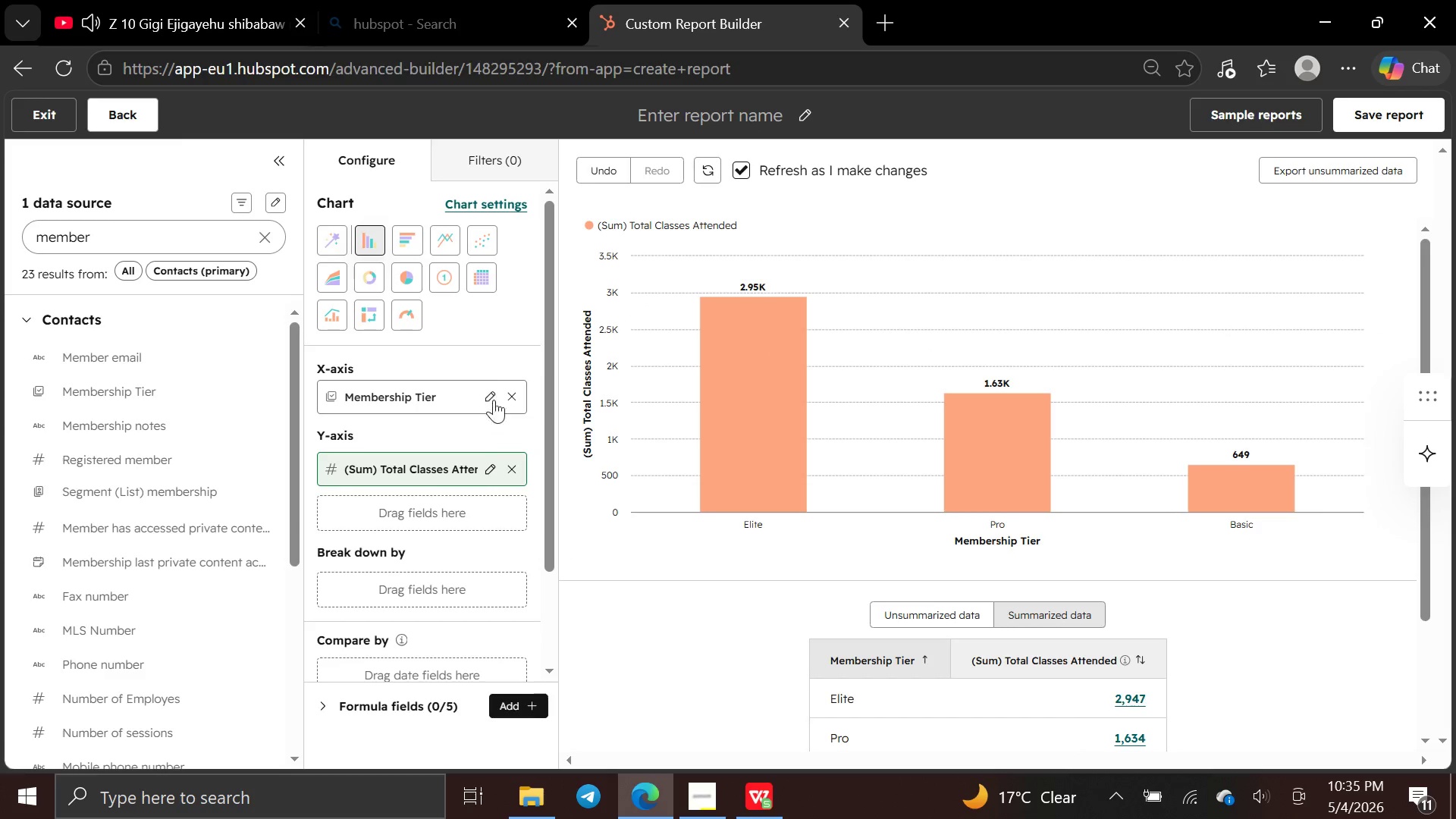 
wait(7.76)
 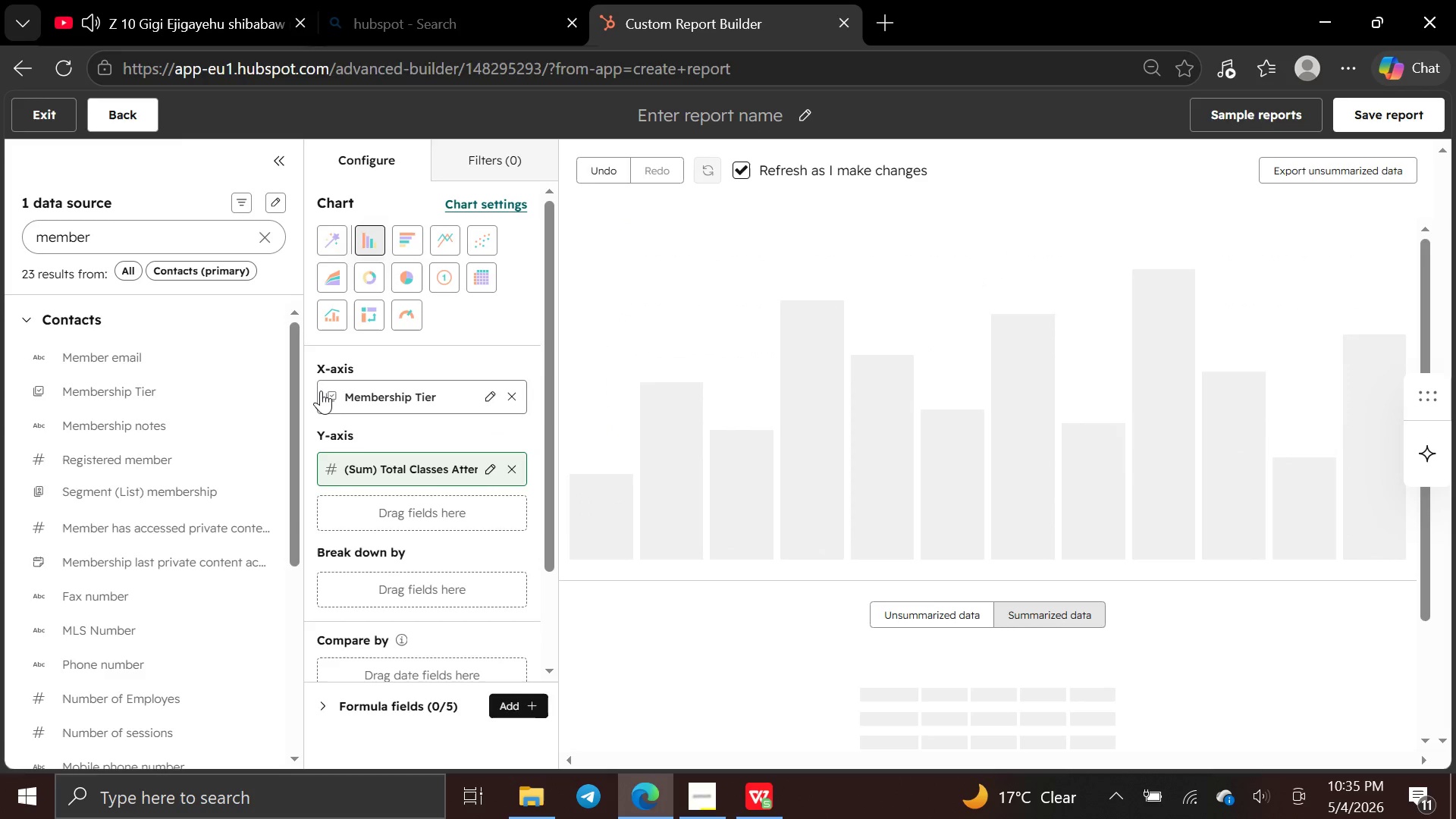 
left_click([163, 242])
 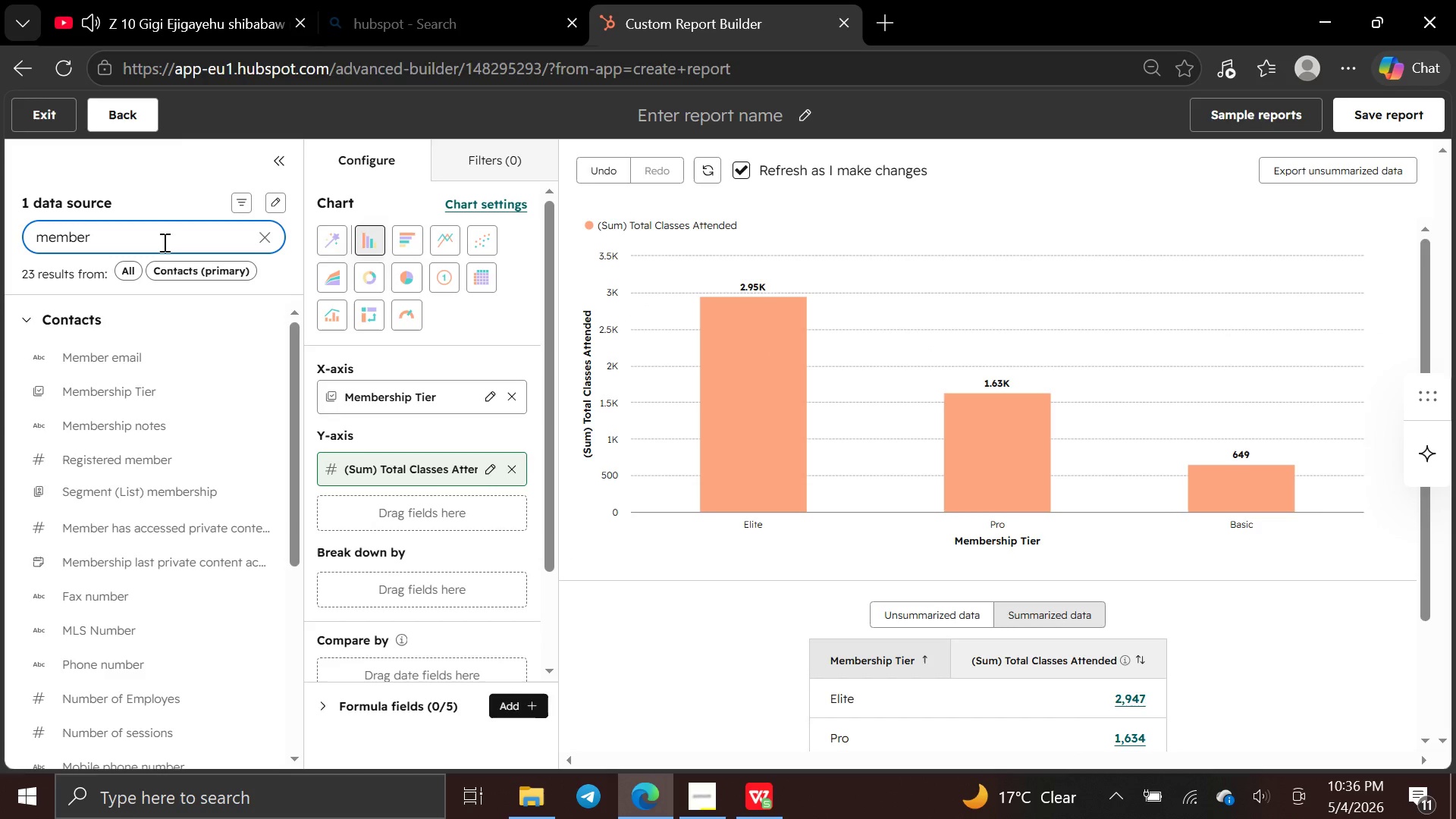 
hold_key(key=Backspace, duration=0.89)
 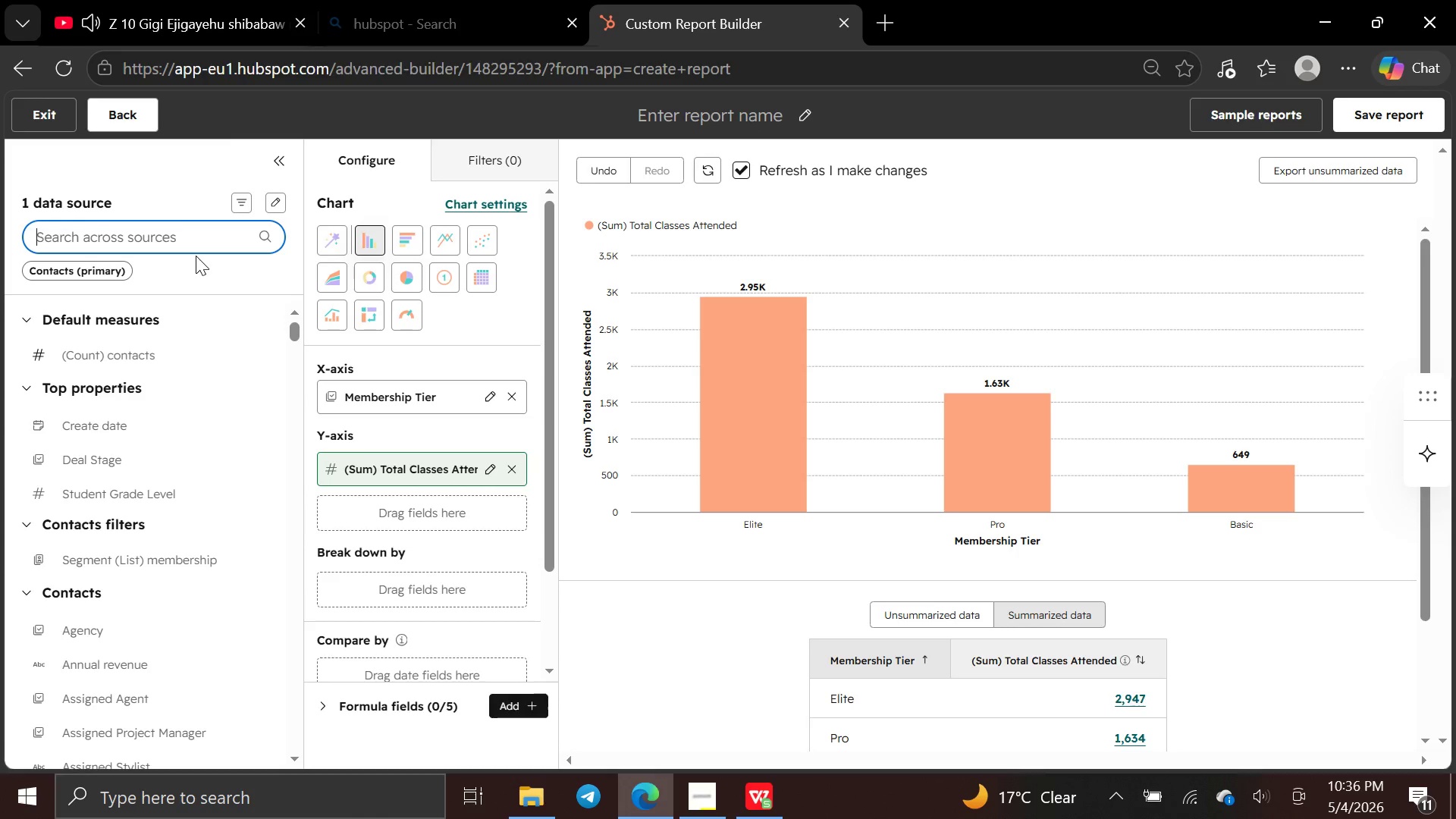 
type(pref)
 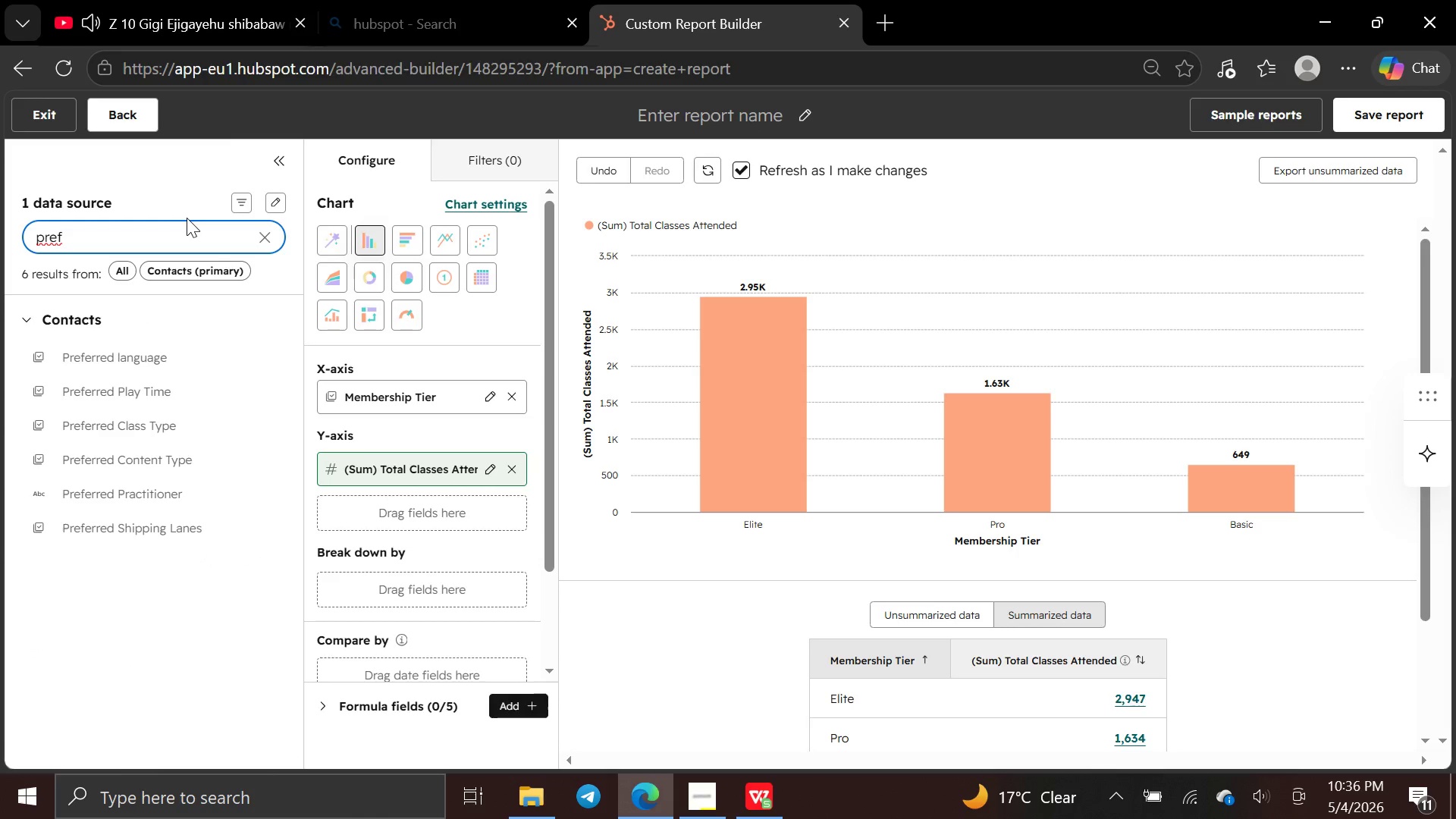 
left_click_drag(start_coordinate=[200, 424], to_coordinate=[336, 573])
 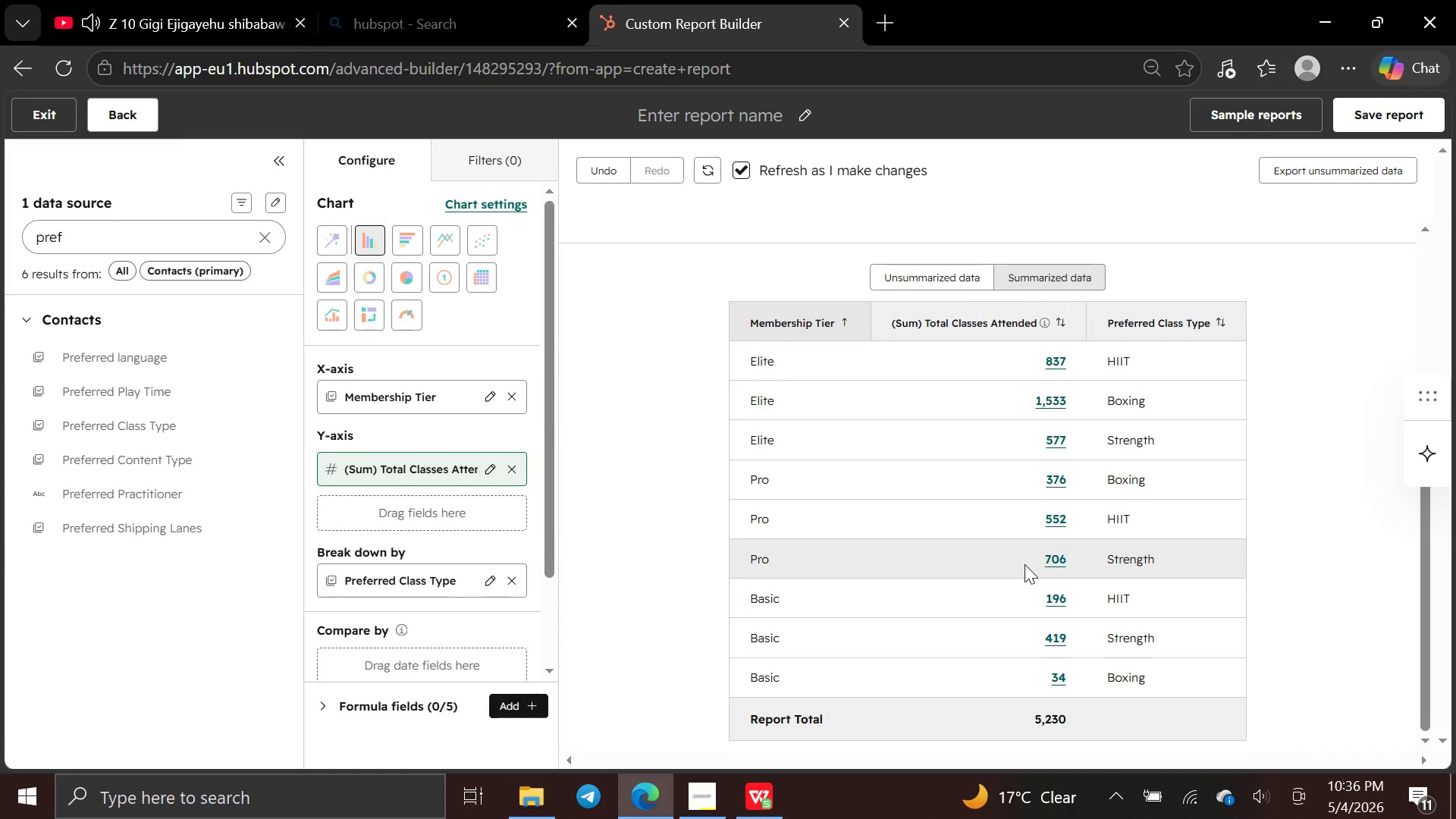 
wait(43.06)
 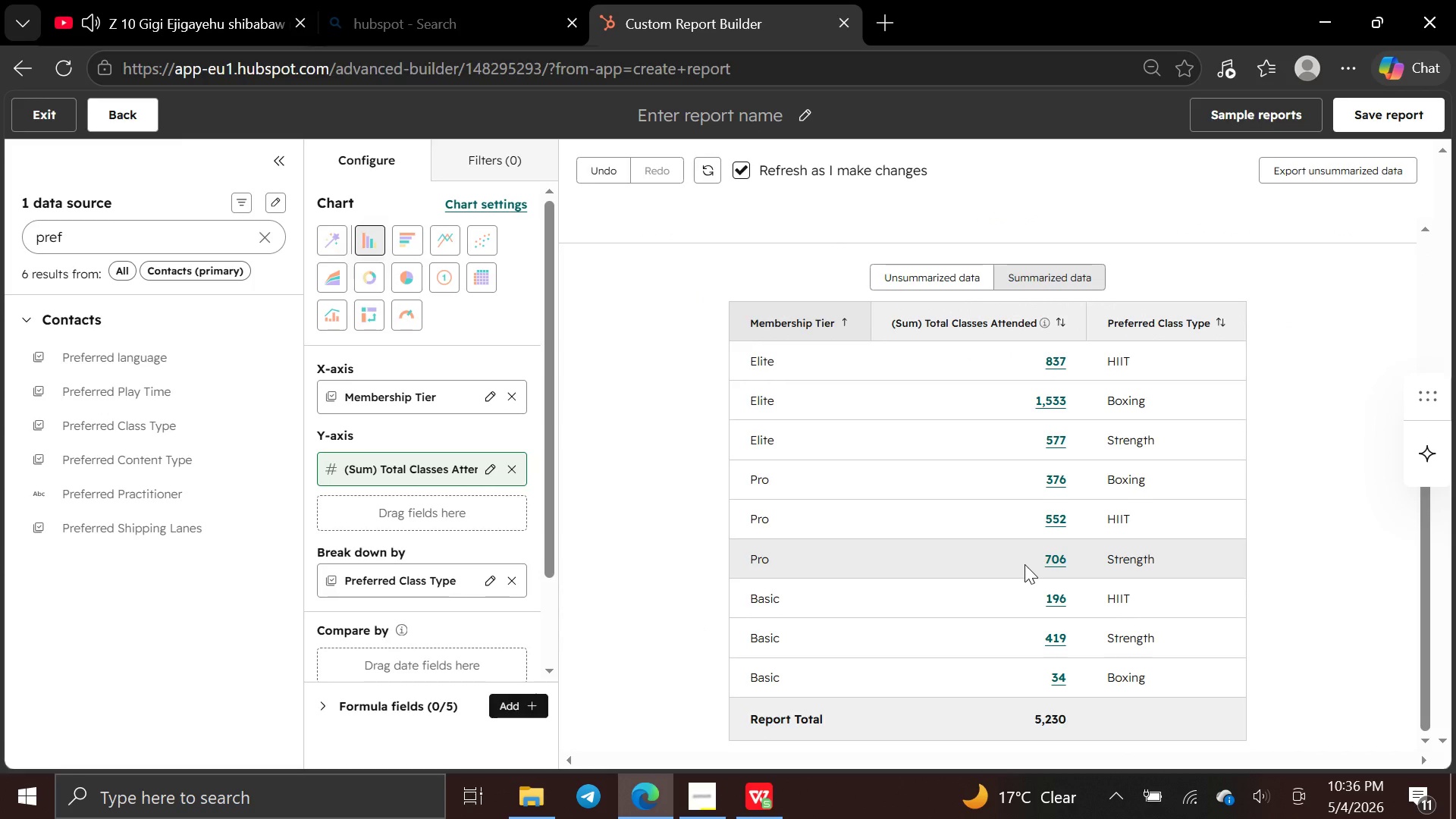 
left_click([403, 234])
 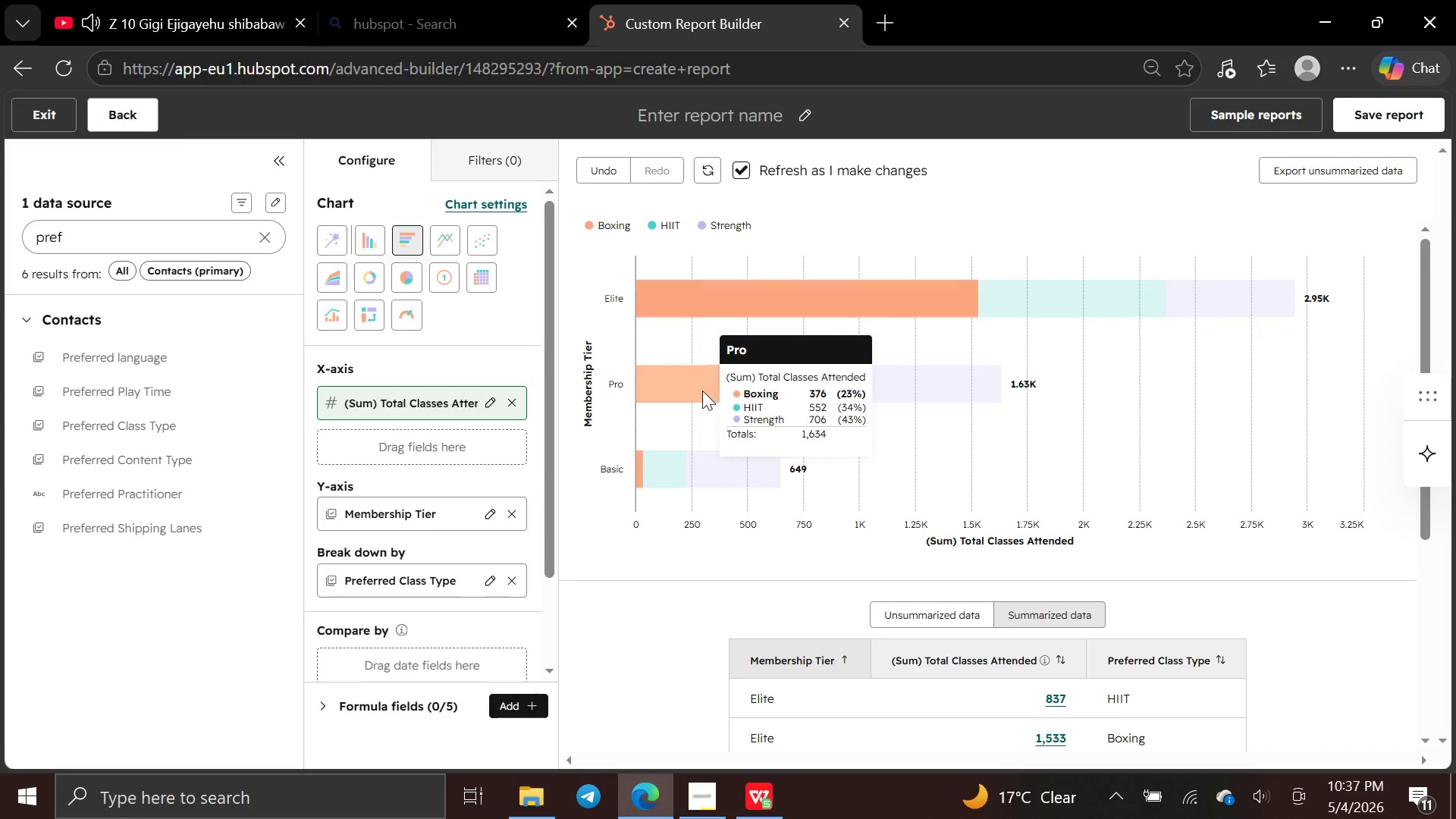 
wait(12.41)
 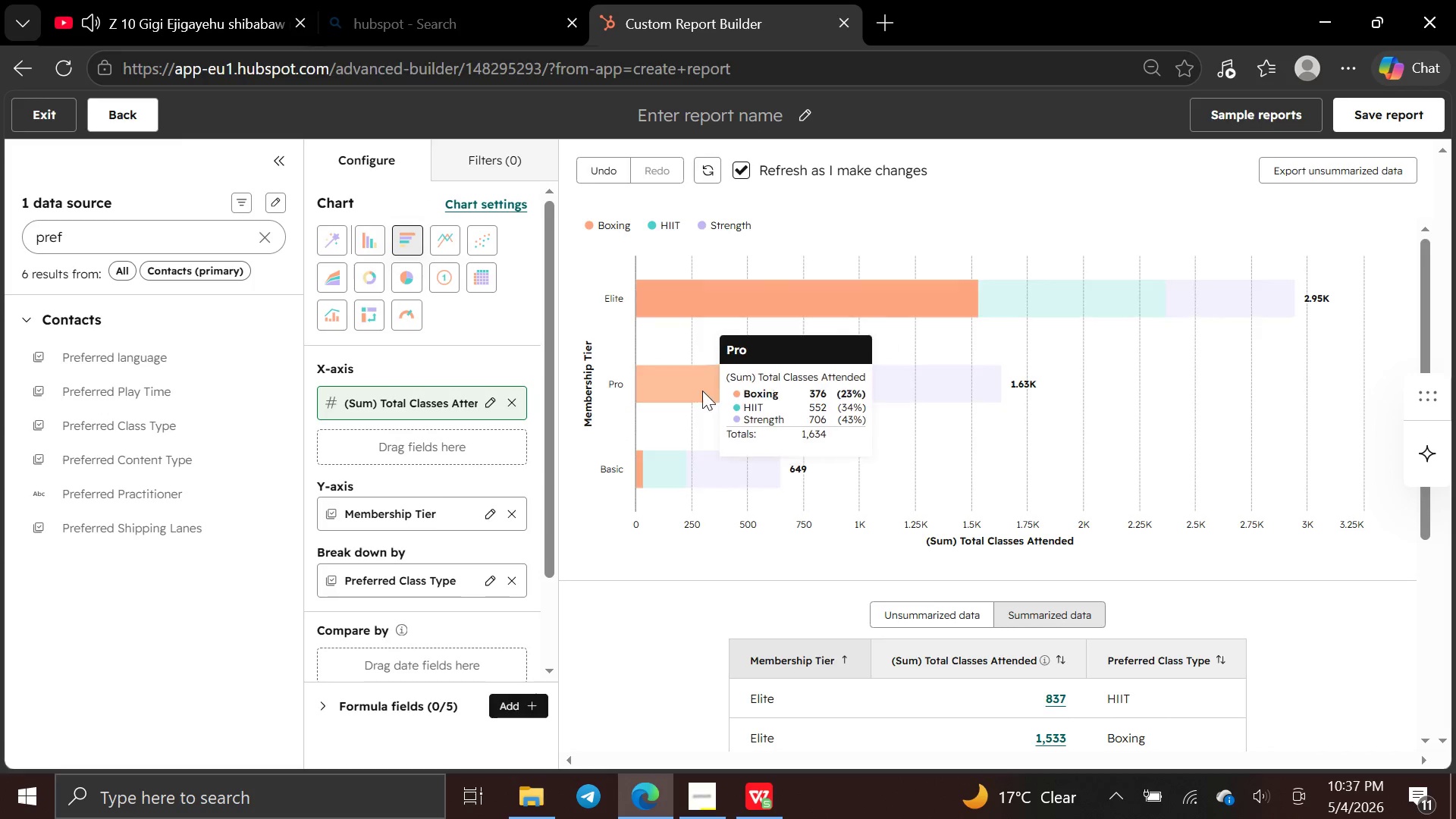 
left_click([447, 239])
 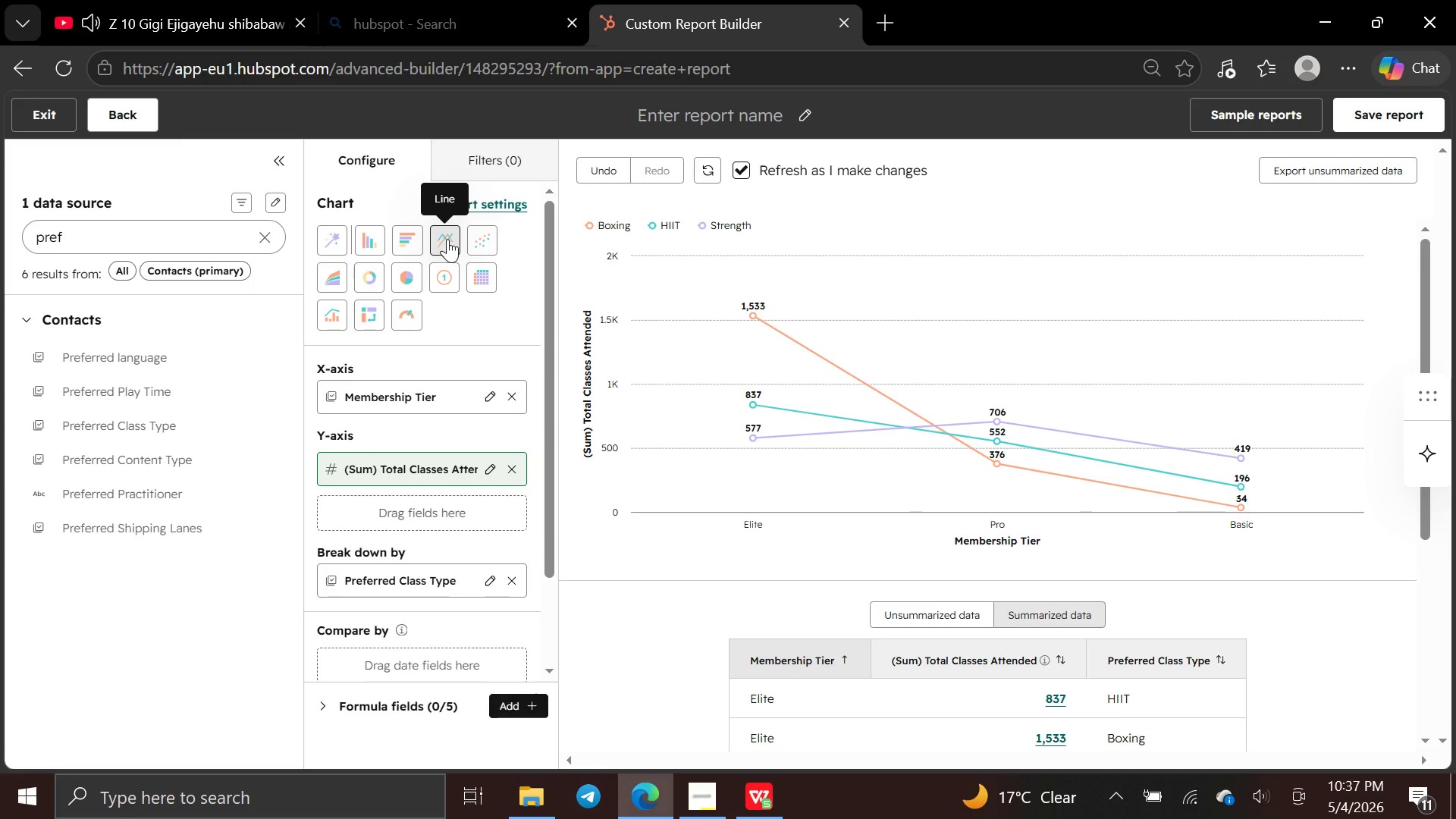 
wait(6.95)
 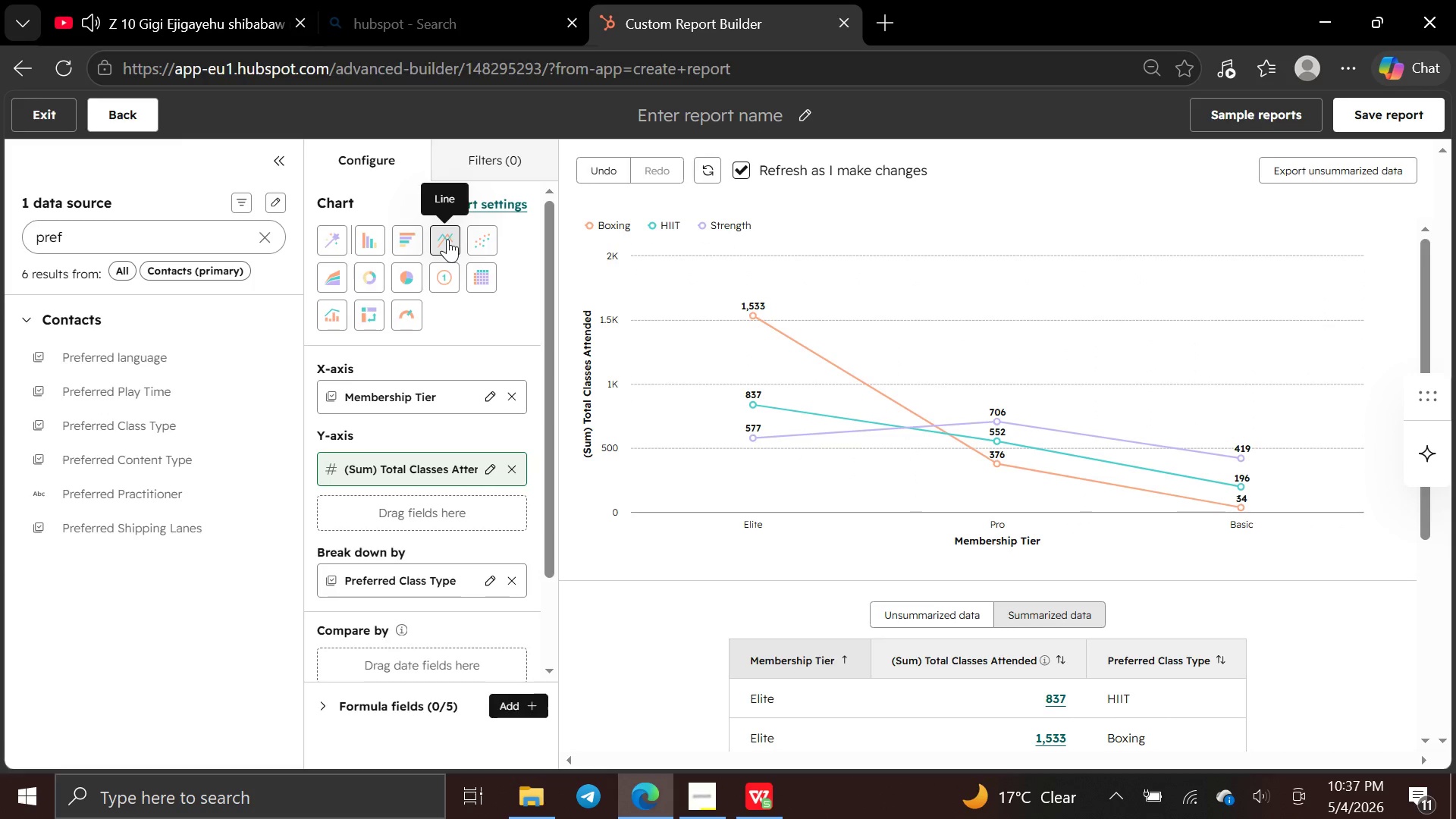 
left_click([485, 241])
 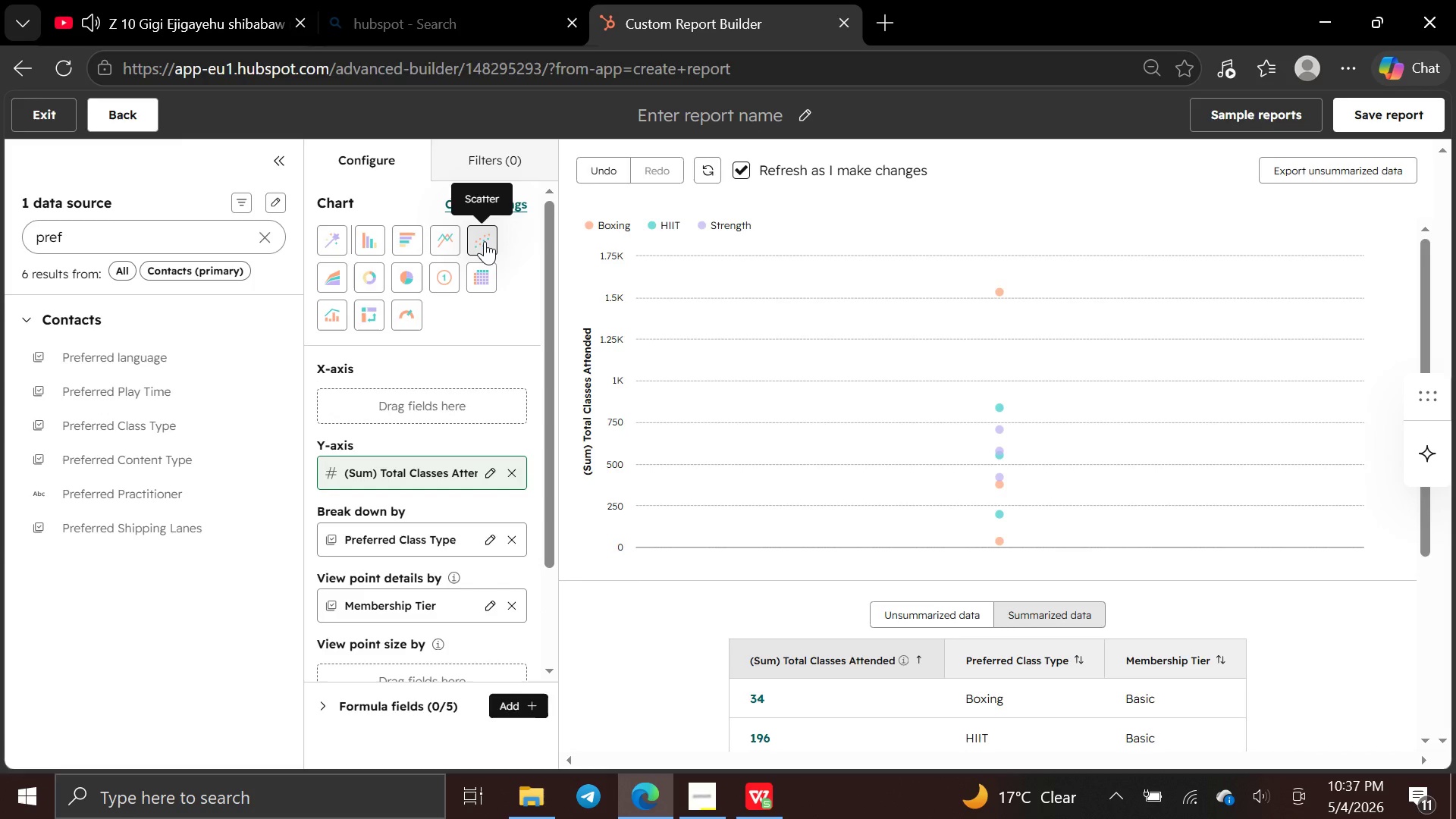 
wait(5.75)
 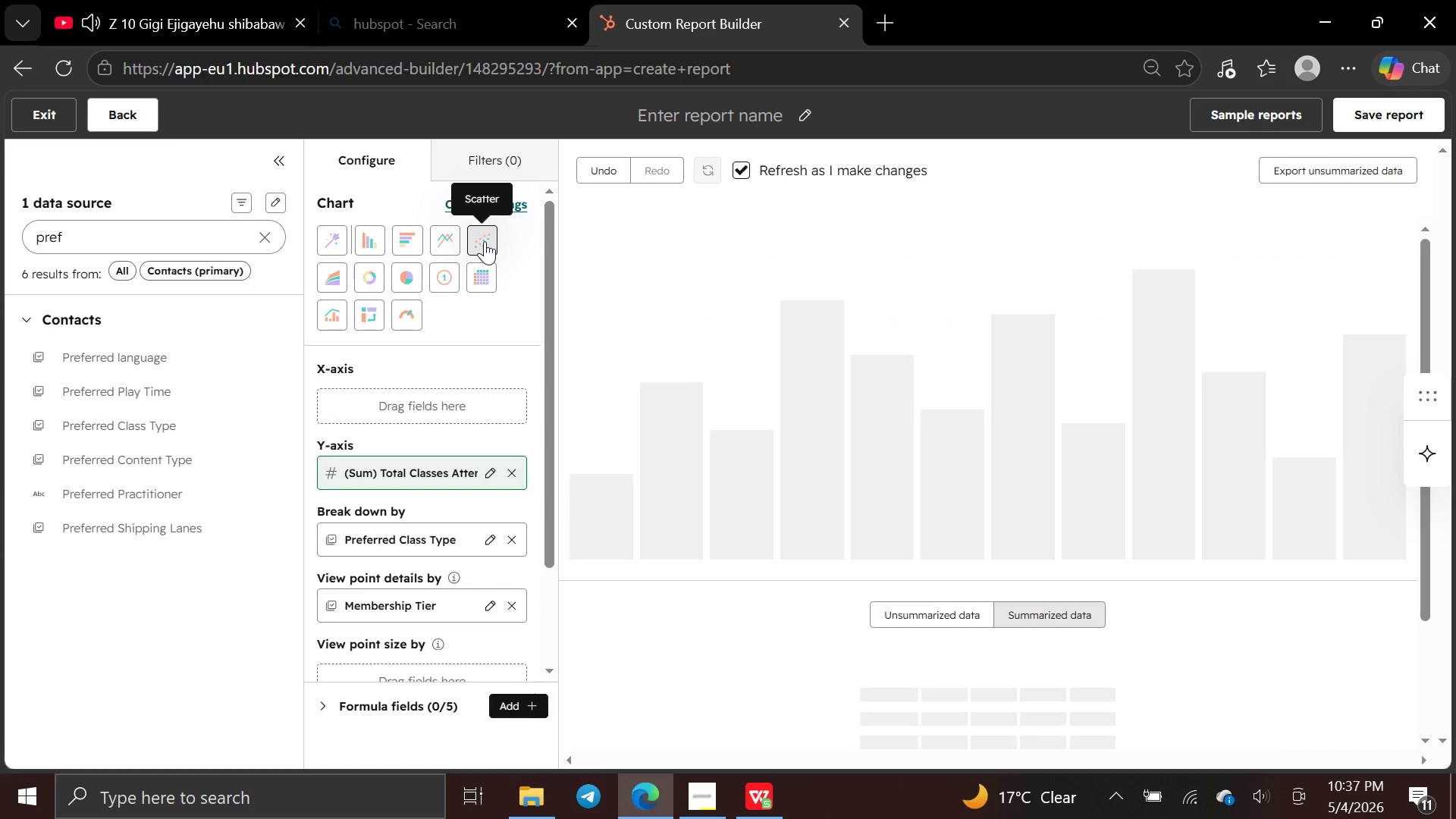 
left_click([334, 280])
 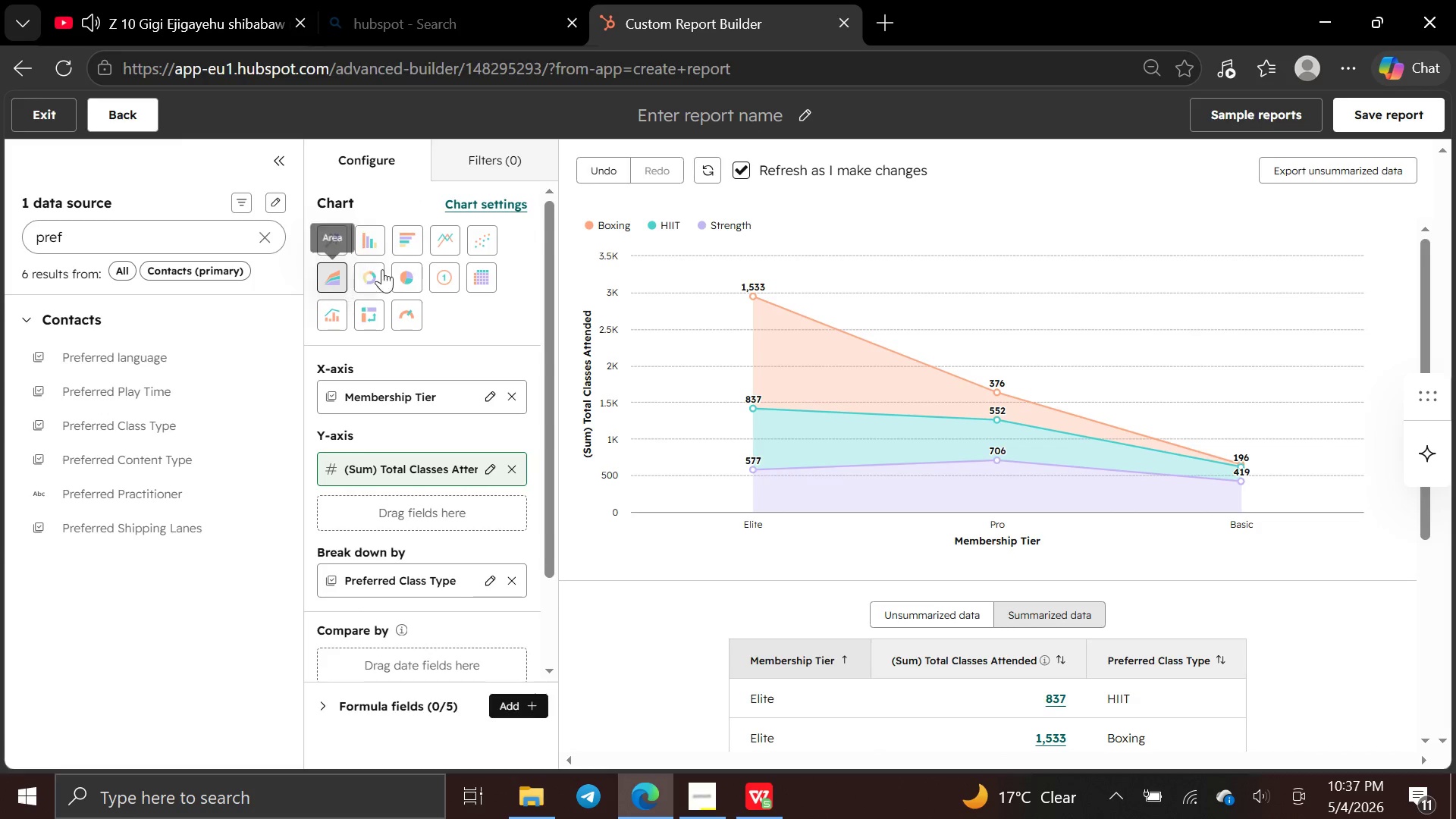 
wait(7.56)
 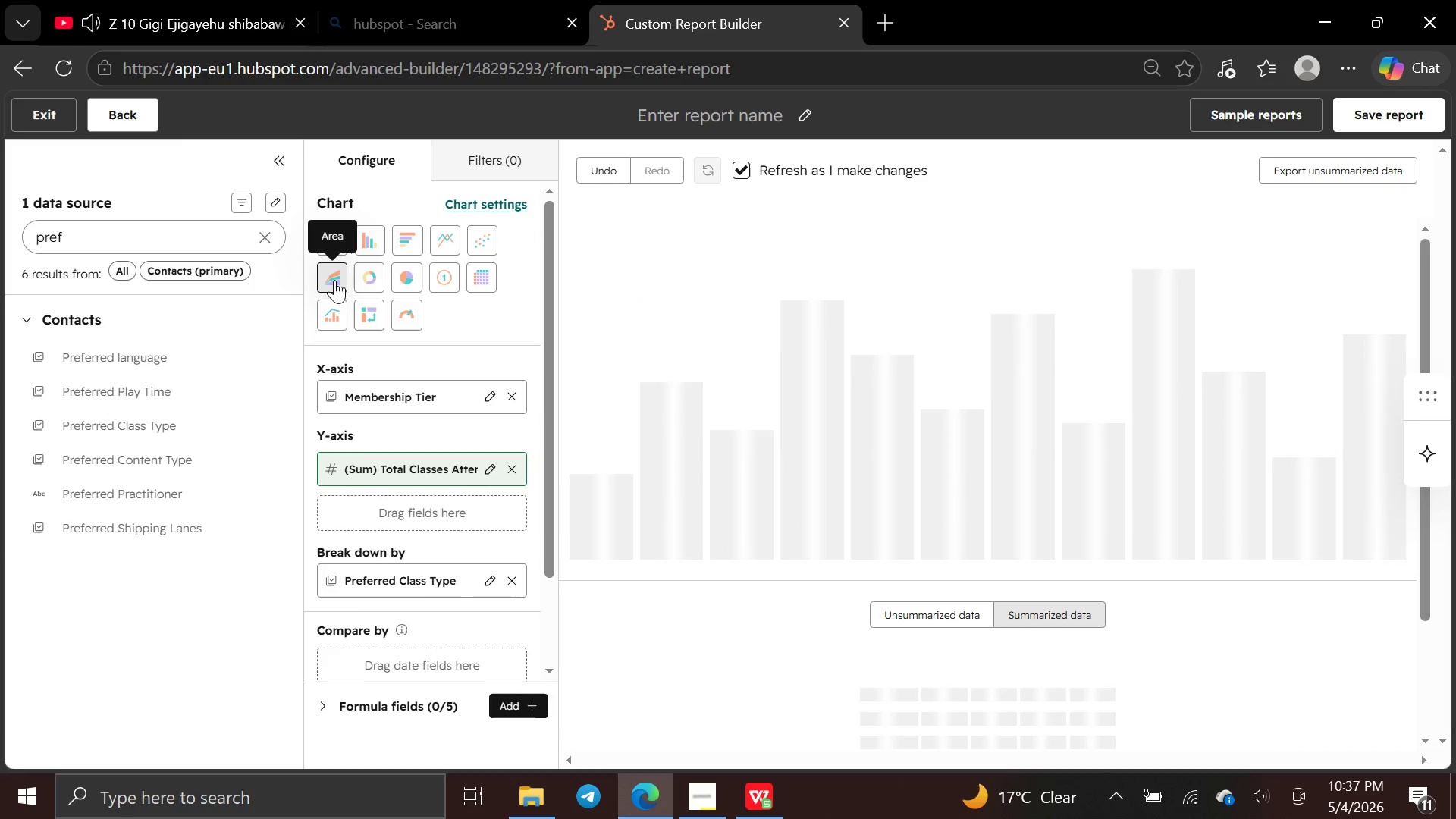 
left_click([368, 278])
 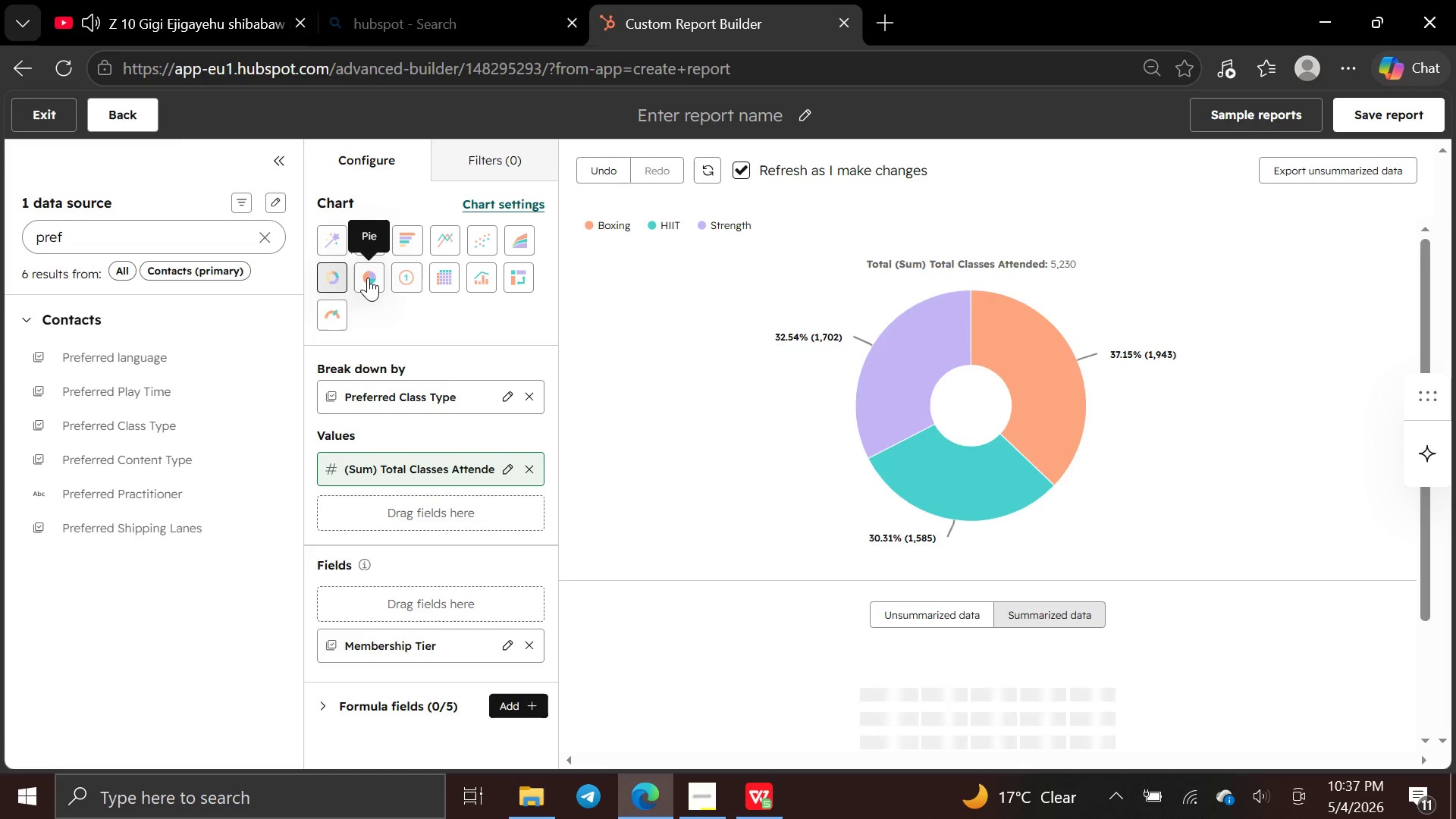 
wait(8.59)
 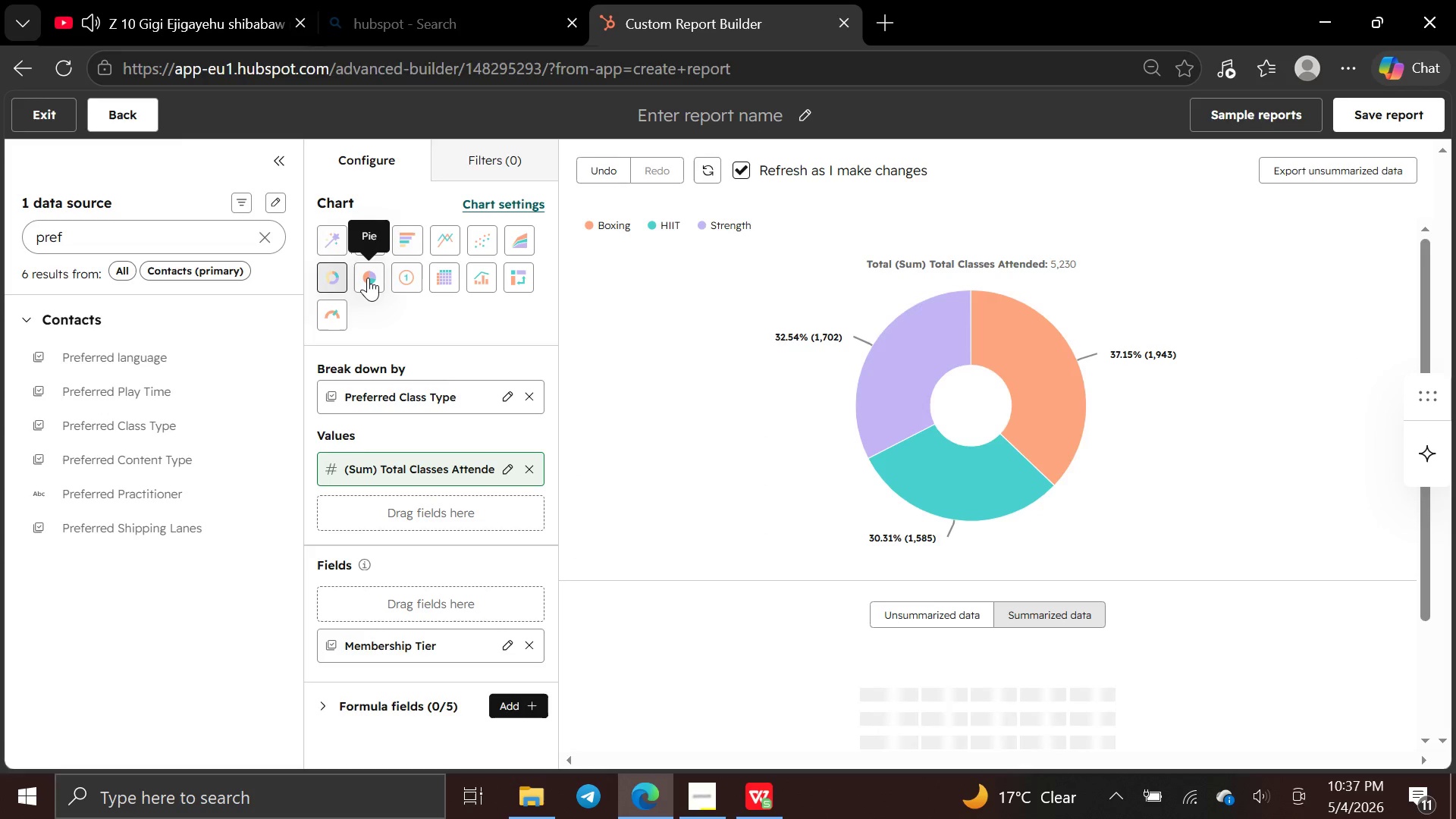 
left_click([406, 277])
 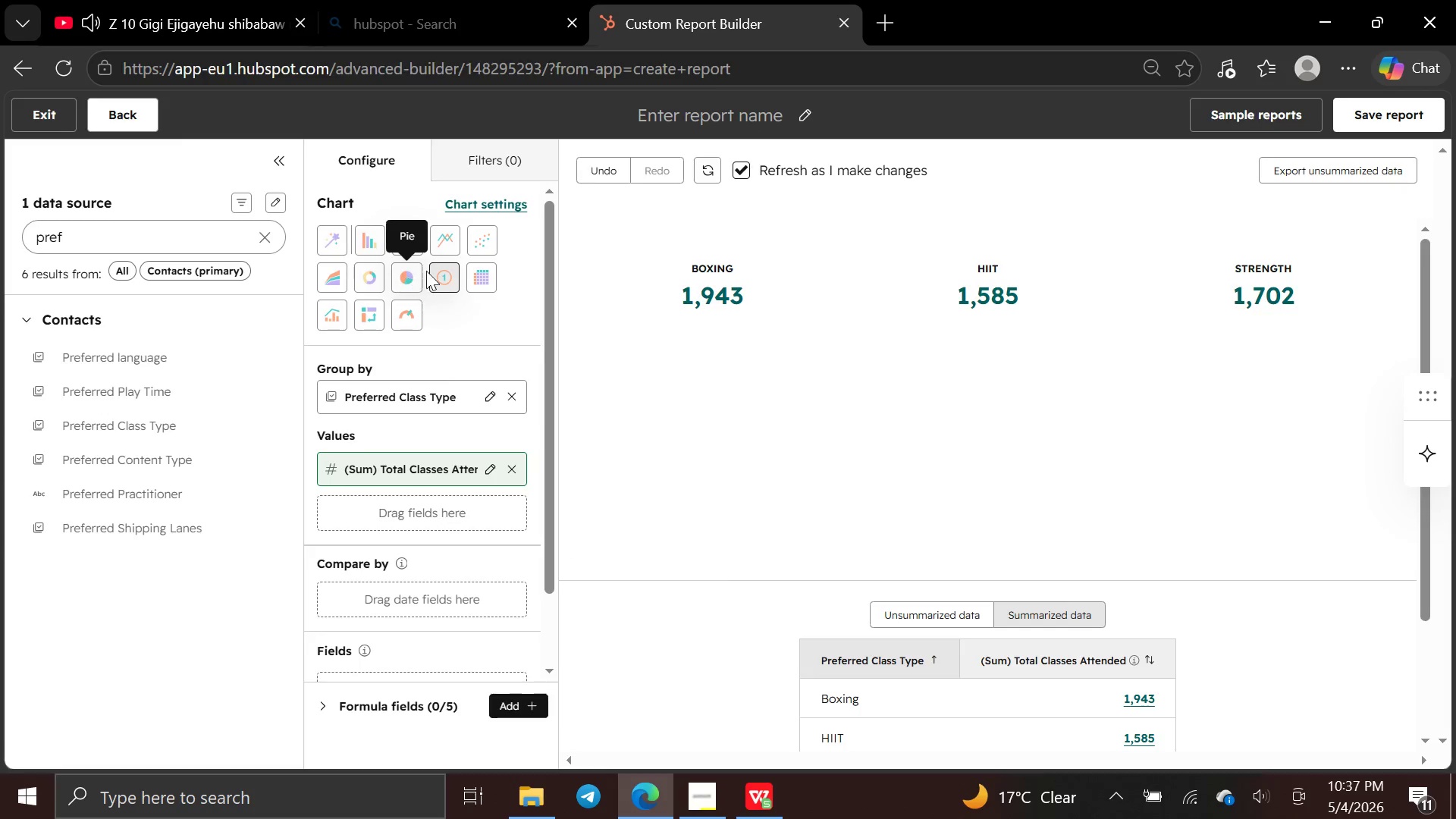 
wait(6.33)
 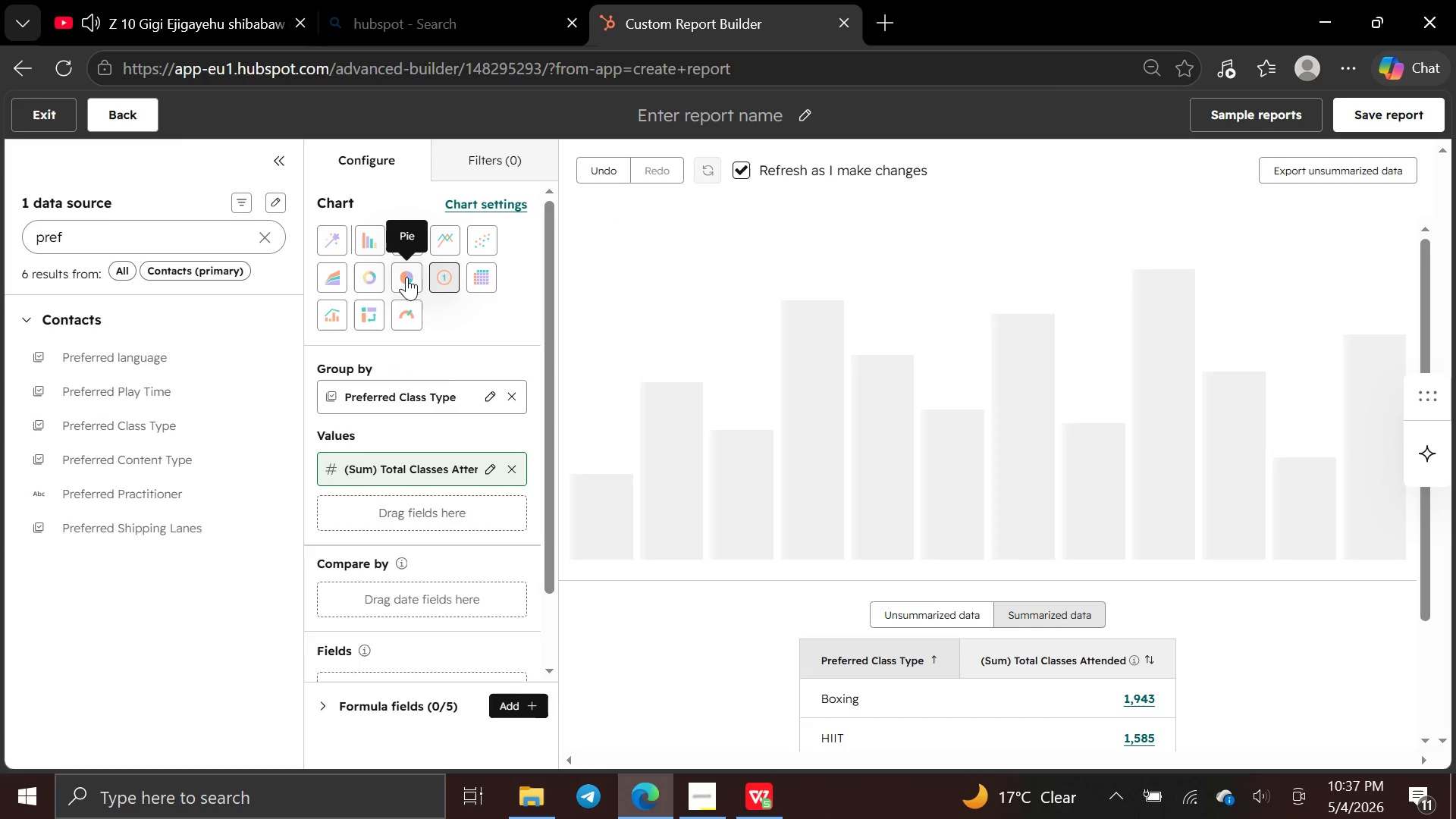 
left_click([472, 271])
 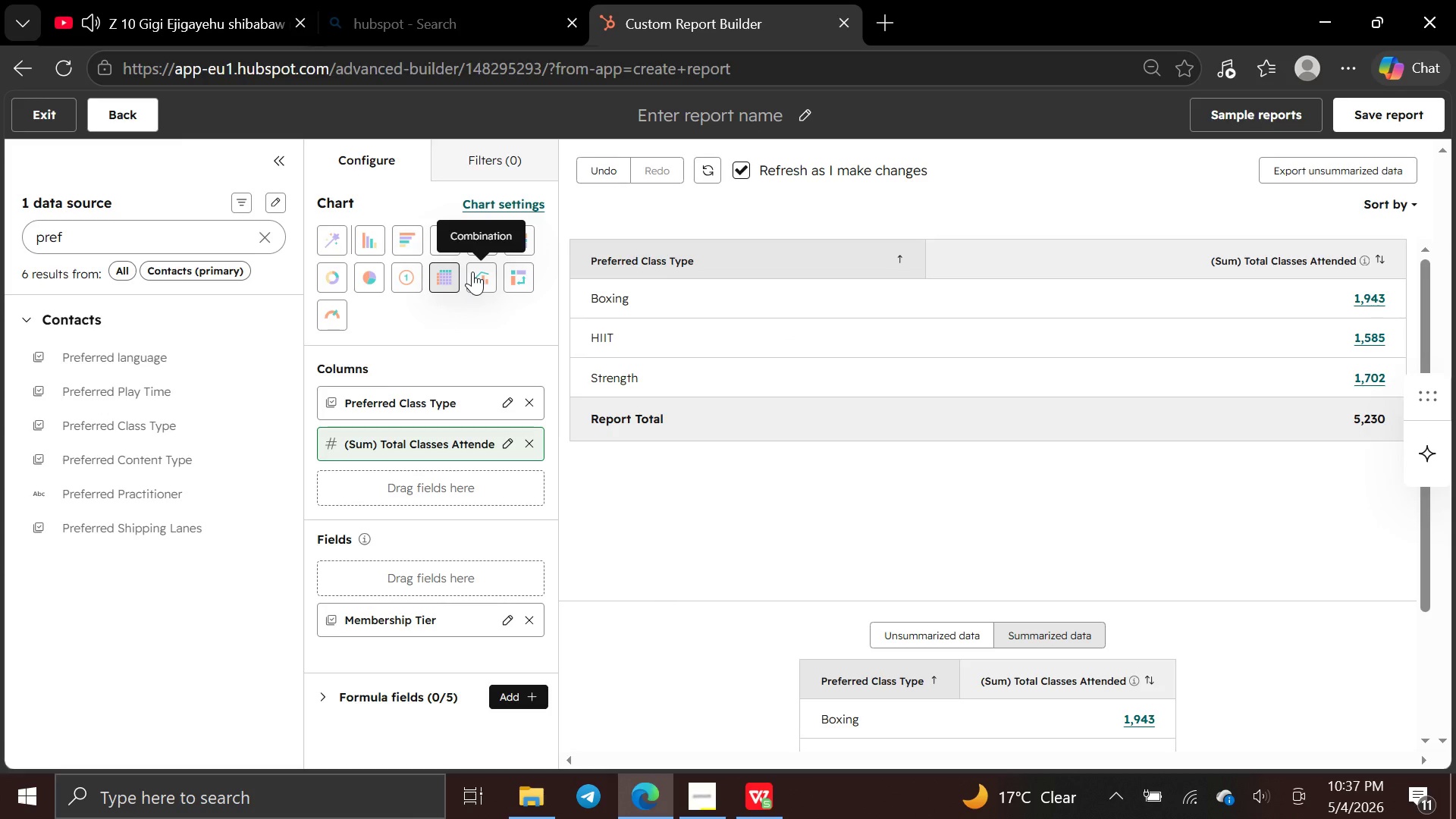 
left_click([472, 271])
 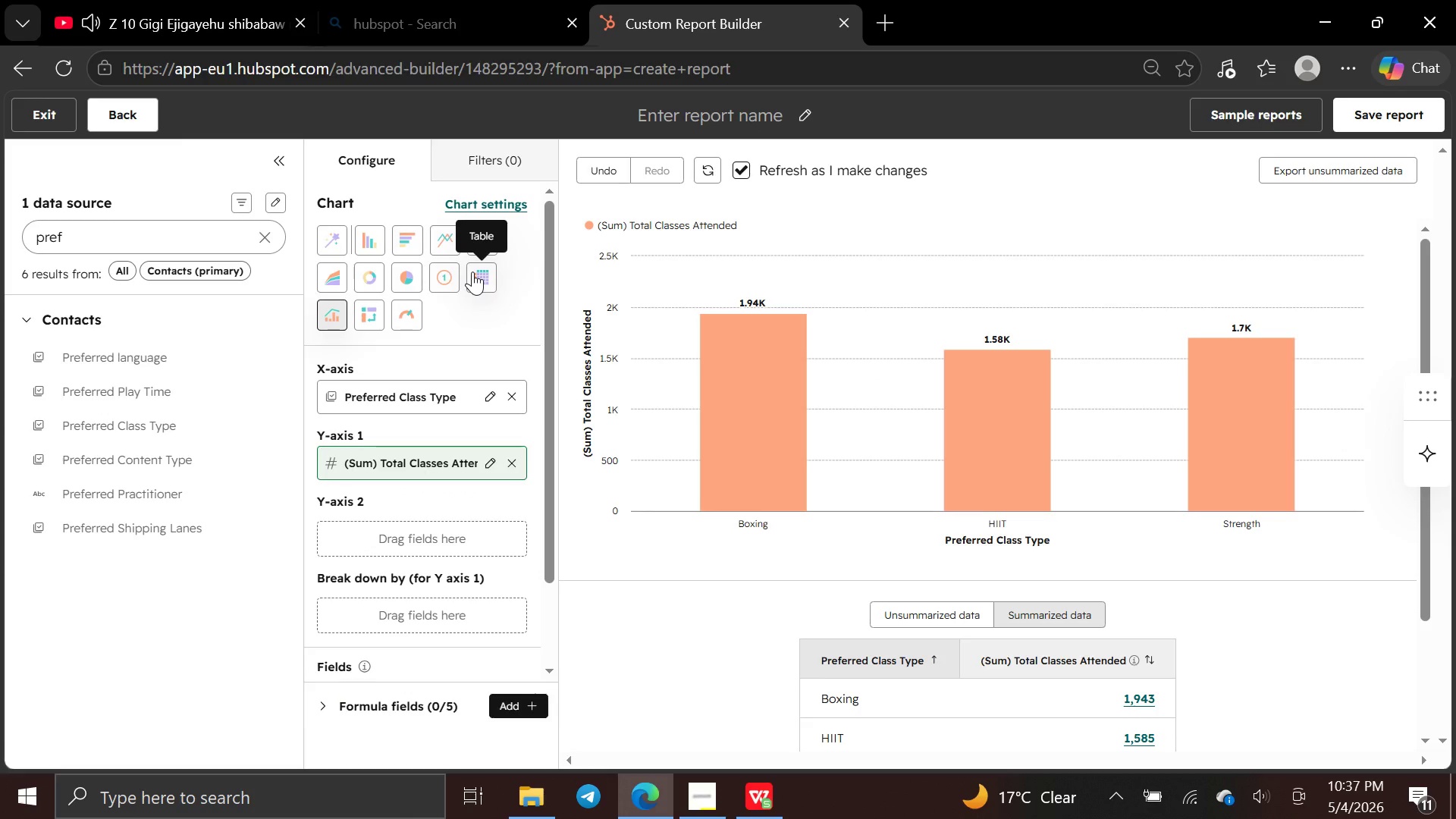 
mouse_move([384, 320])
 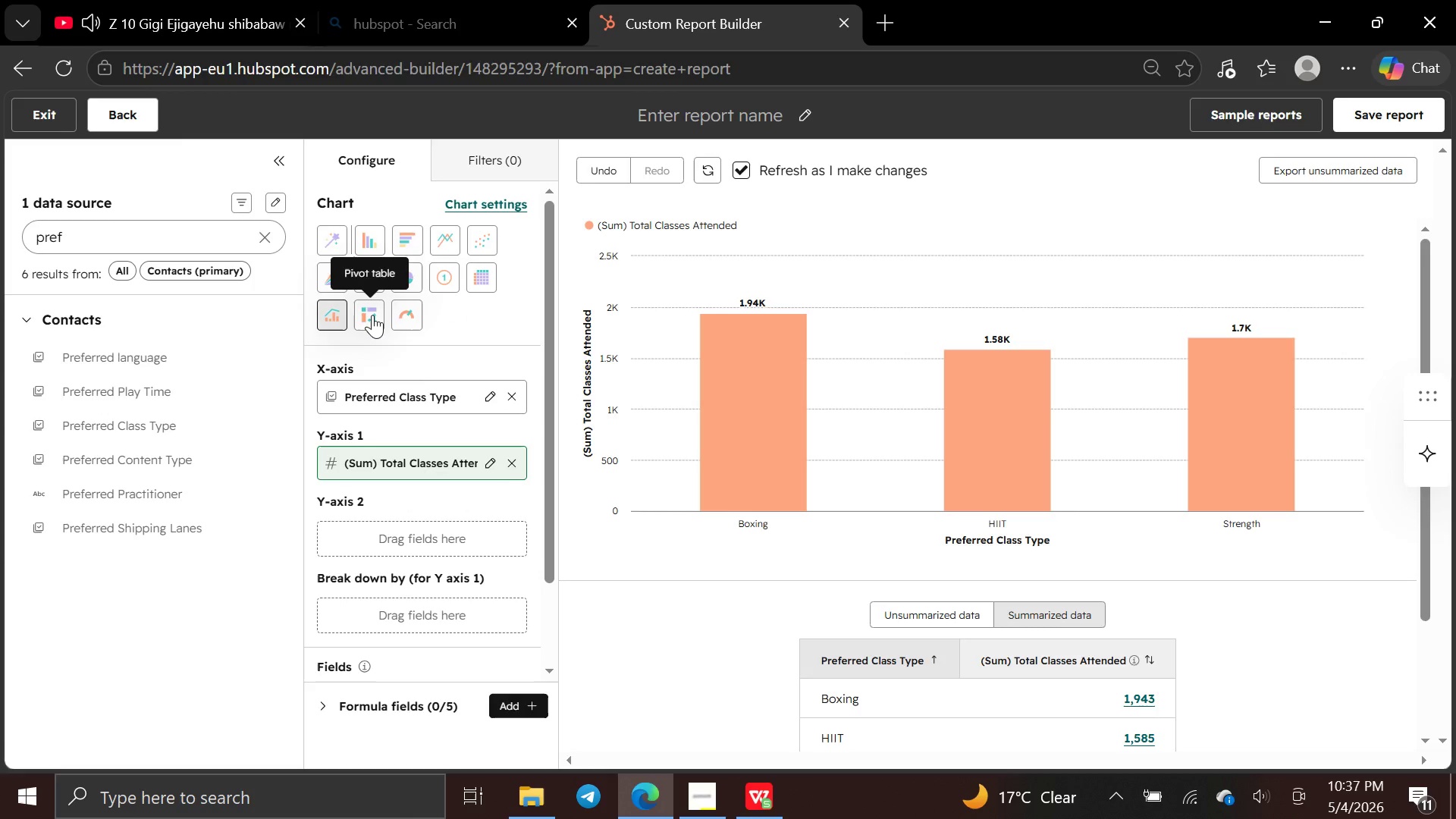 
left_click([372, 315])
 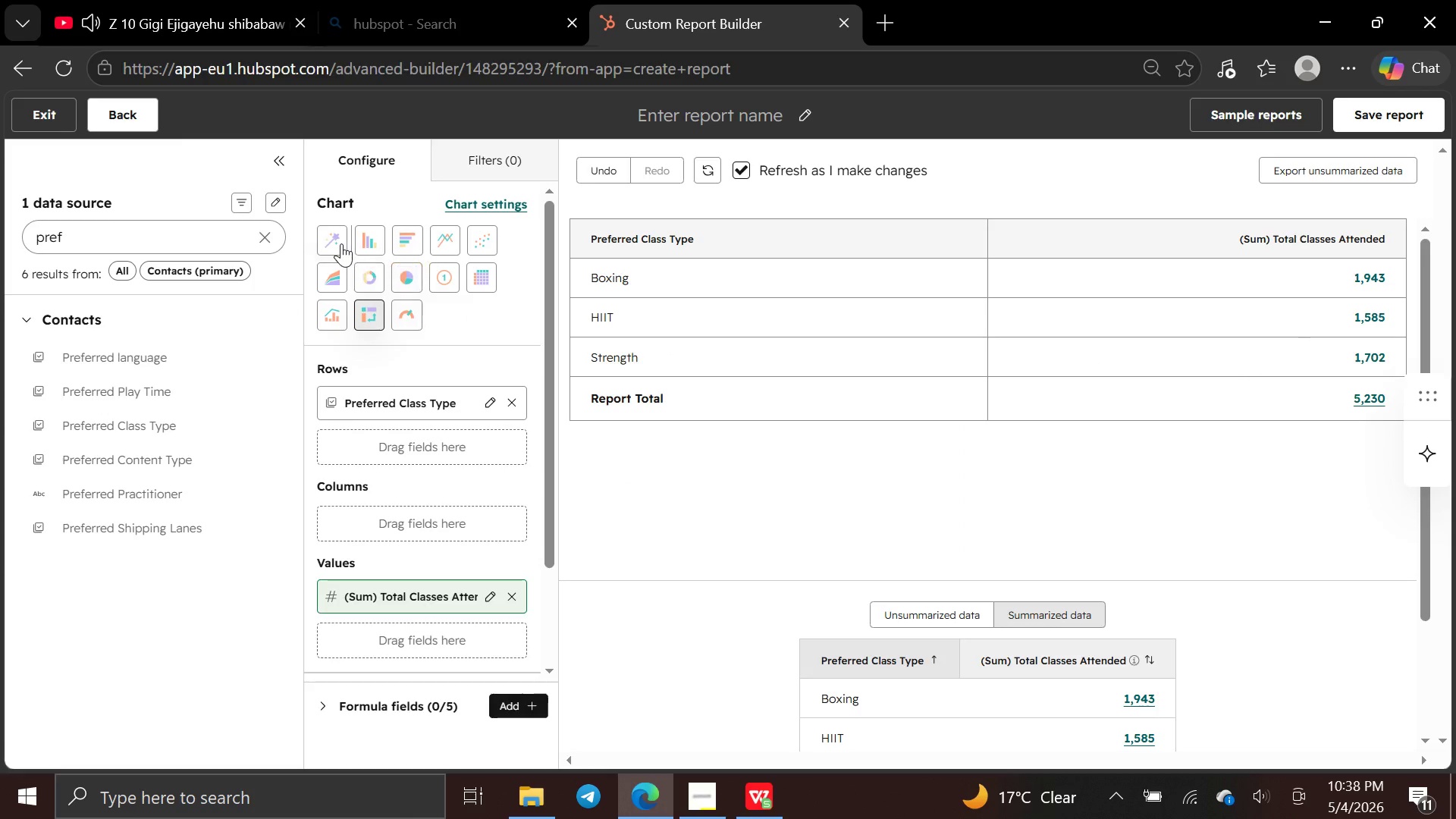 
wait(7.84)
 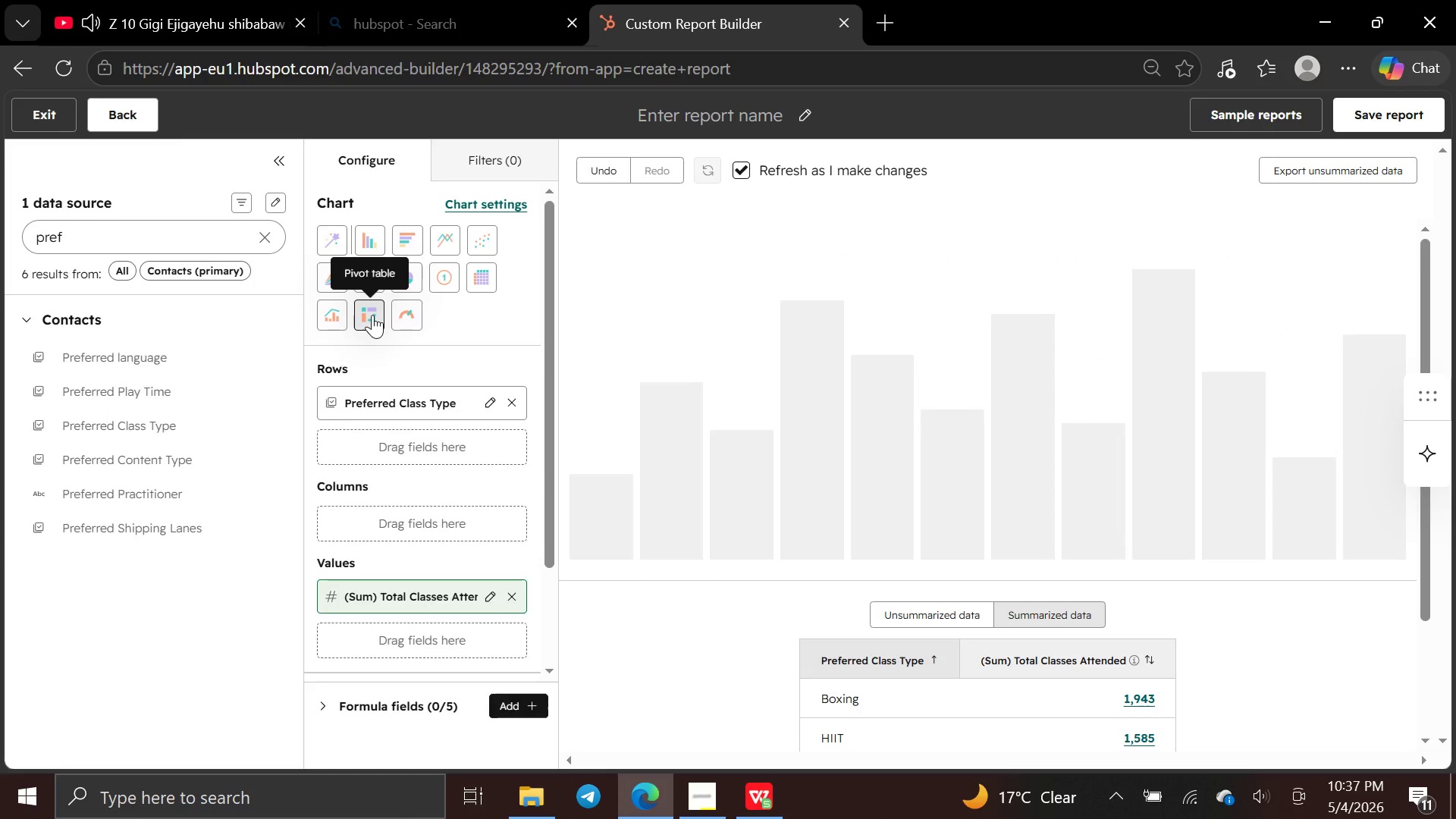 
left_click([367, 242])
 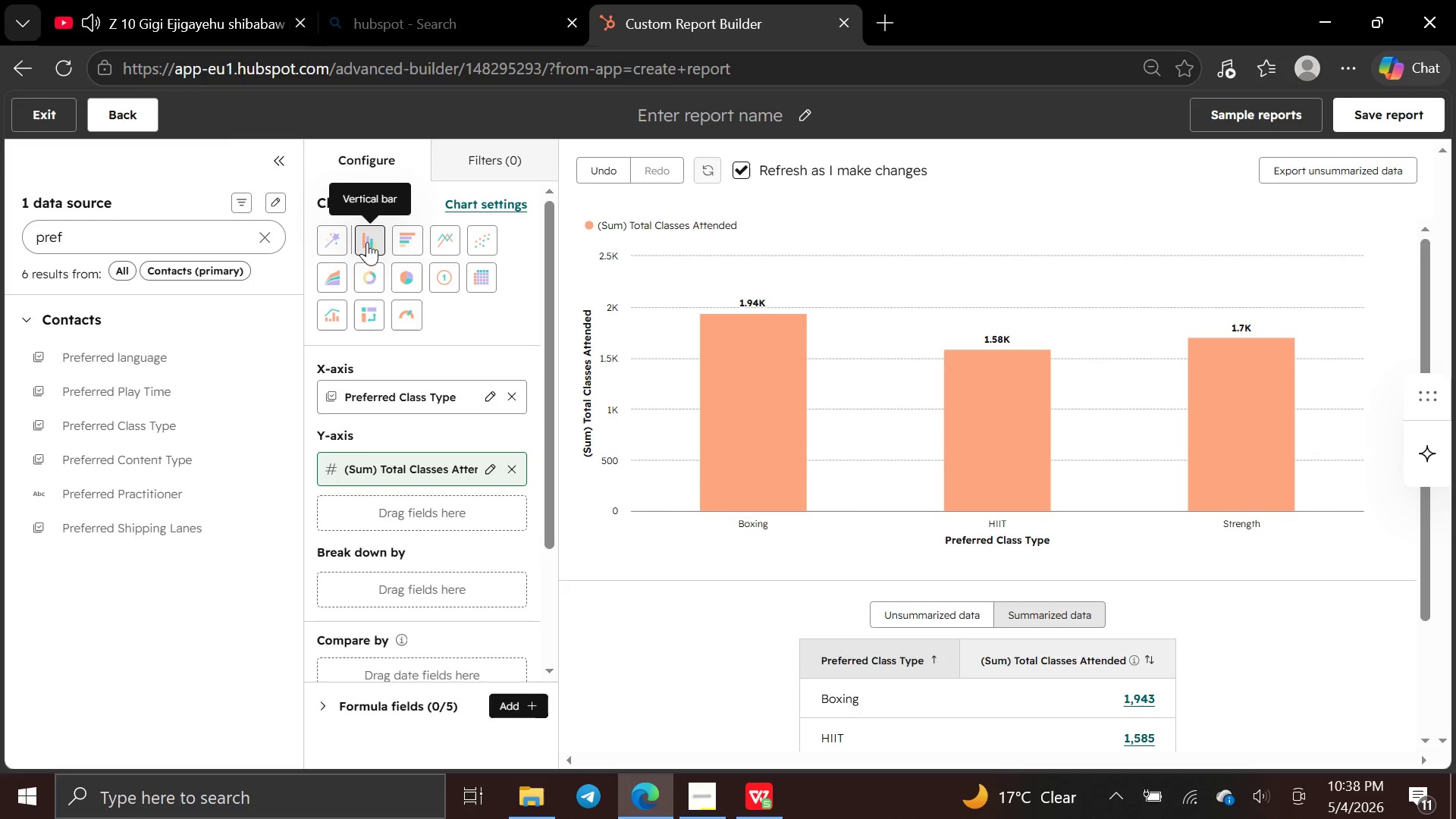 
left_click([400, 237])
 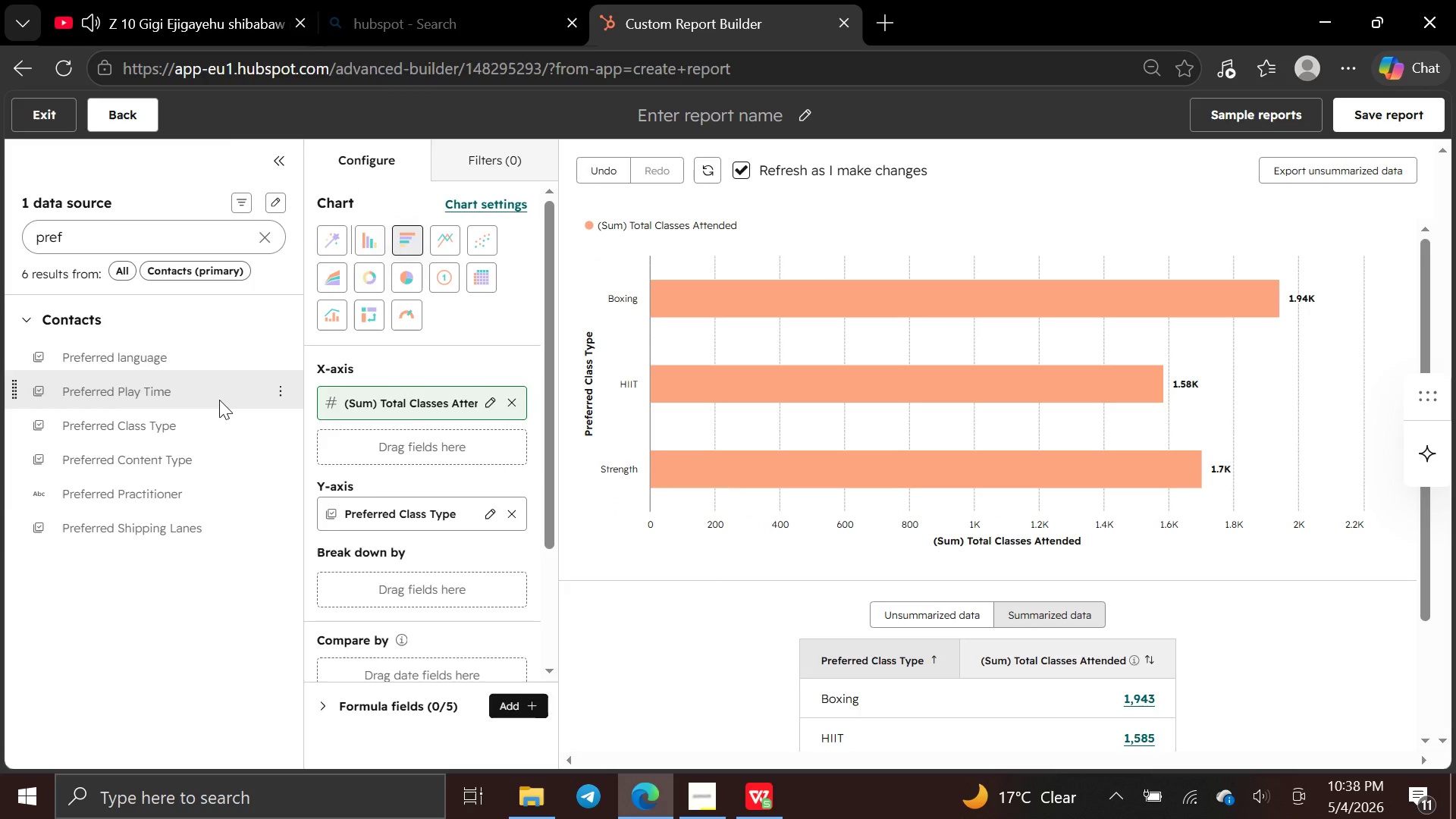 
wait(13.73)
 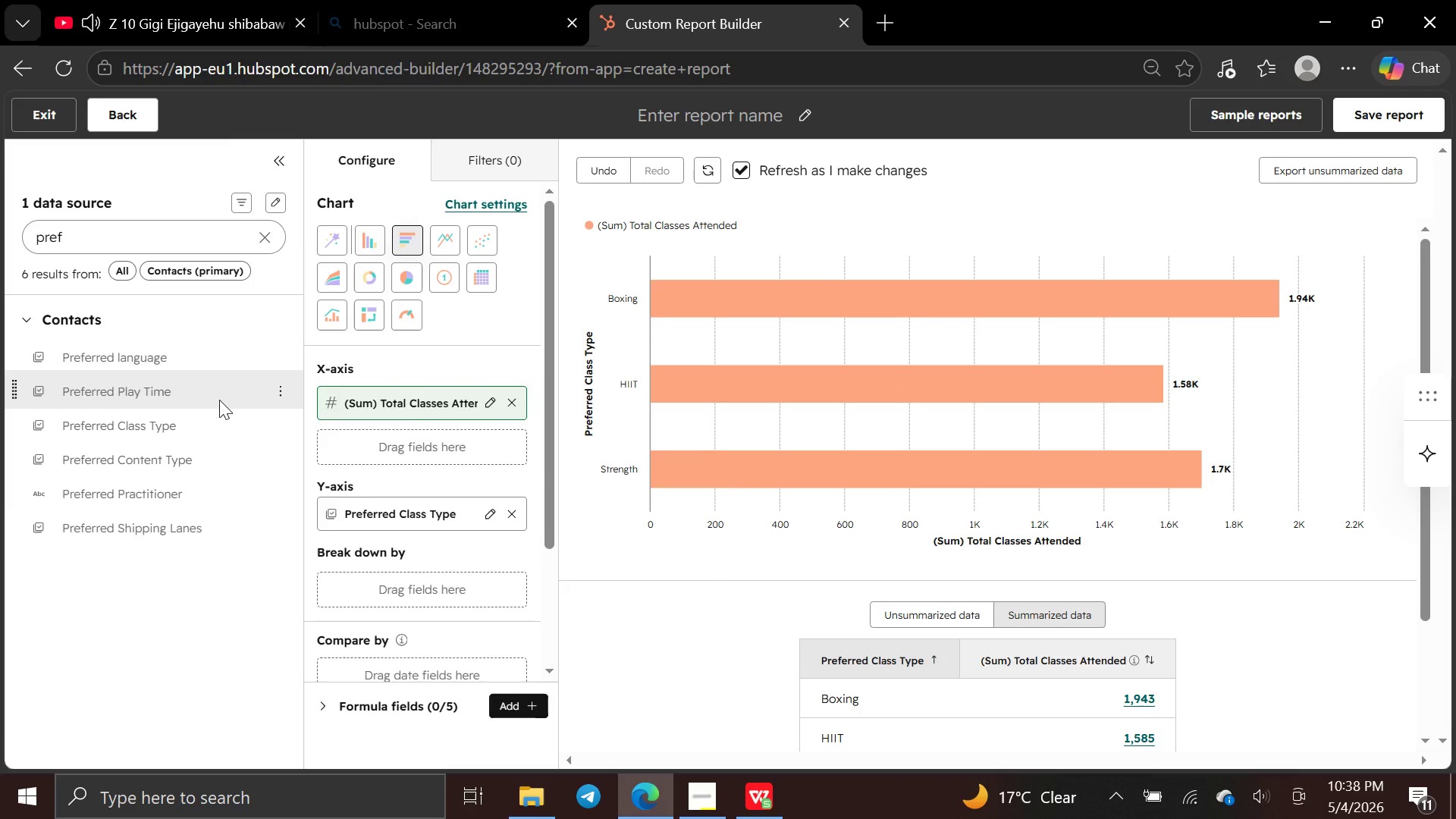 
left_click_drag(start_coordinate=[382, 510], to_coordinate=[390, 578])
 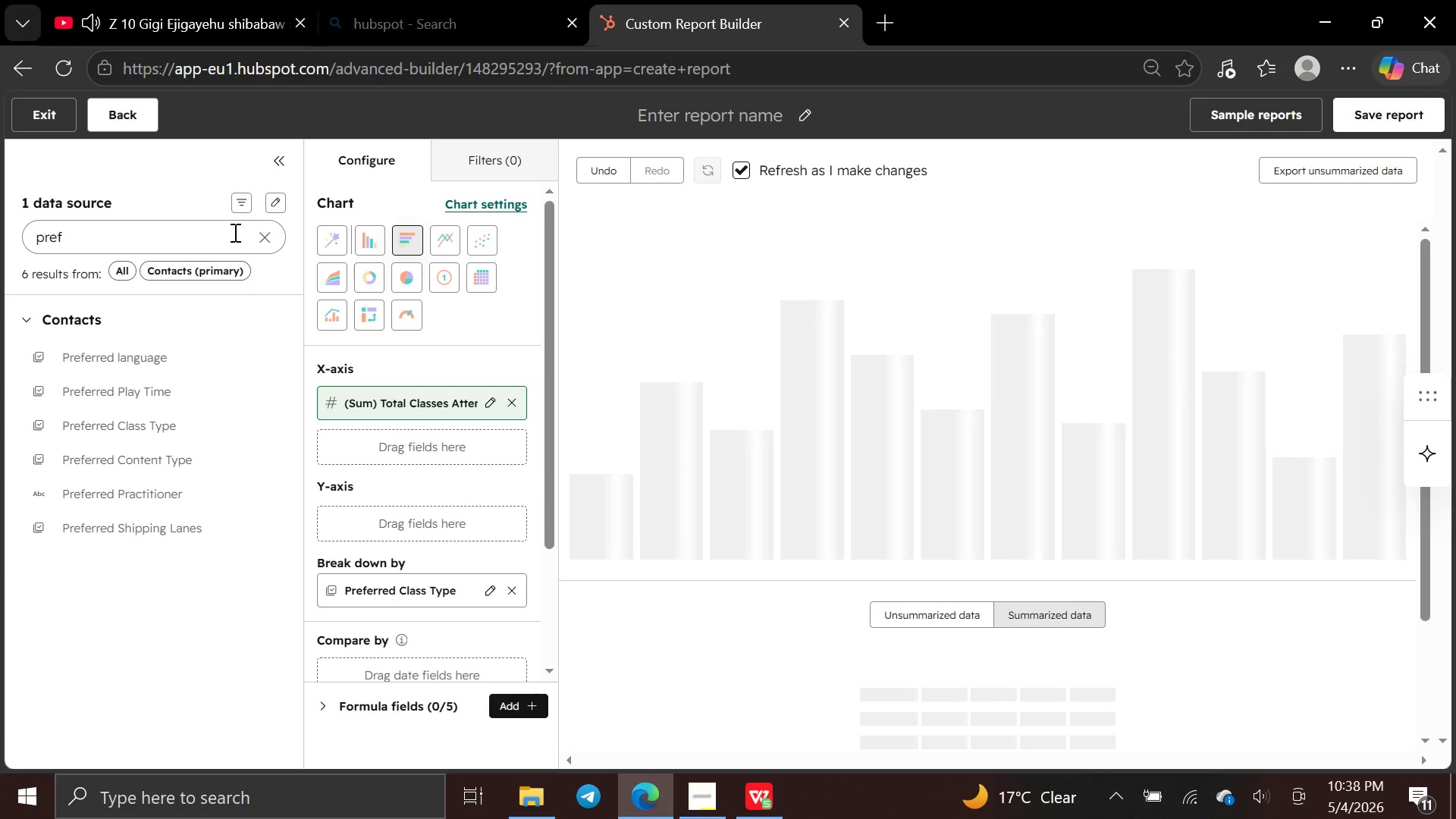 
hold_key(key=Backspace, duration=0.95)
 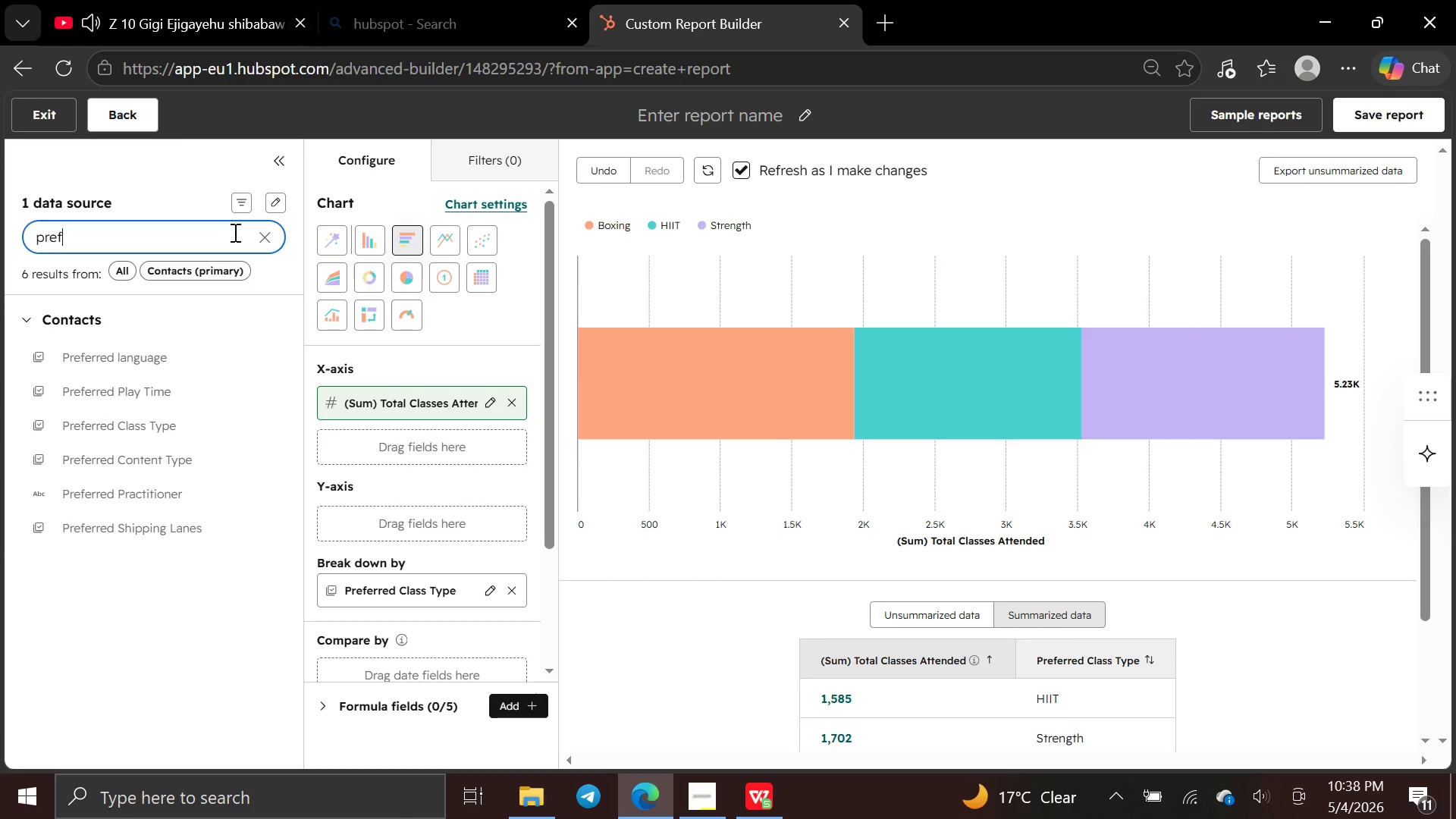 
left_click([234, 232])
 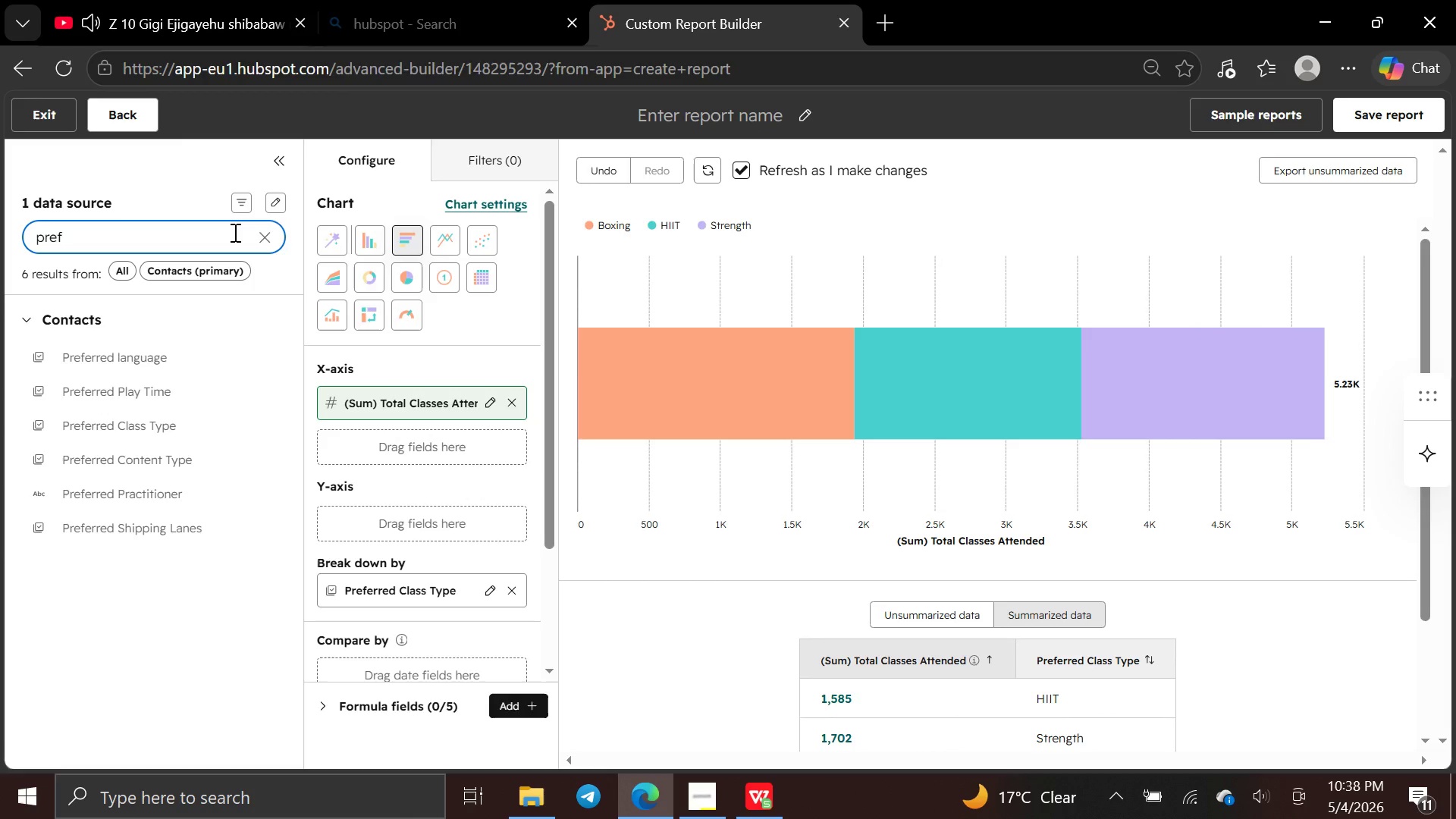 
hold_key(key=Backspace, duration=0.83)
 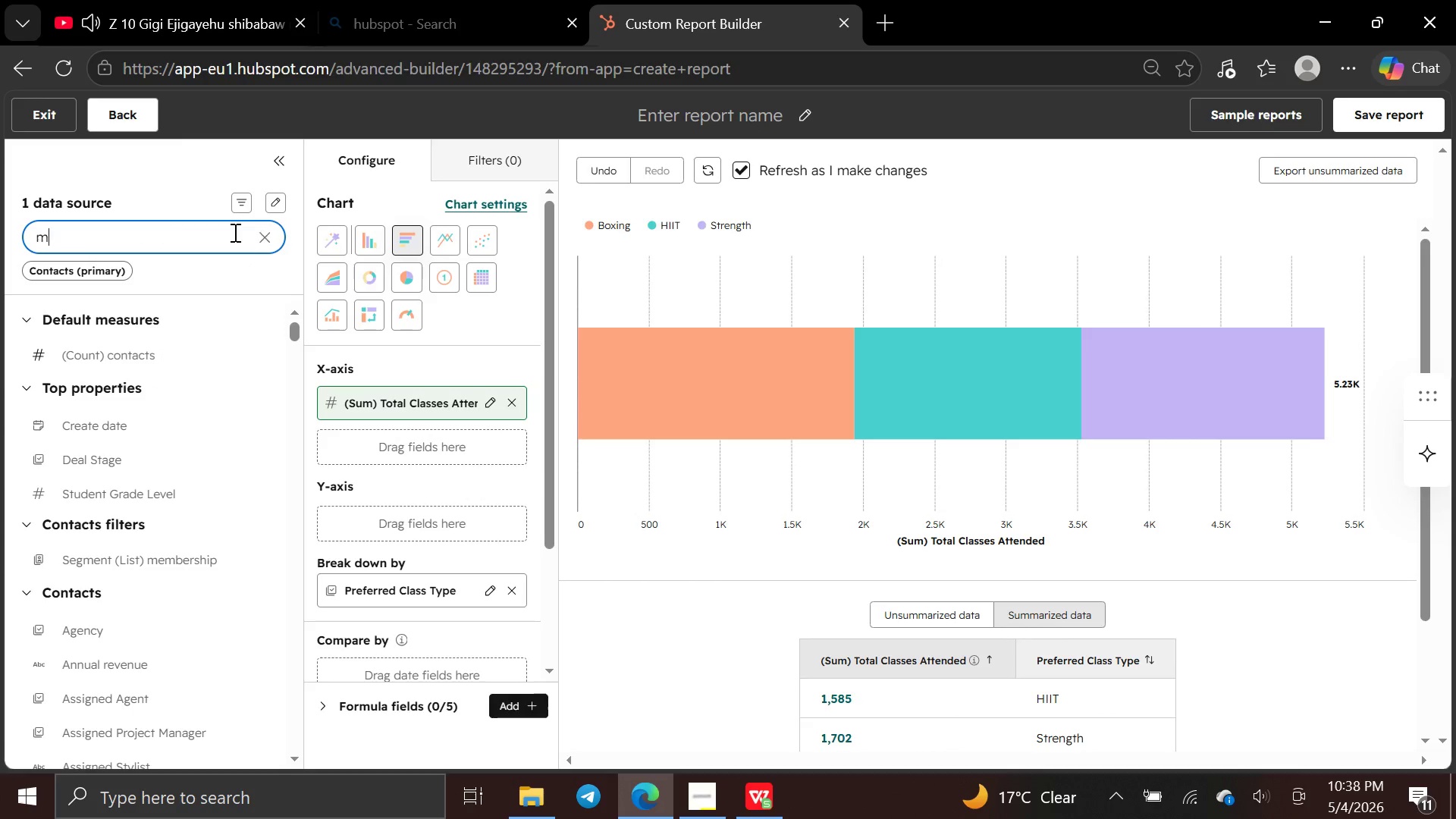 
type(mem)
 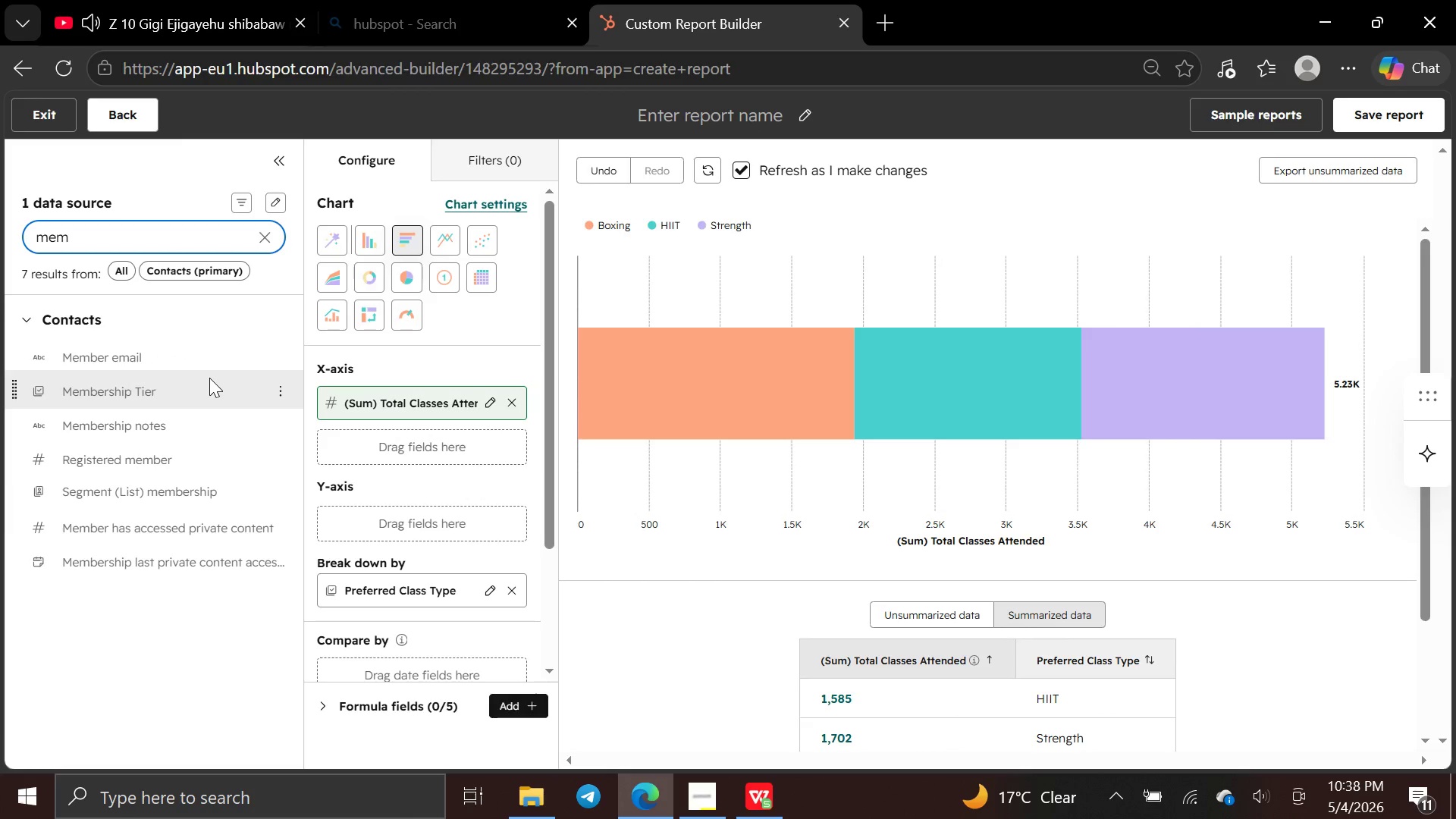 
left_click_drag(start_coordinate=[205, 379], to_coordinate=[320, 532])
 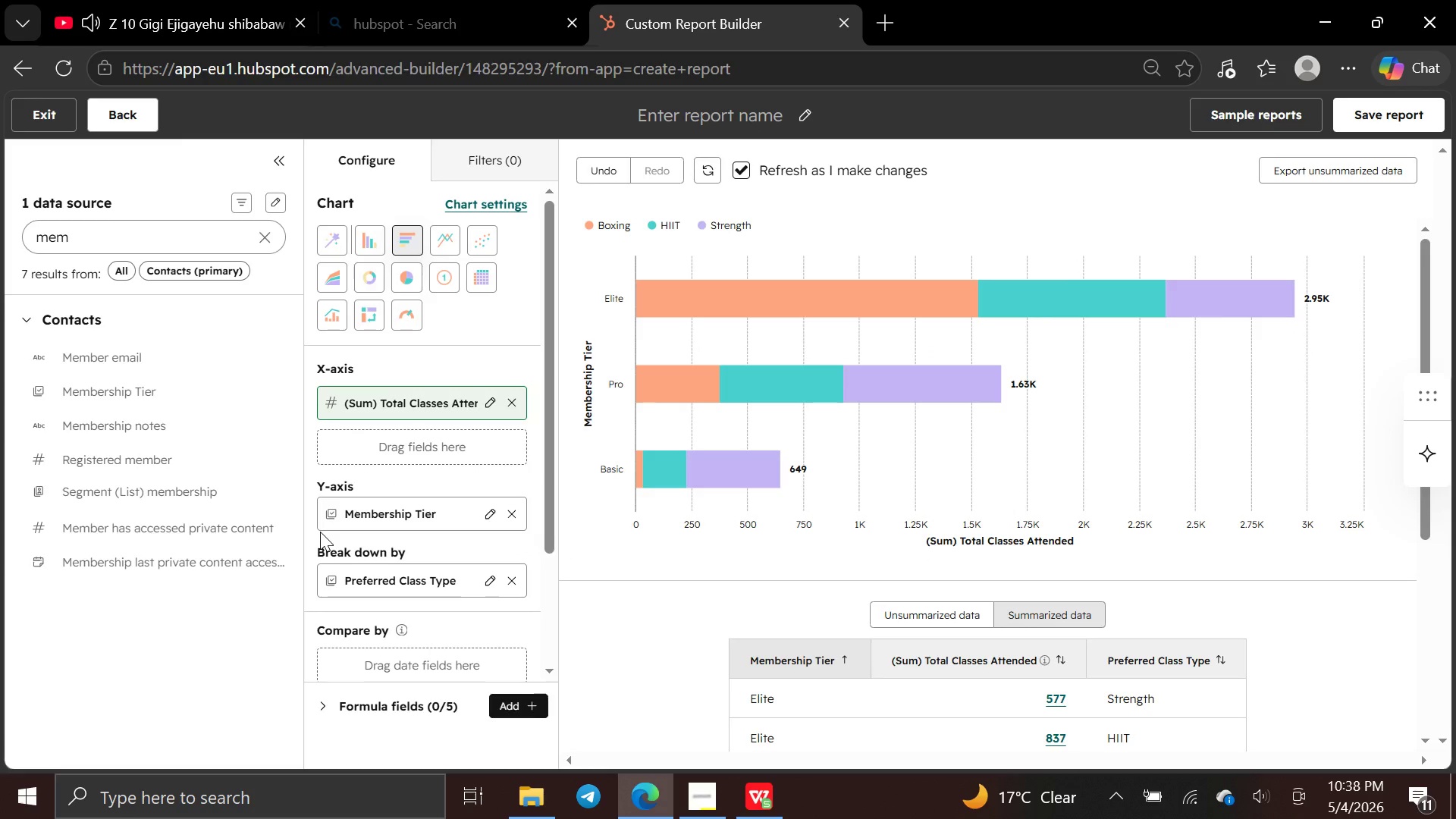 
wait(10.59)
 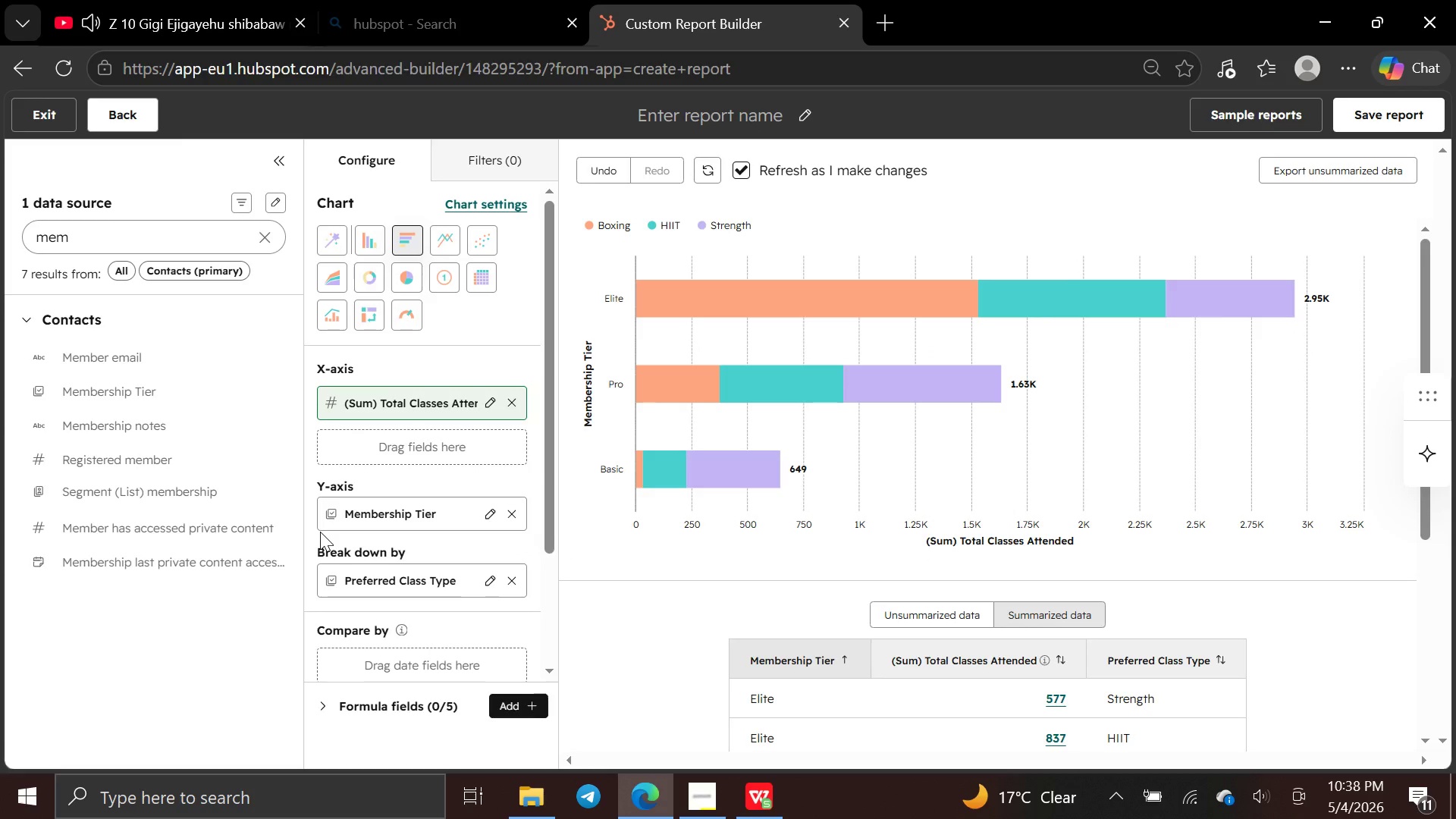 
left_click([499, 206])
 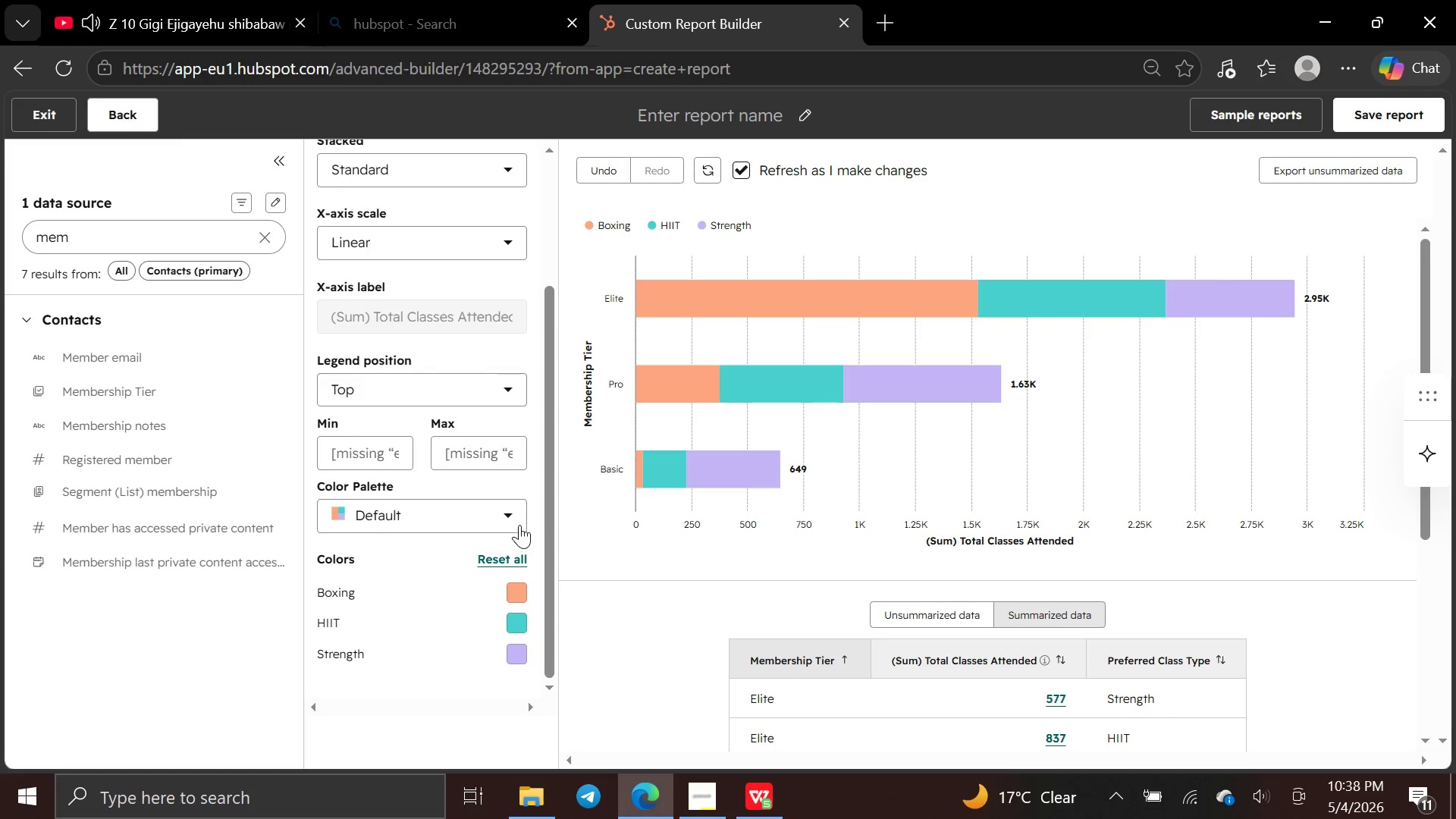 
left_click([504, 516])
 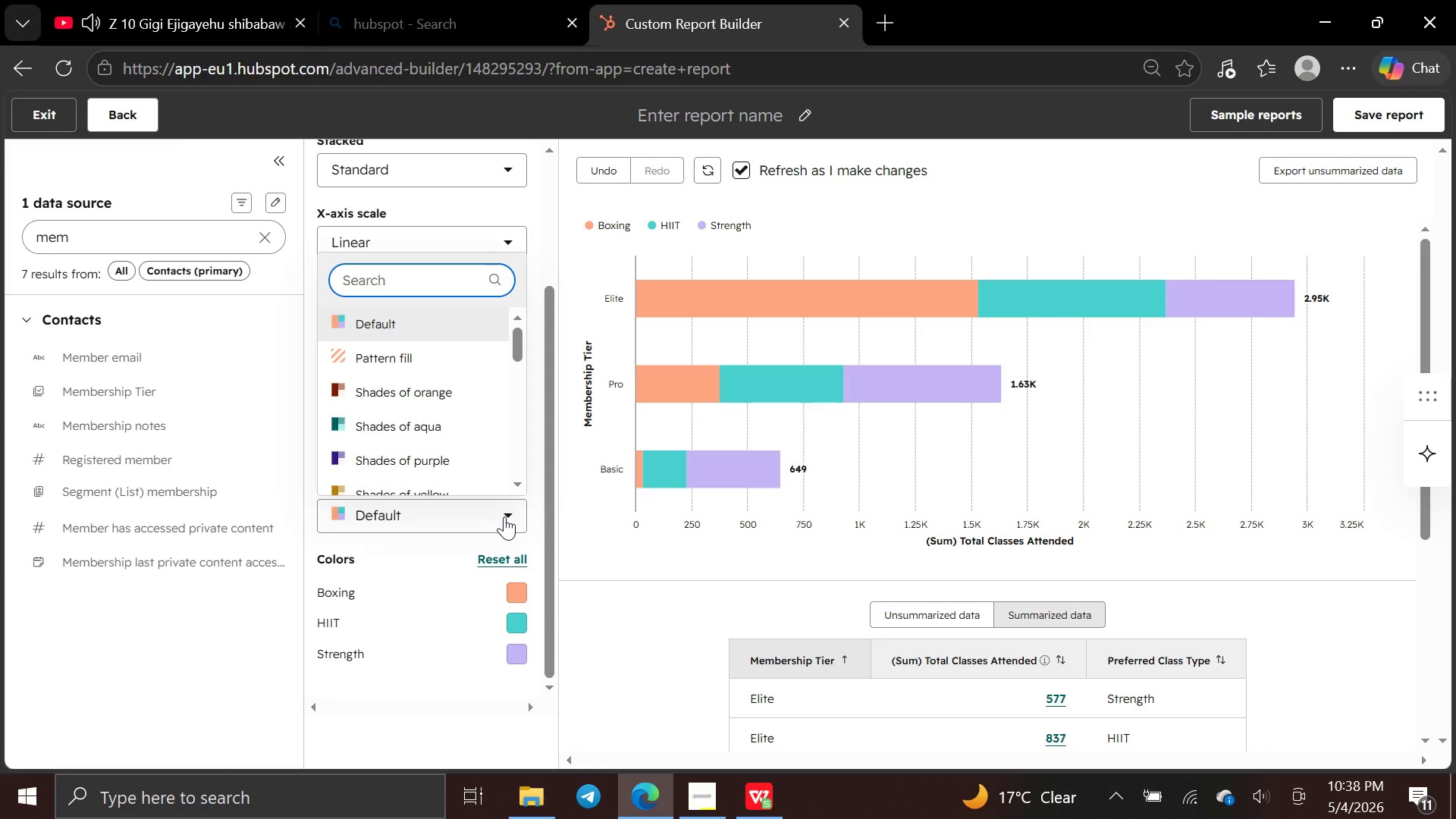 
left_click([504, 516])
 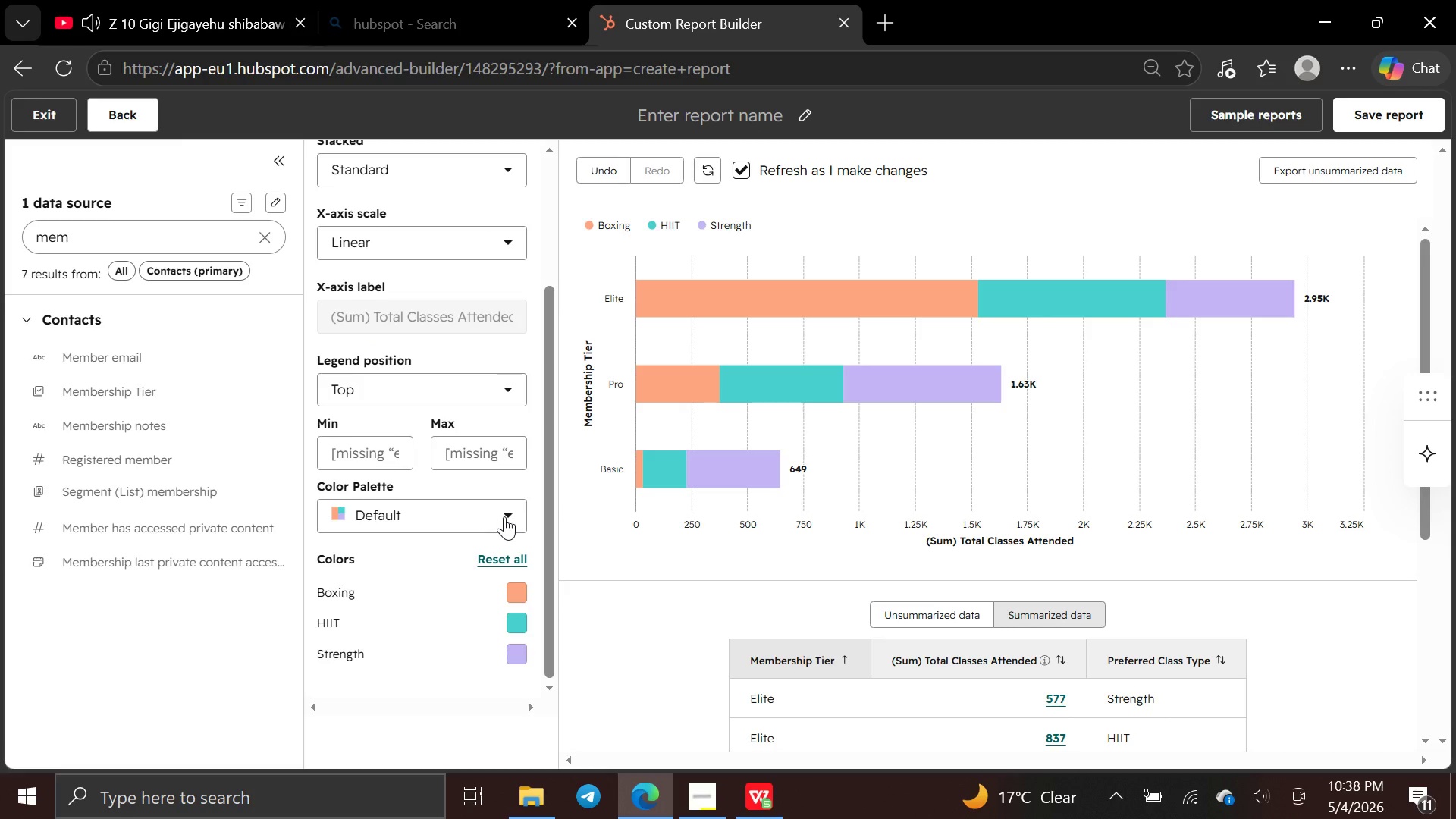 
left_click([504, 516])
 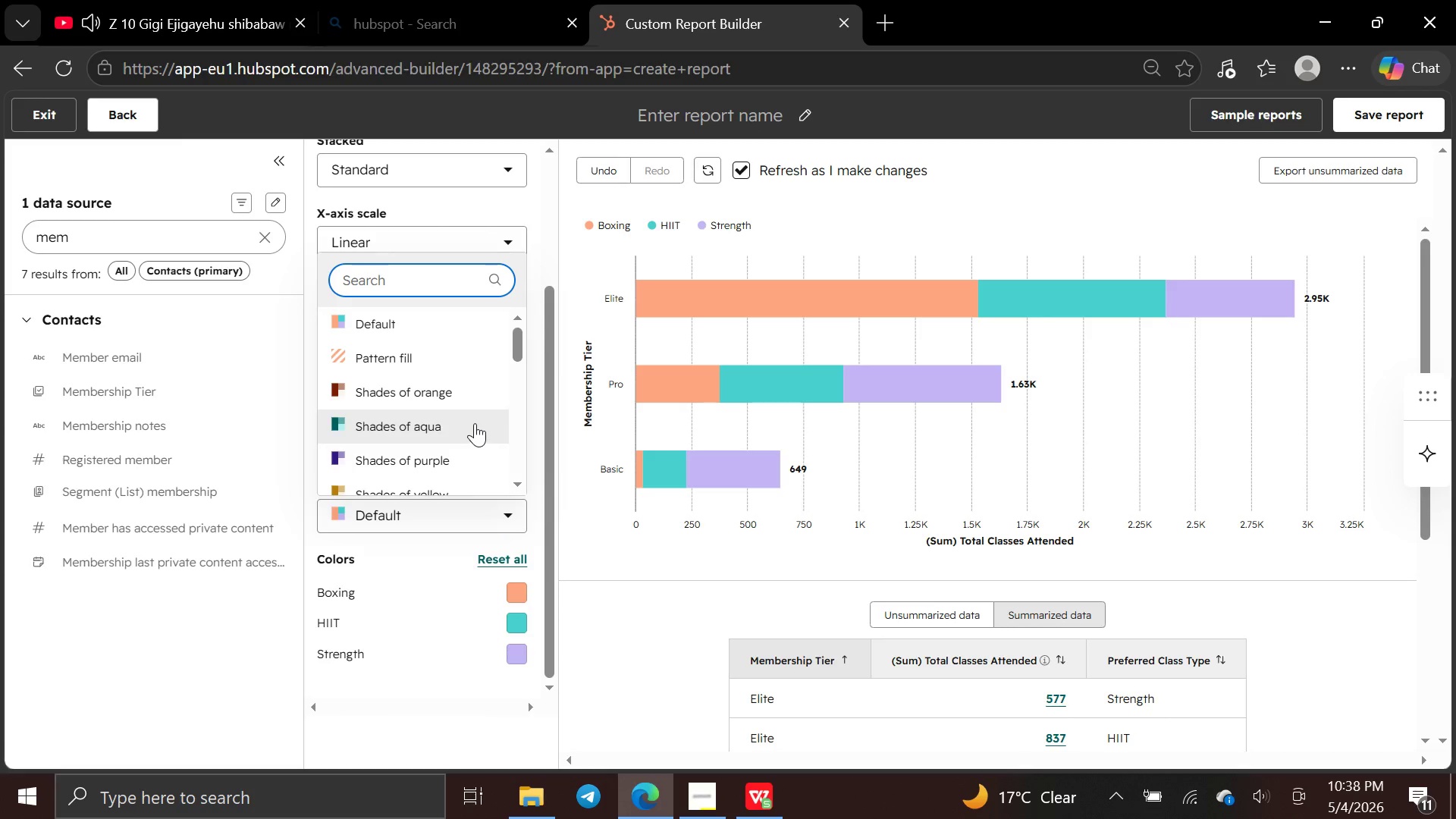 
left_click([475, 422])
 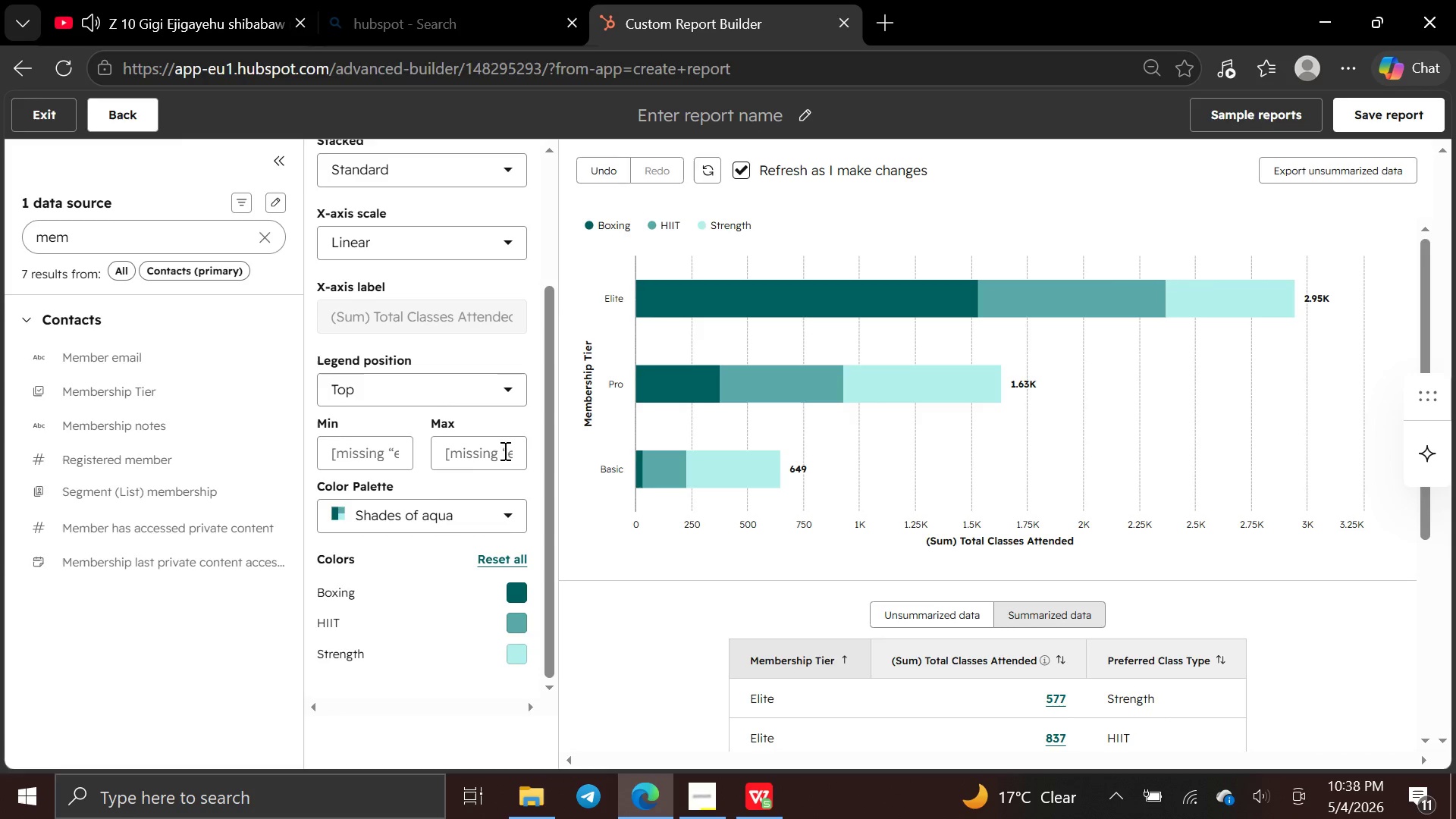 
left_click([507, 520])
 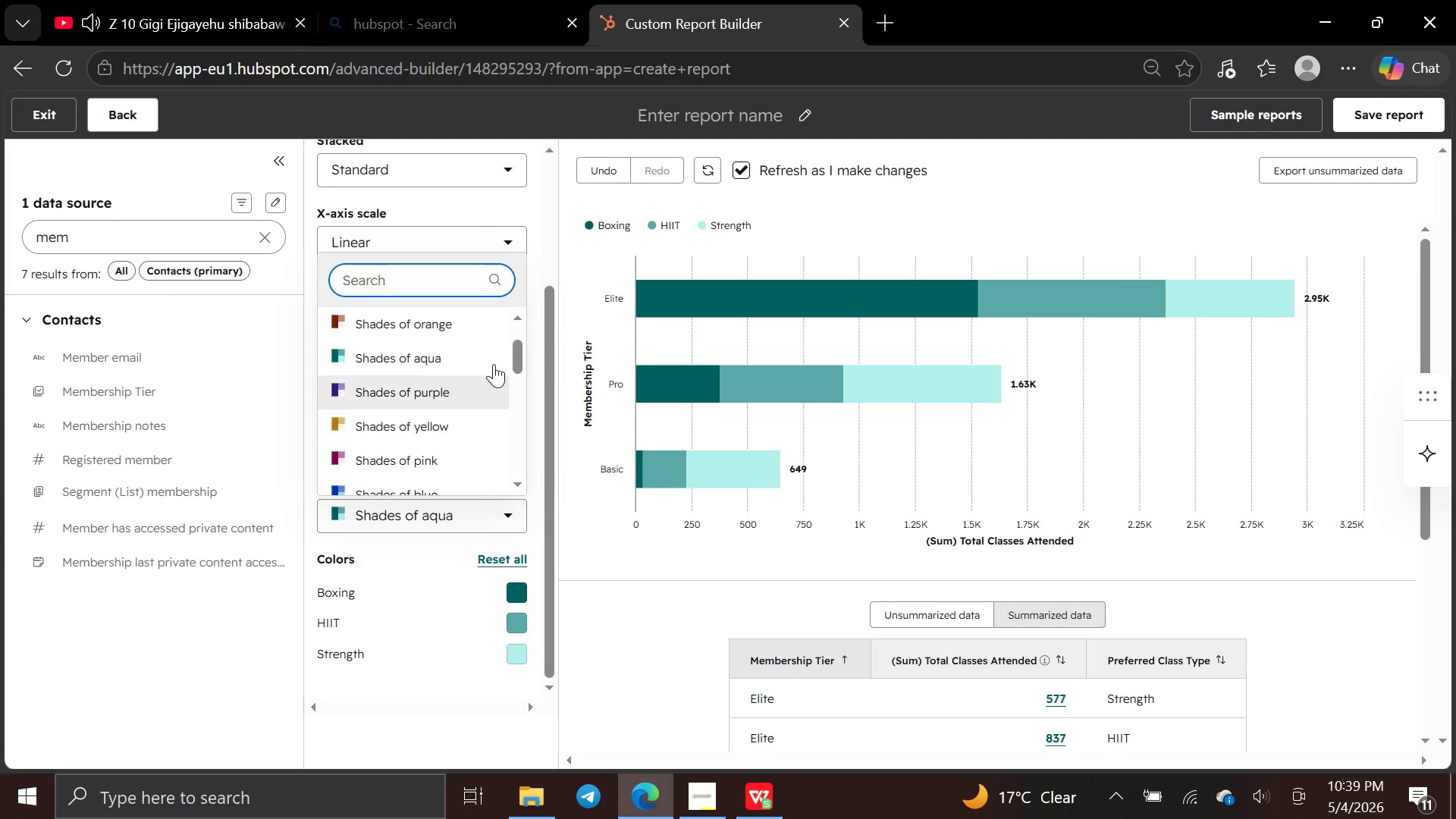 
left_click([494, 336])
 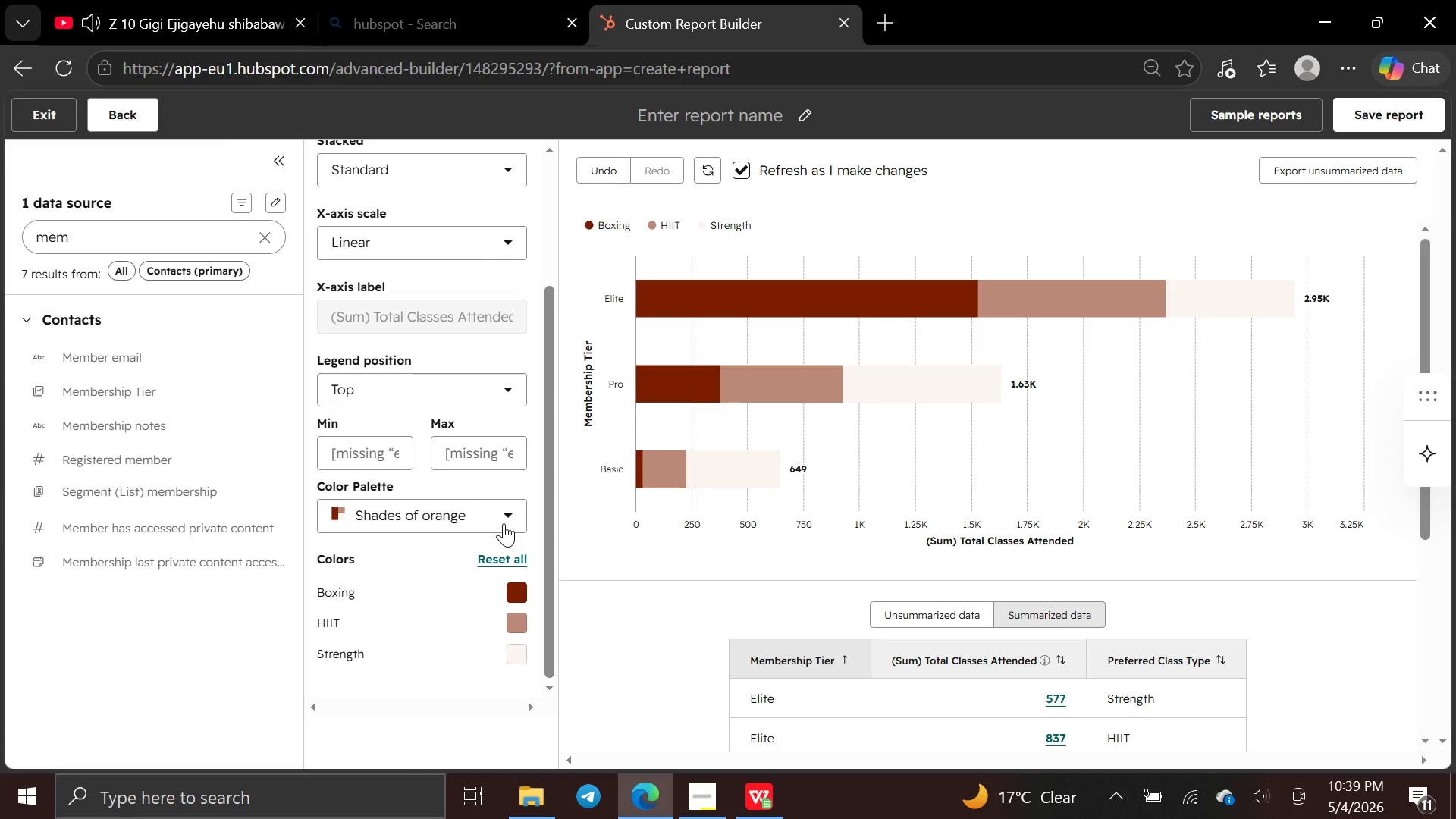 
wait(5.23)
 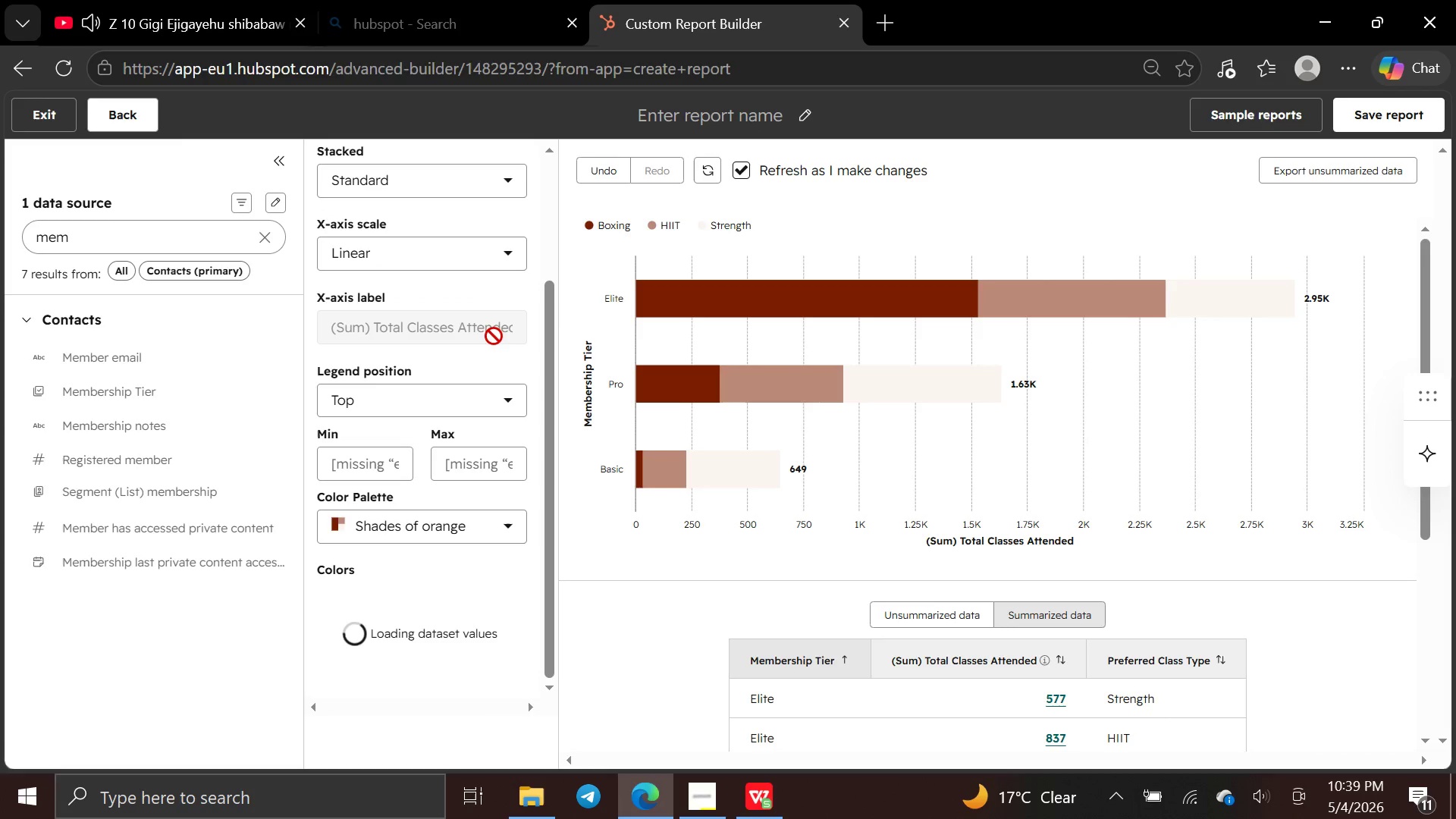 
left_click([504, 523])
 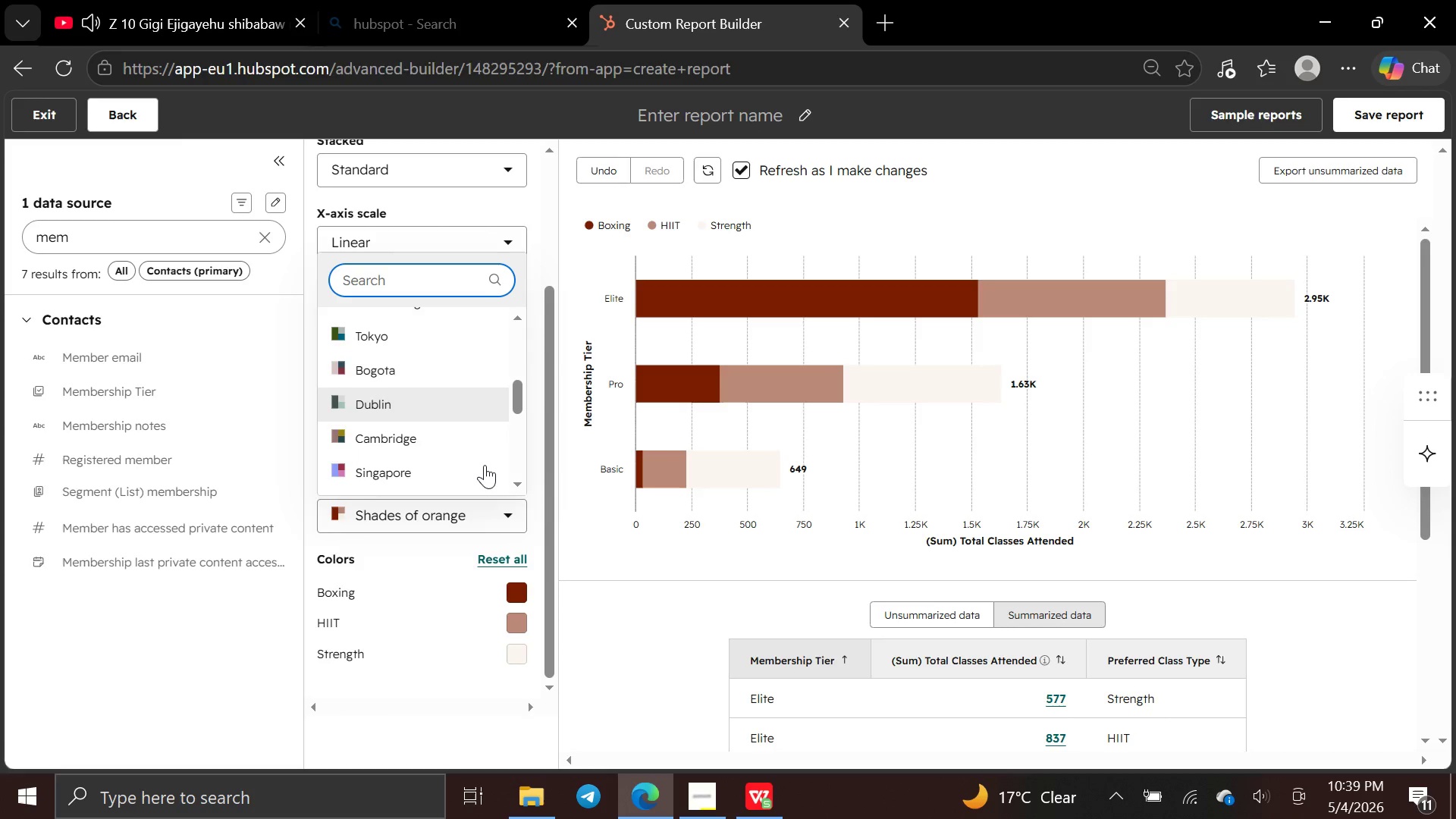 
wait(9.42)
 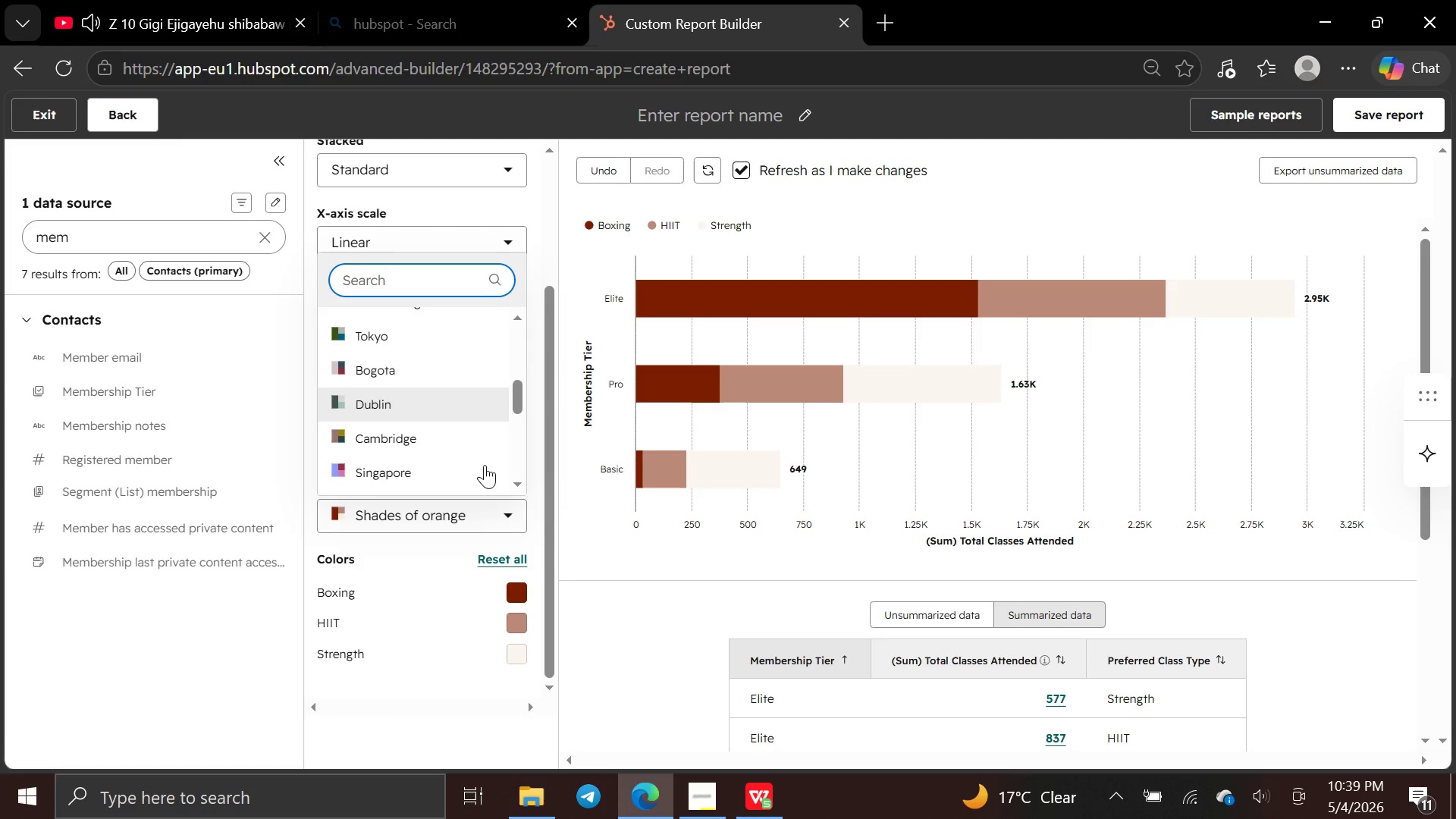 
left_click([487, 412])
 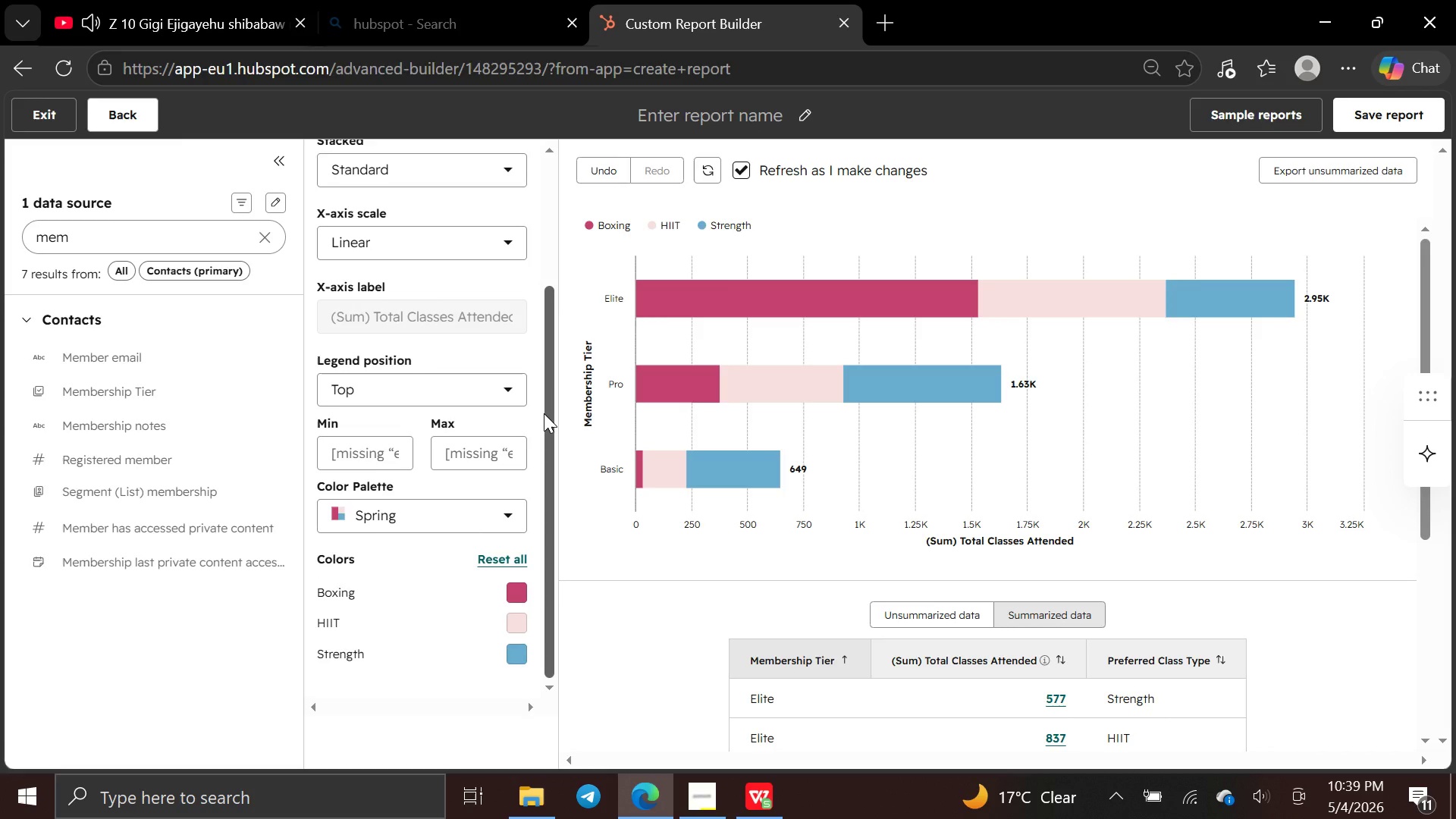 
wait(12.84)
 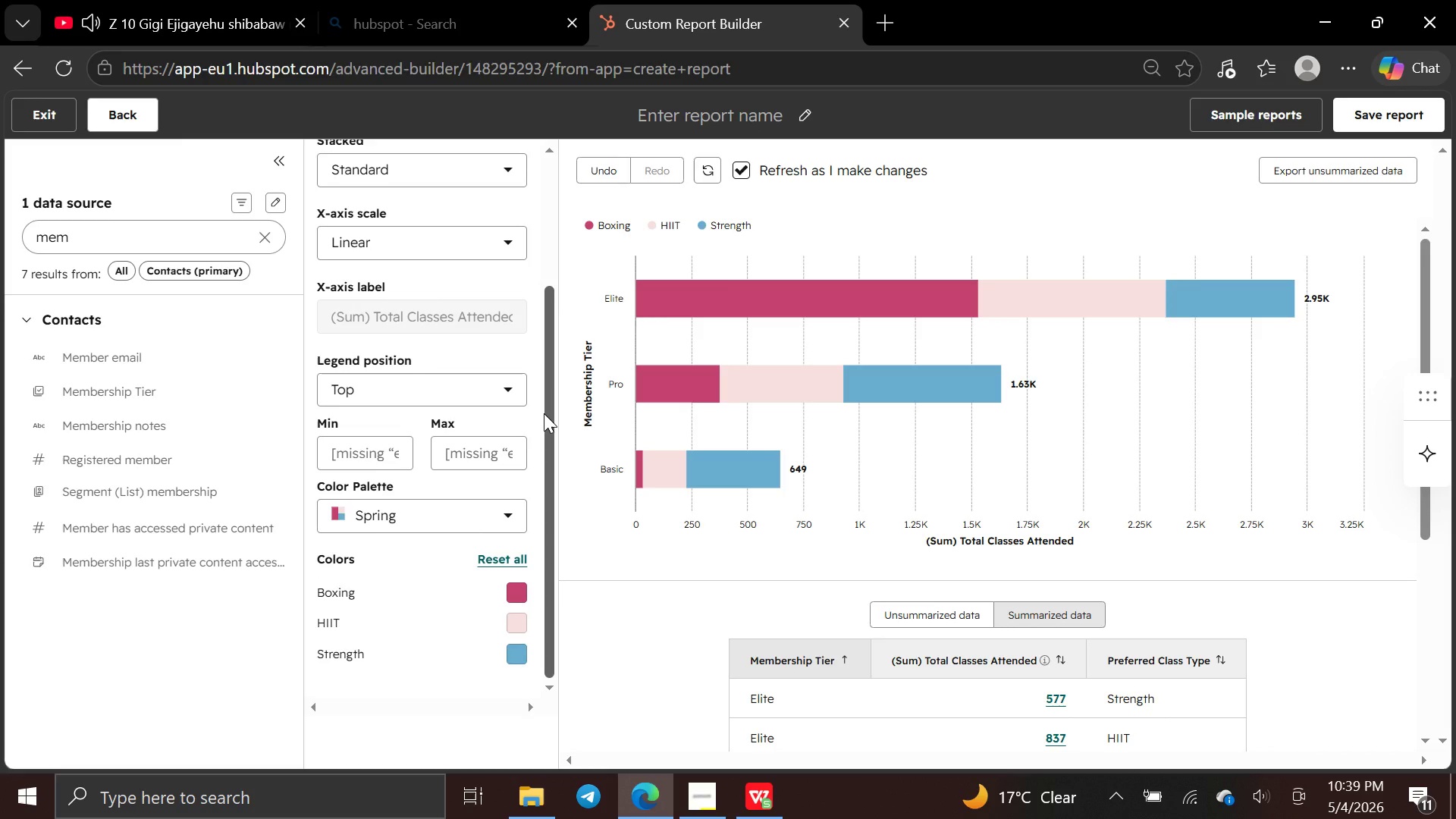 
left_click([505, 516])
 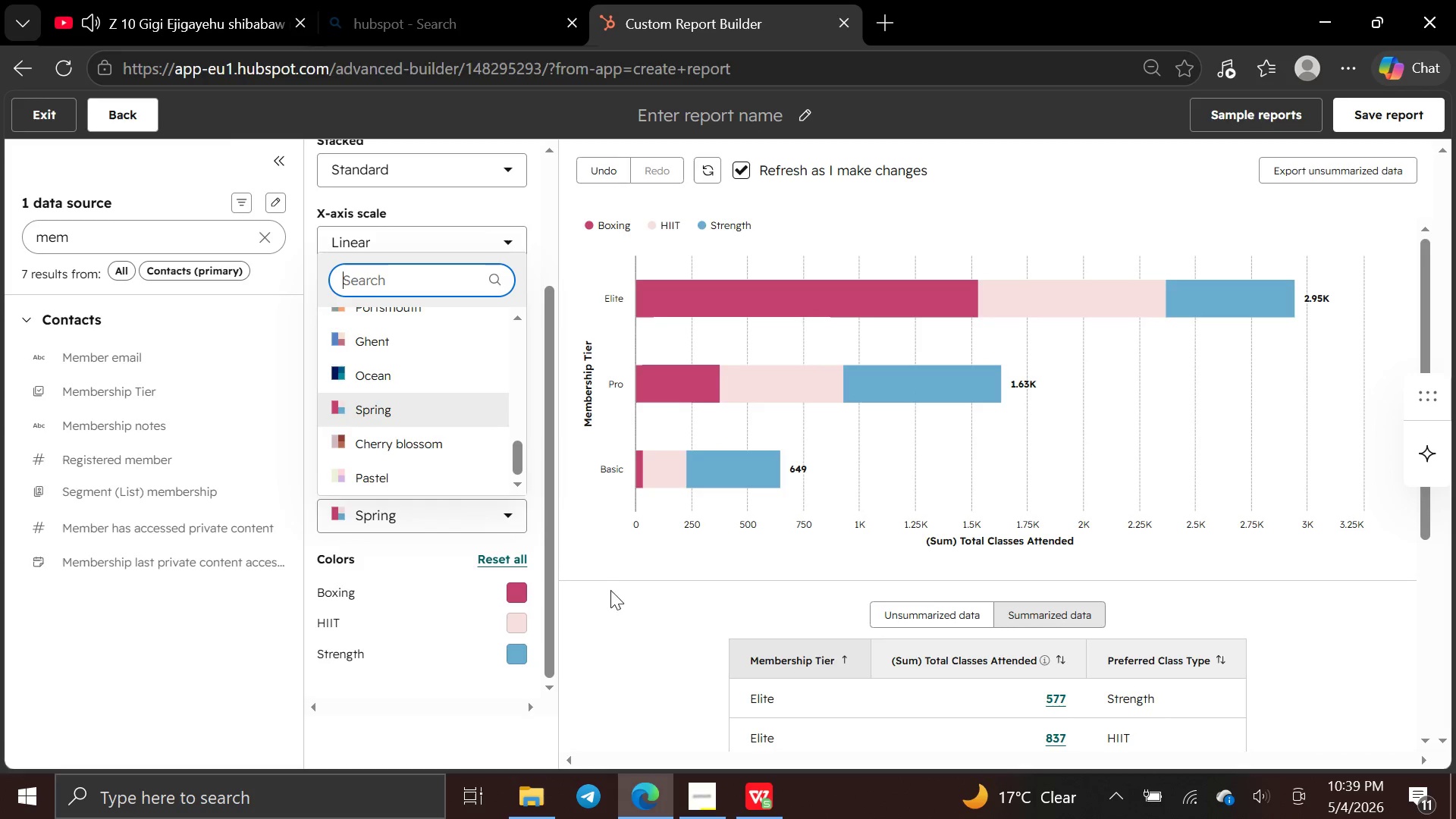 
left_click([590, 595])
 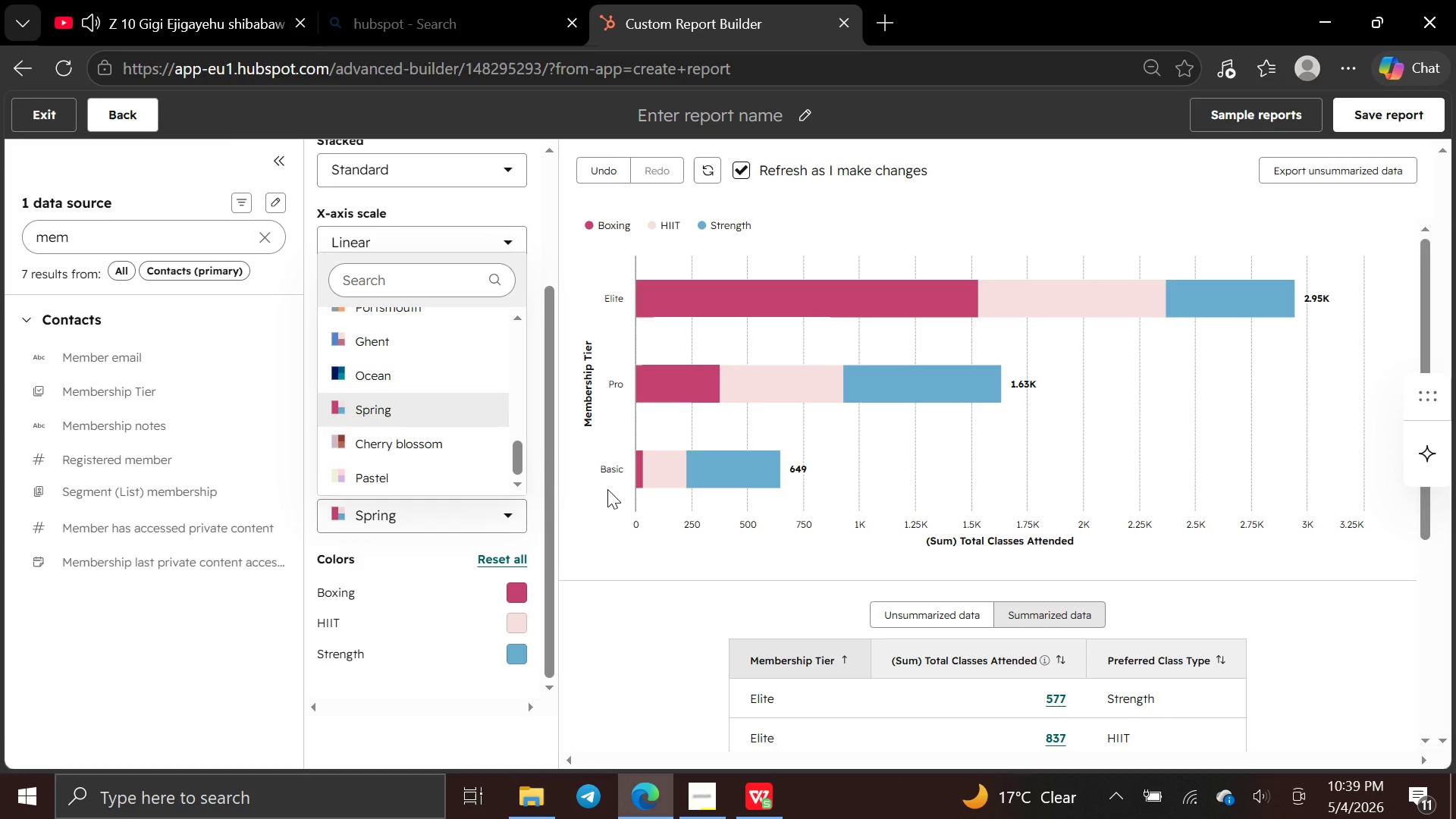 
left_click([601, 489])
 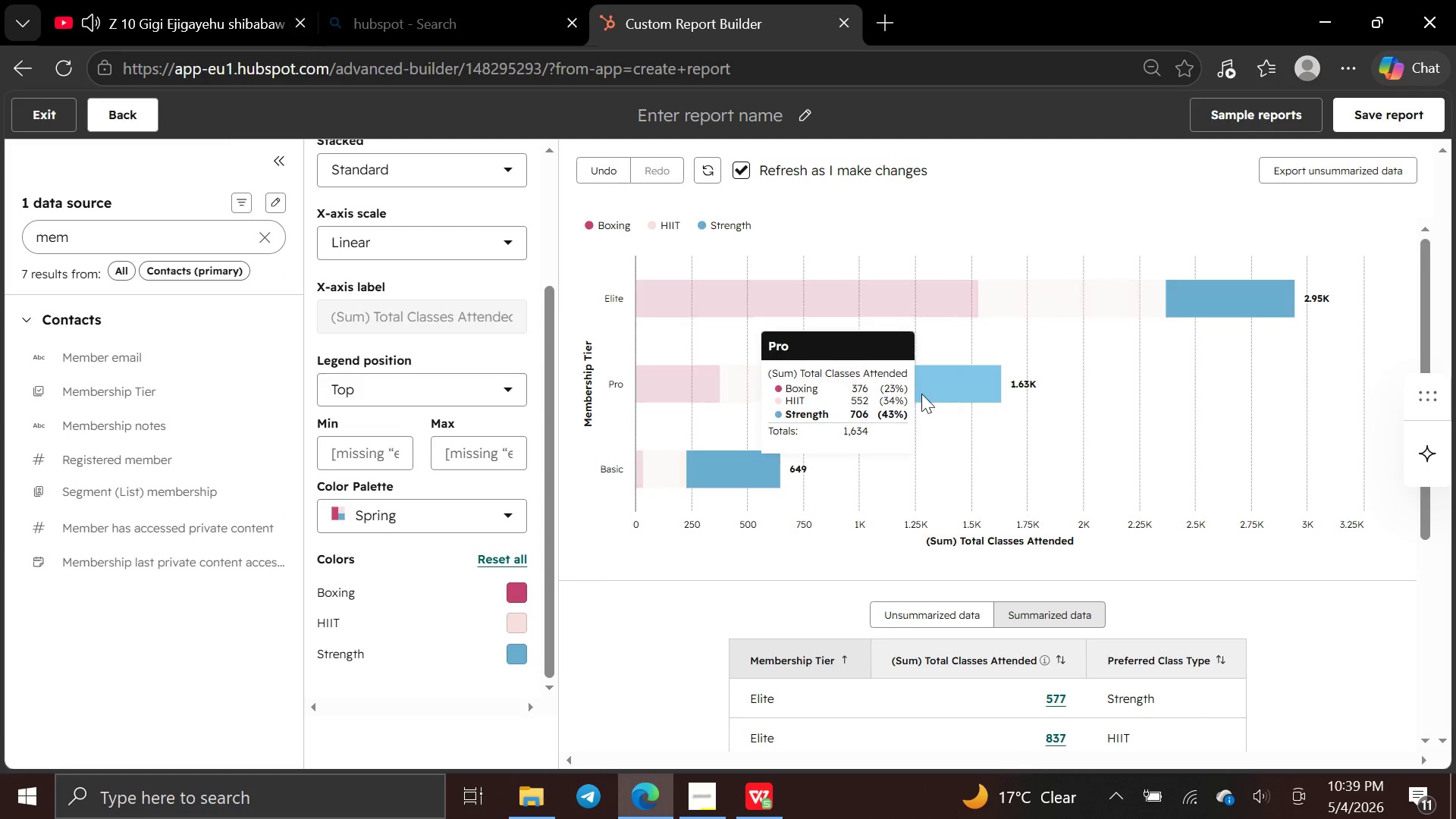 
wait(8.92)
 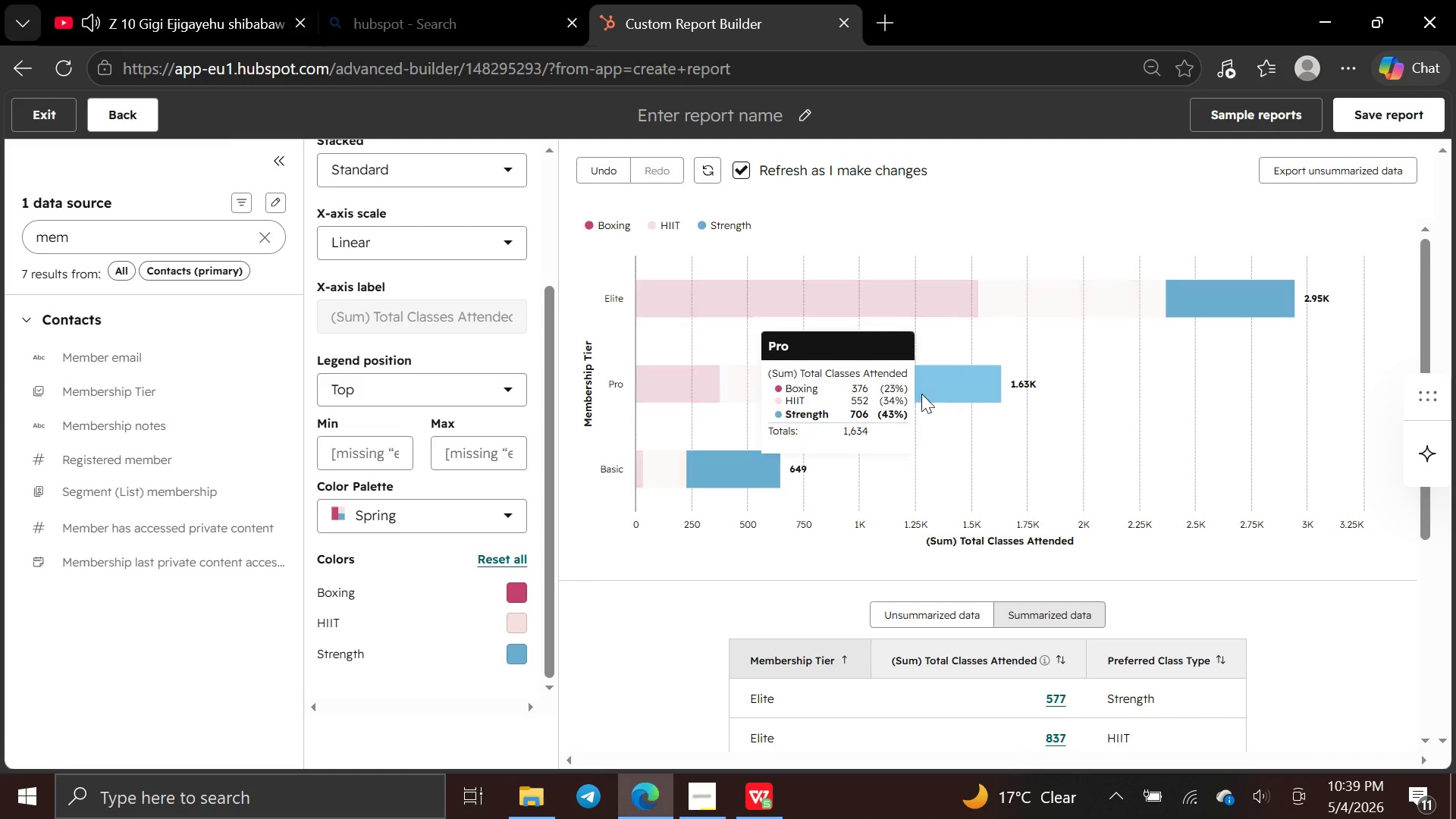 
left_click([1420, 113])
 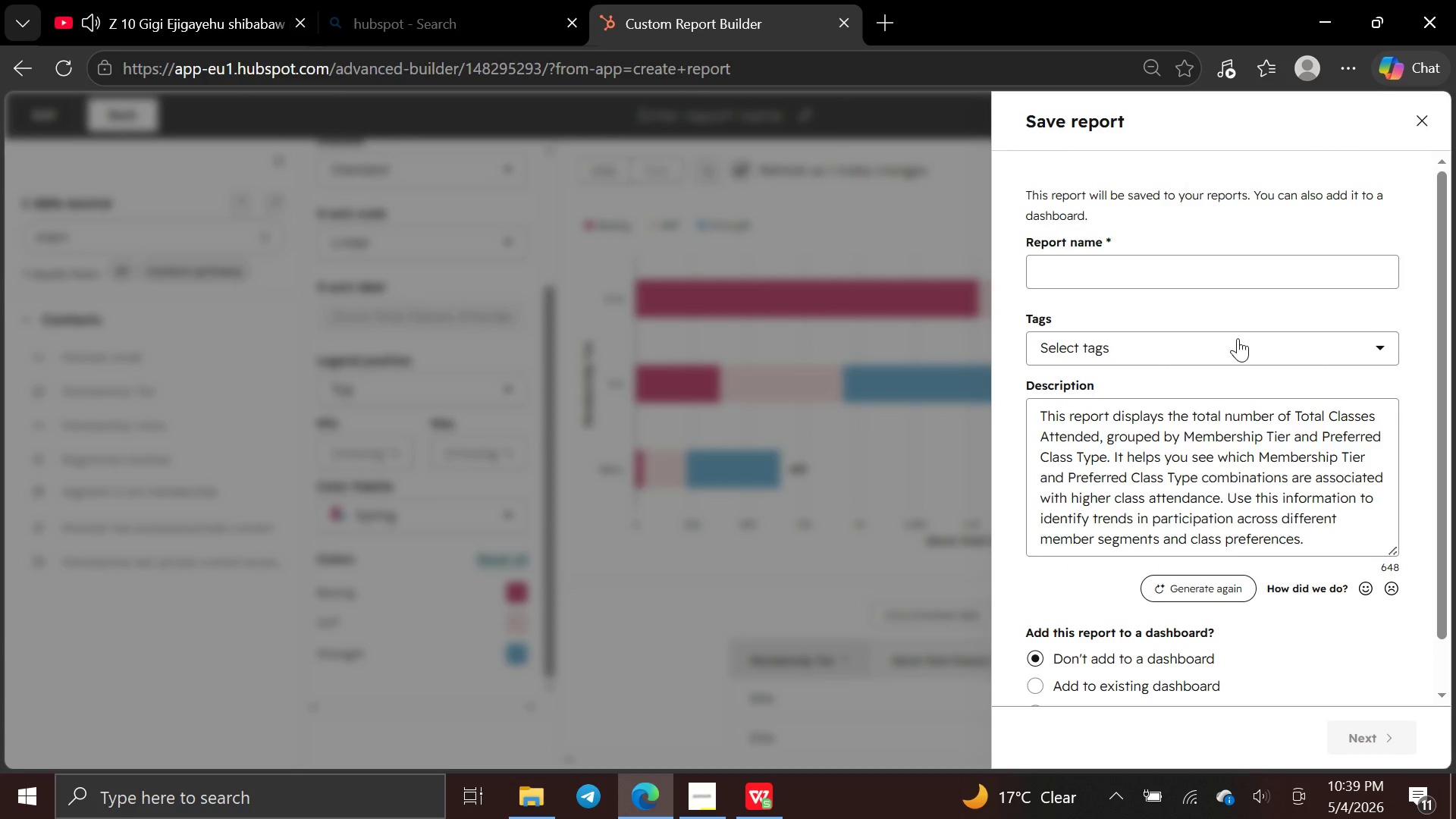 
wait(10.04)
 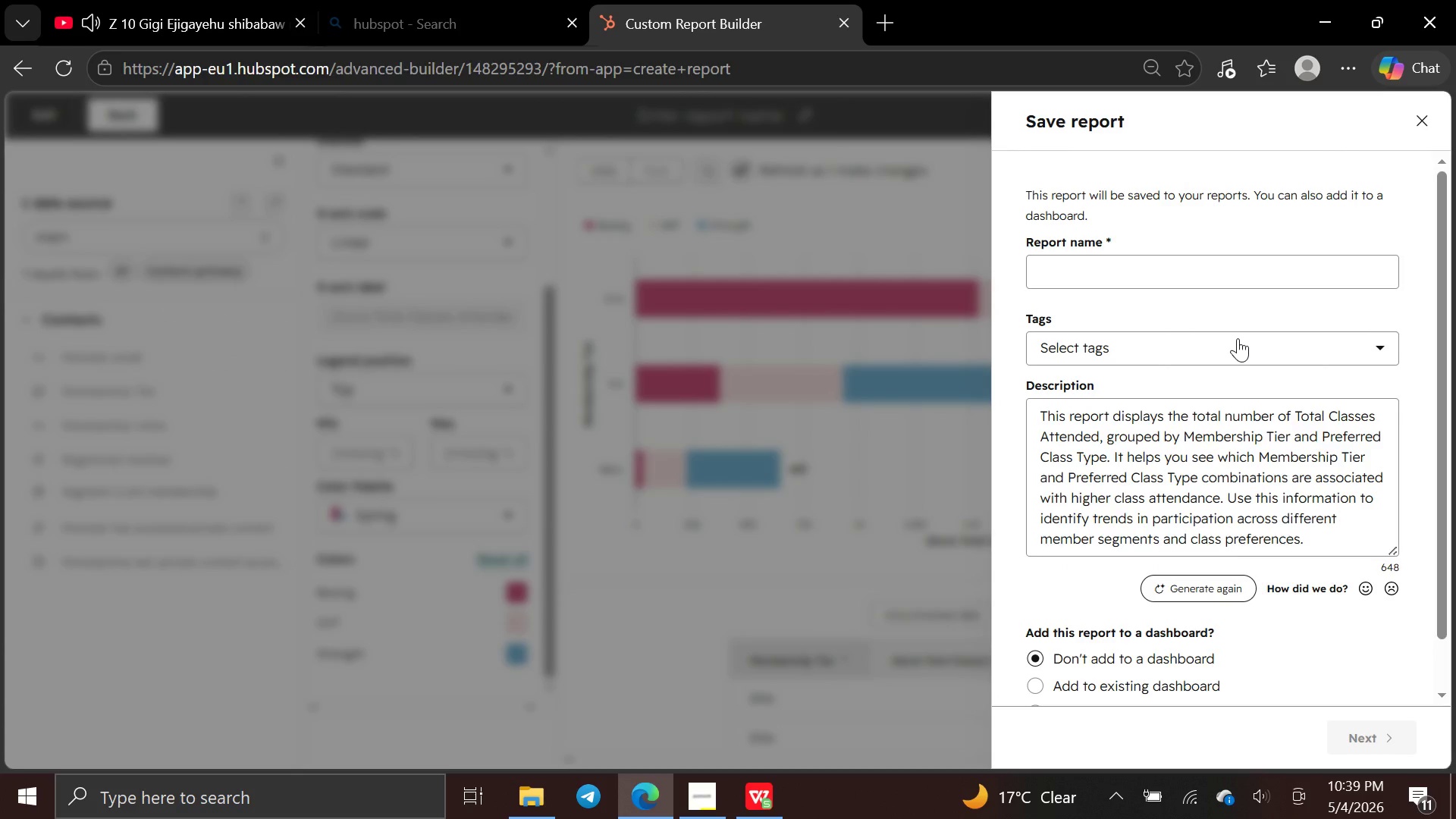 
mouse_move([1263, 435])
 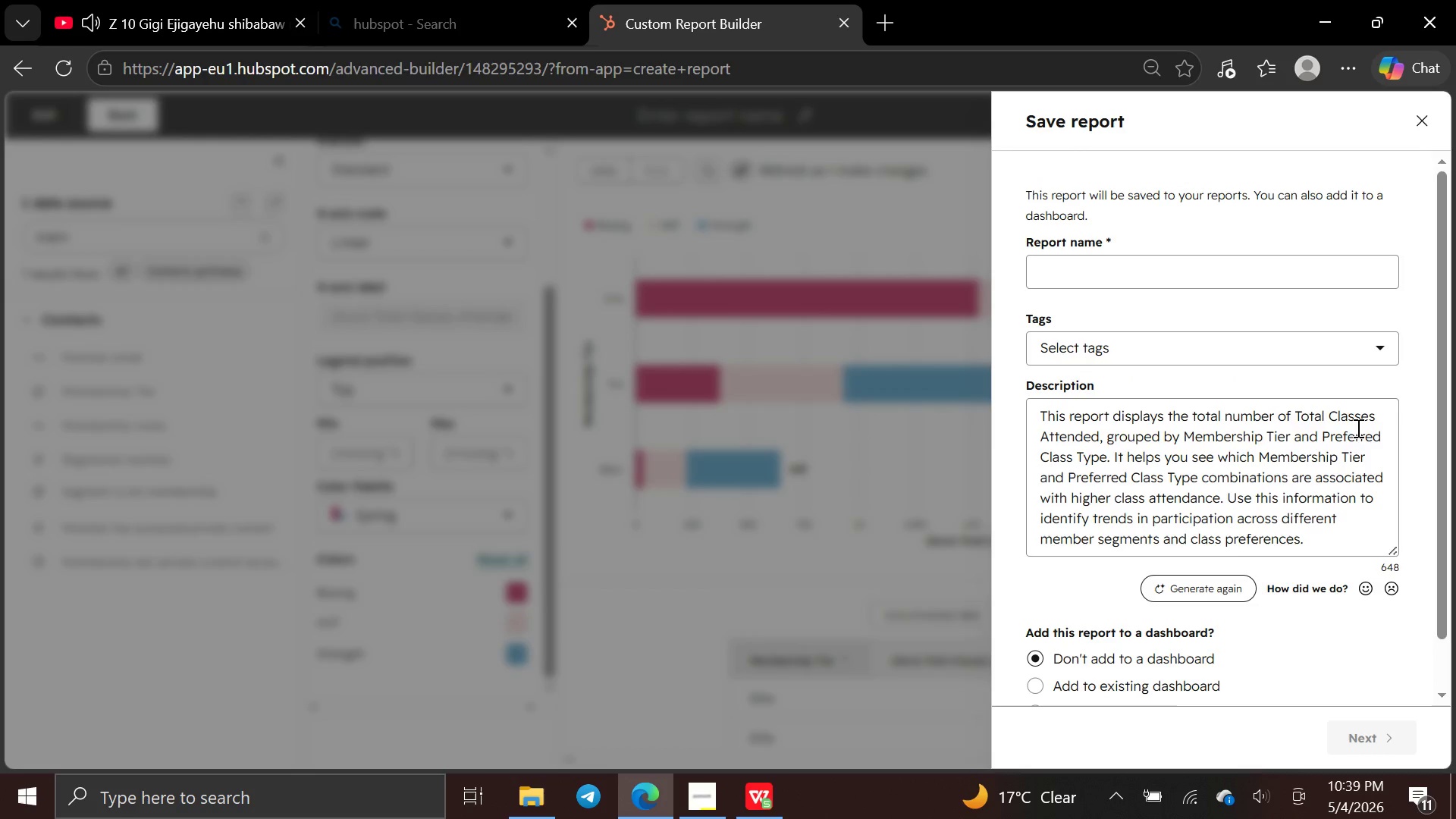 
wait(5.27)
 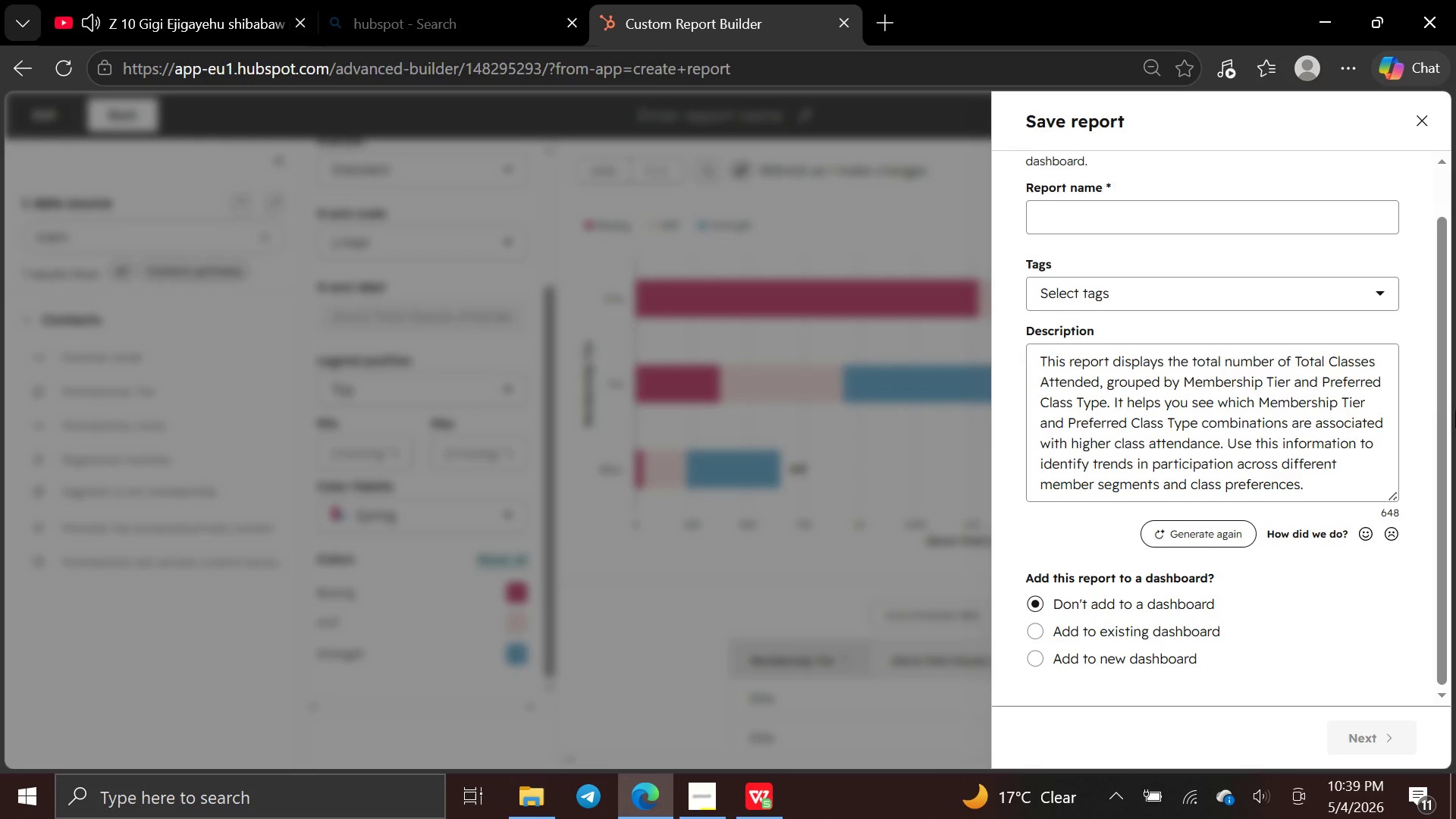 
left_click([1267, 275])
 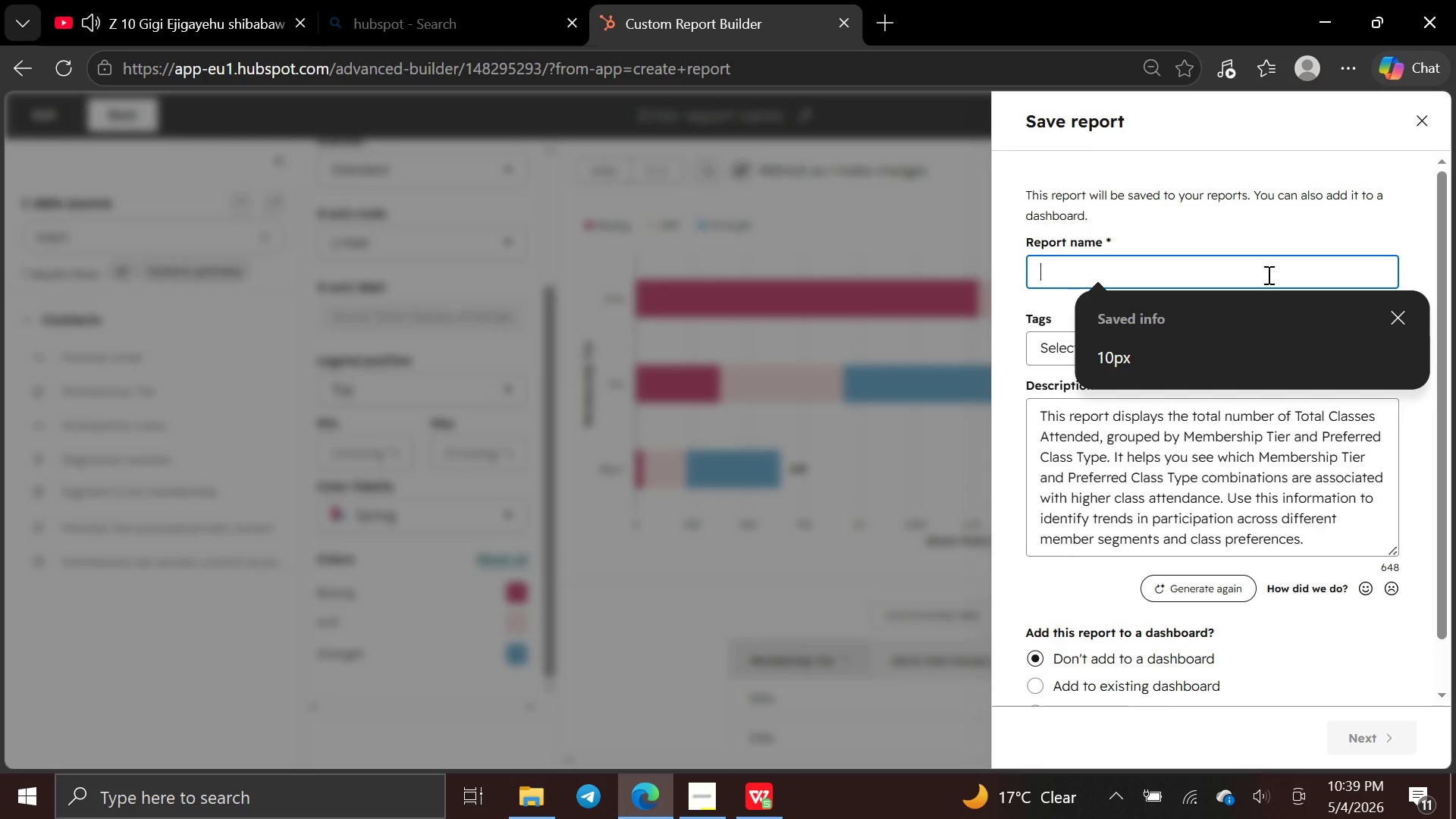 
type(repot 3)
 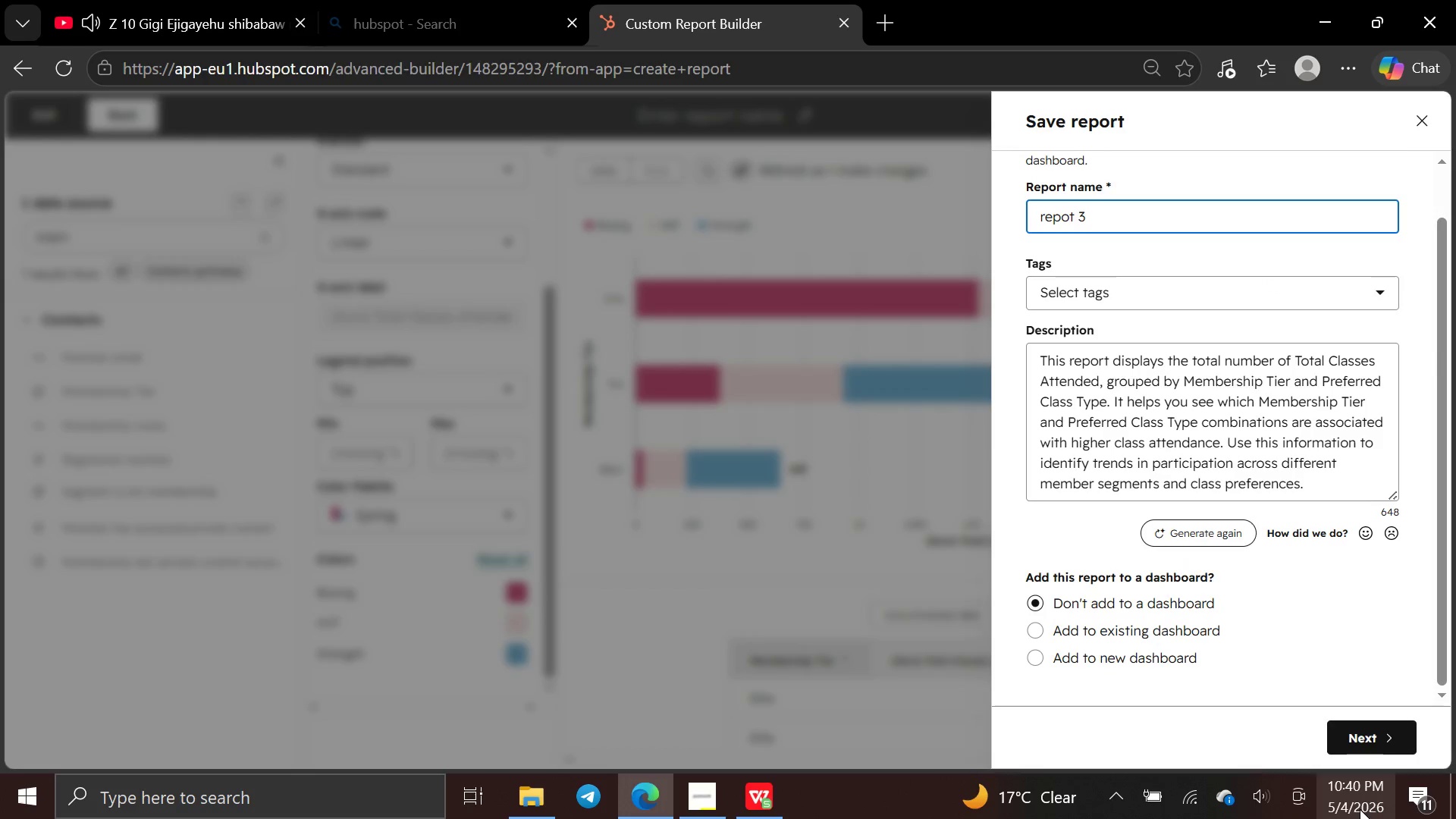 
left_click([1368, 730])
 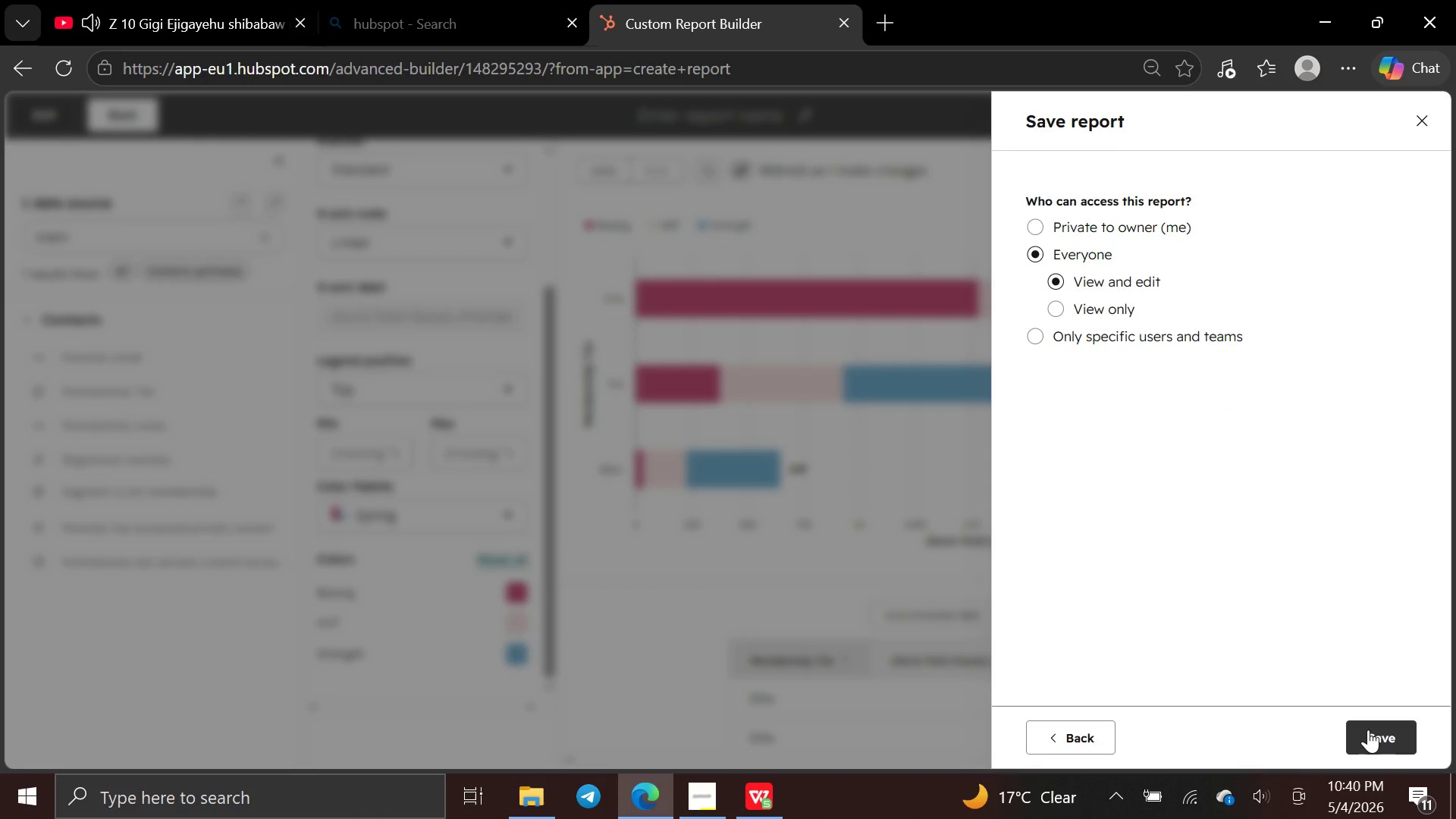 
wait(8.48)
 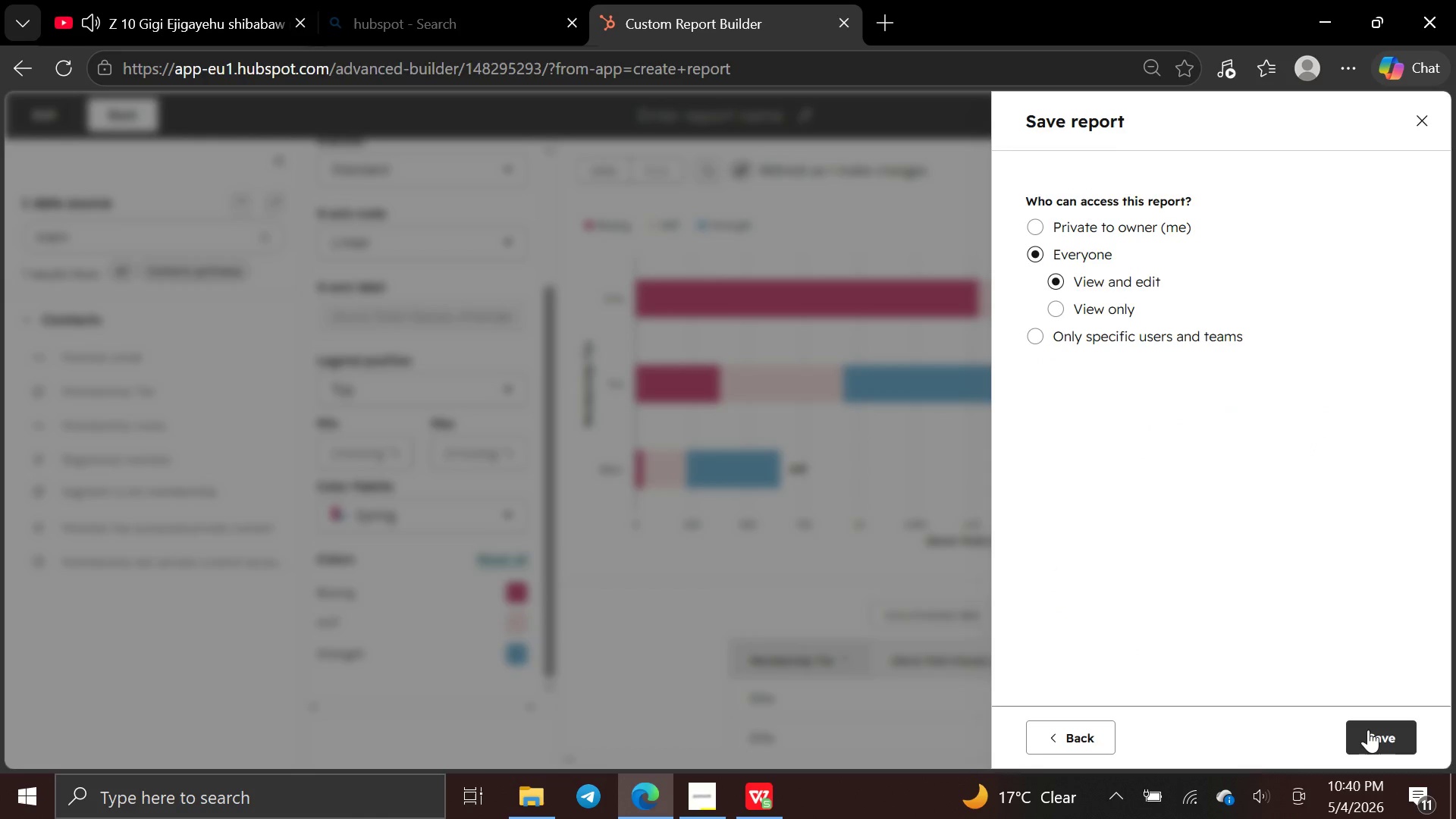 
left_click([1368, 730])
 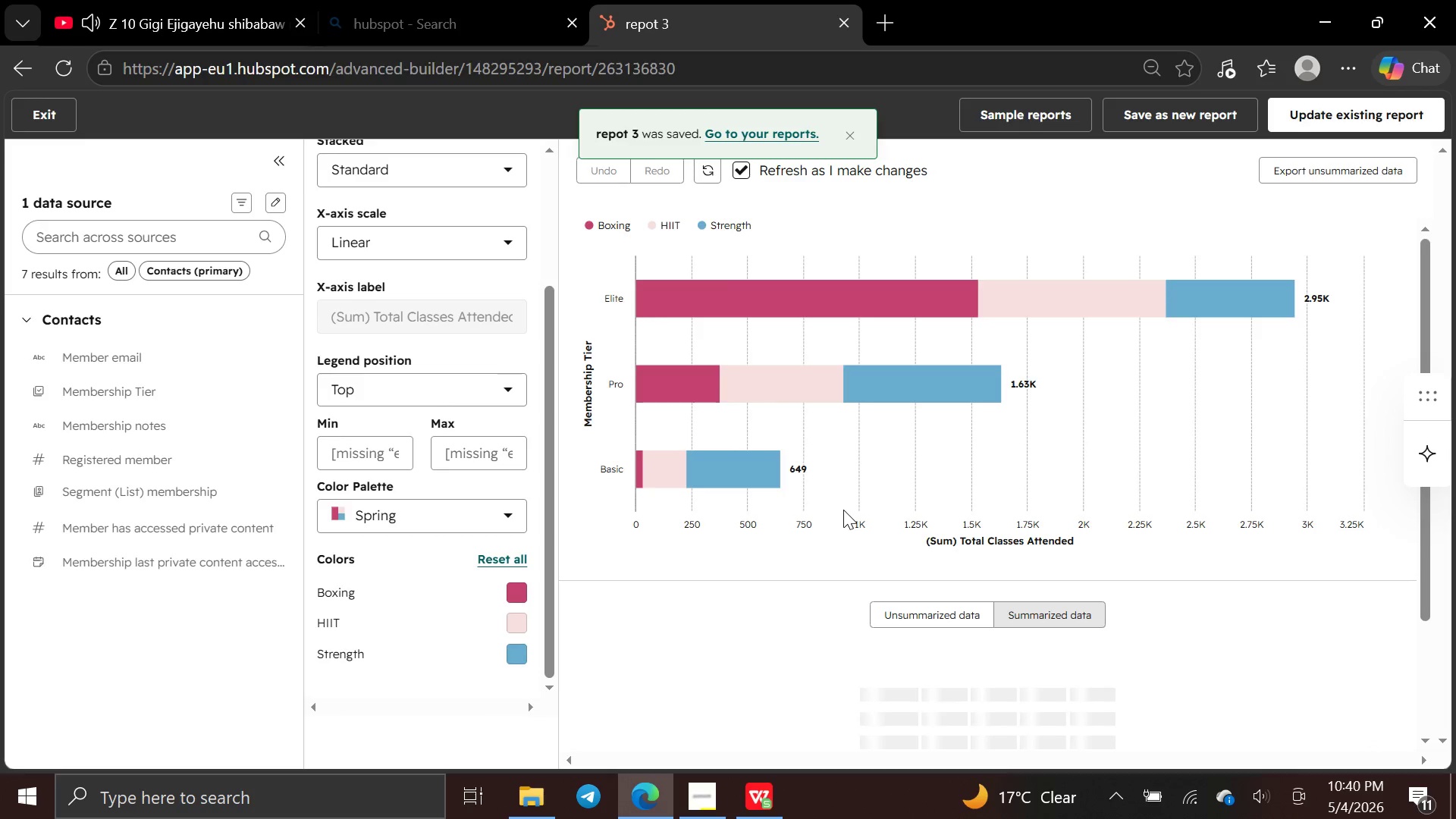 
wait(7.59)
 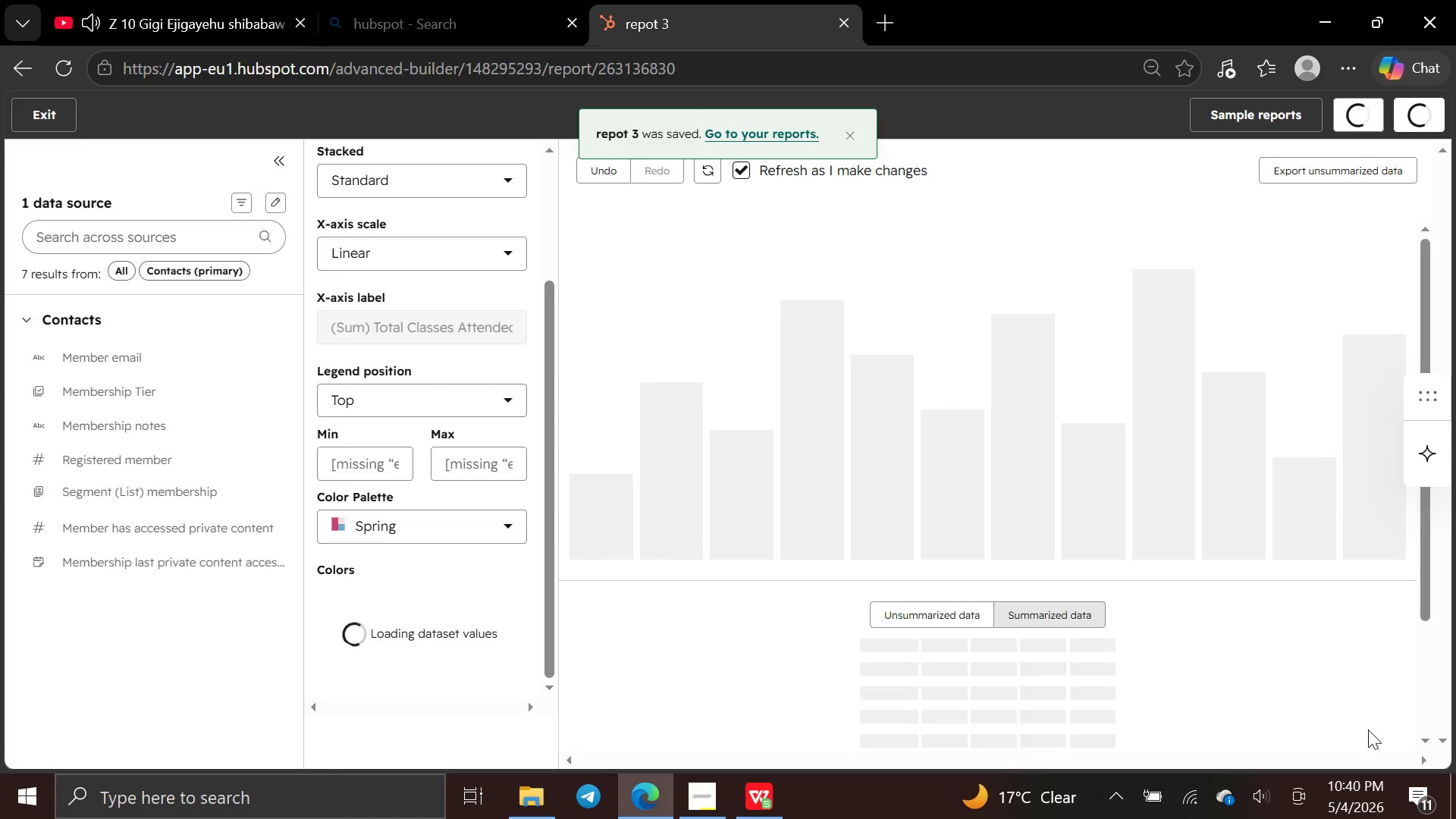 
left_click([37, 126])
 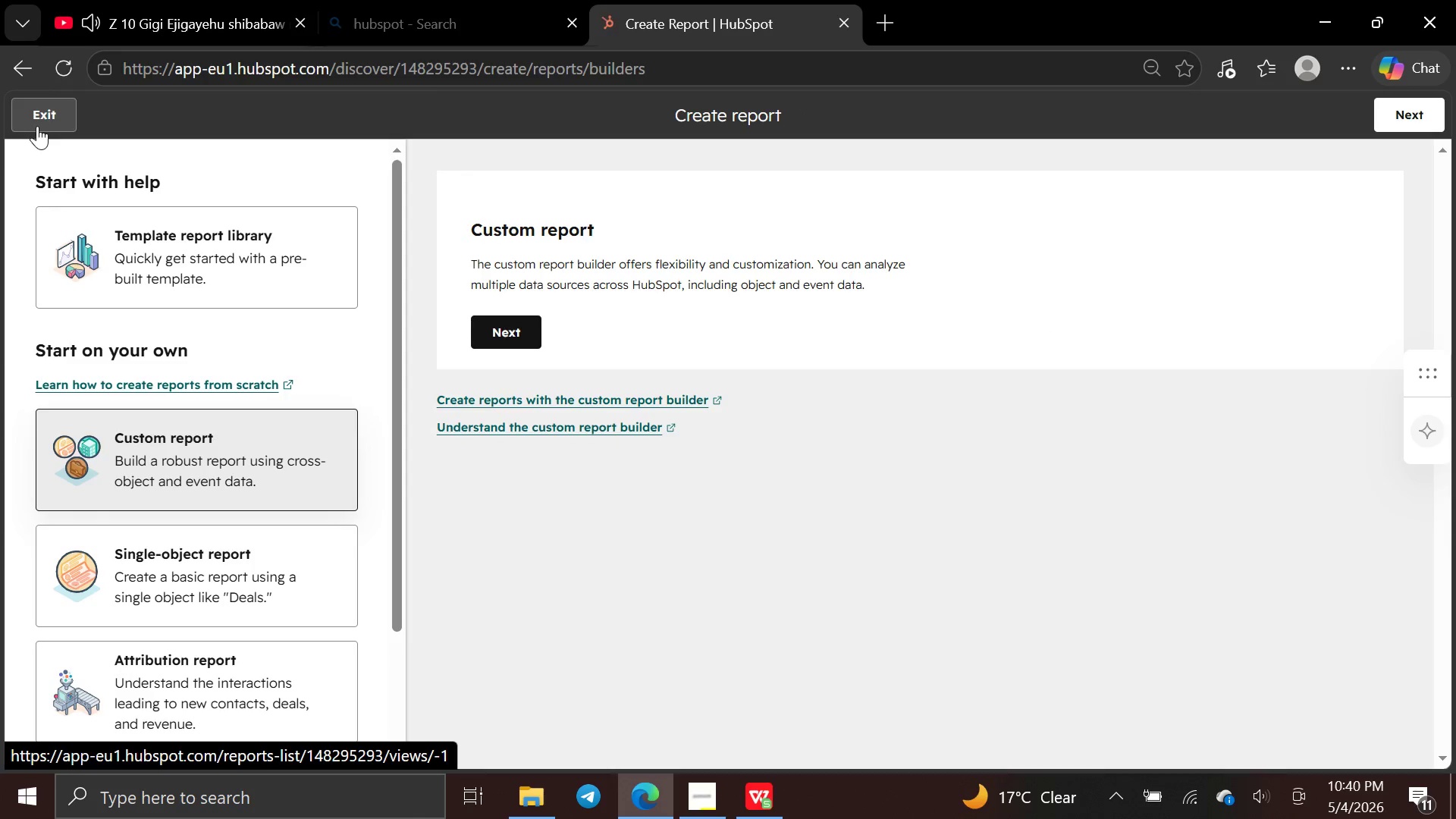 
left_click([52, 106])
 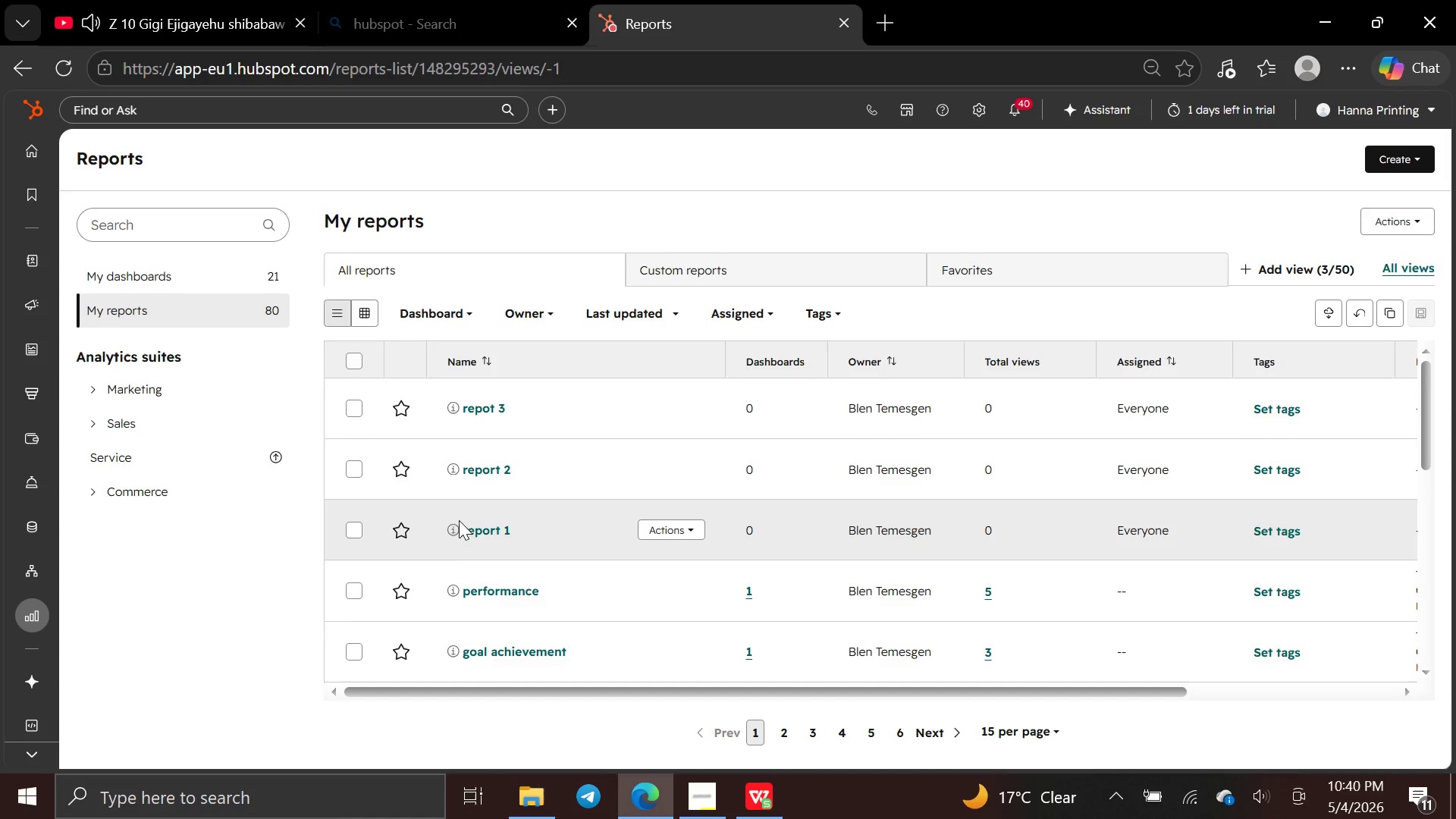 
wait(6.17)
 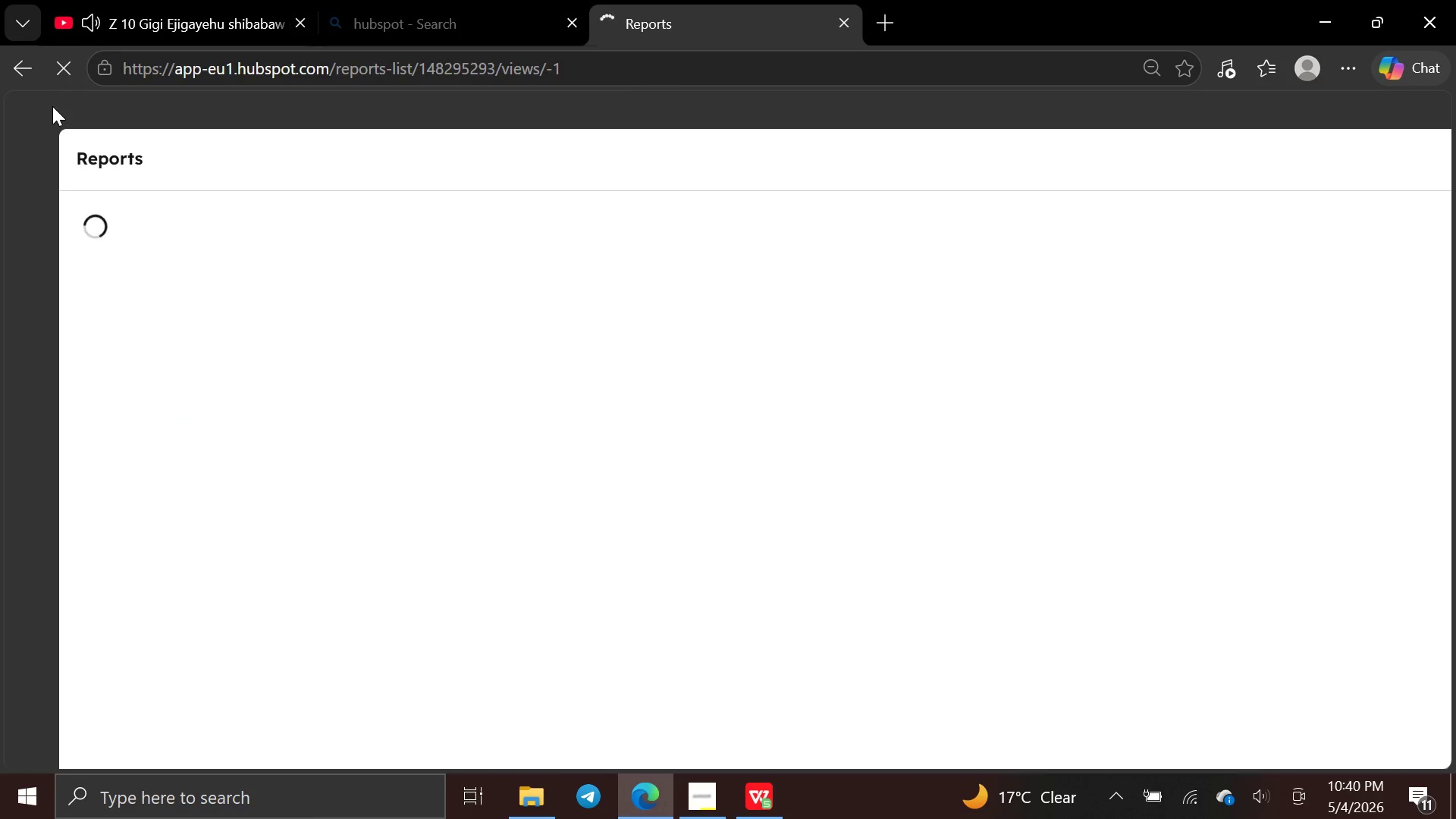 
left_click([457, 526])
 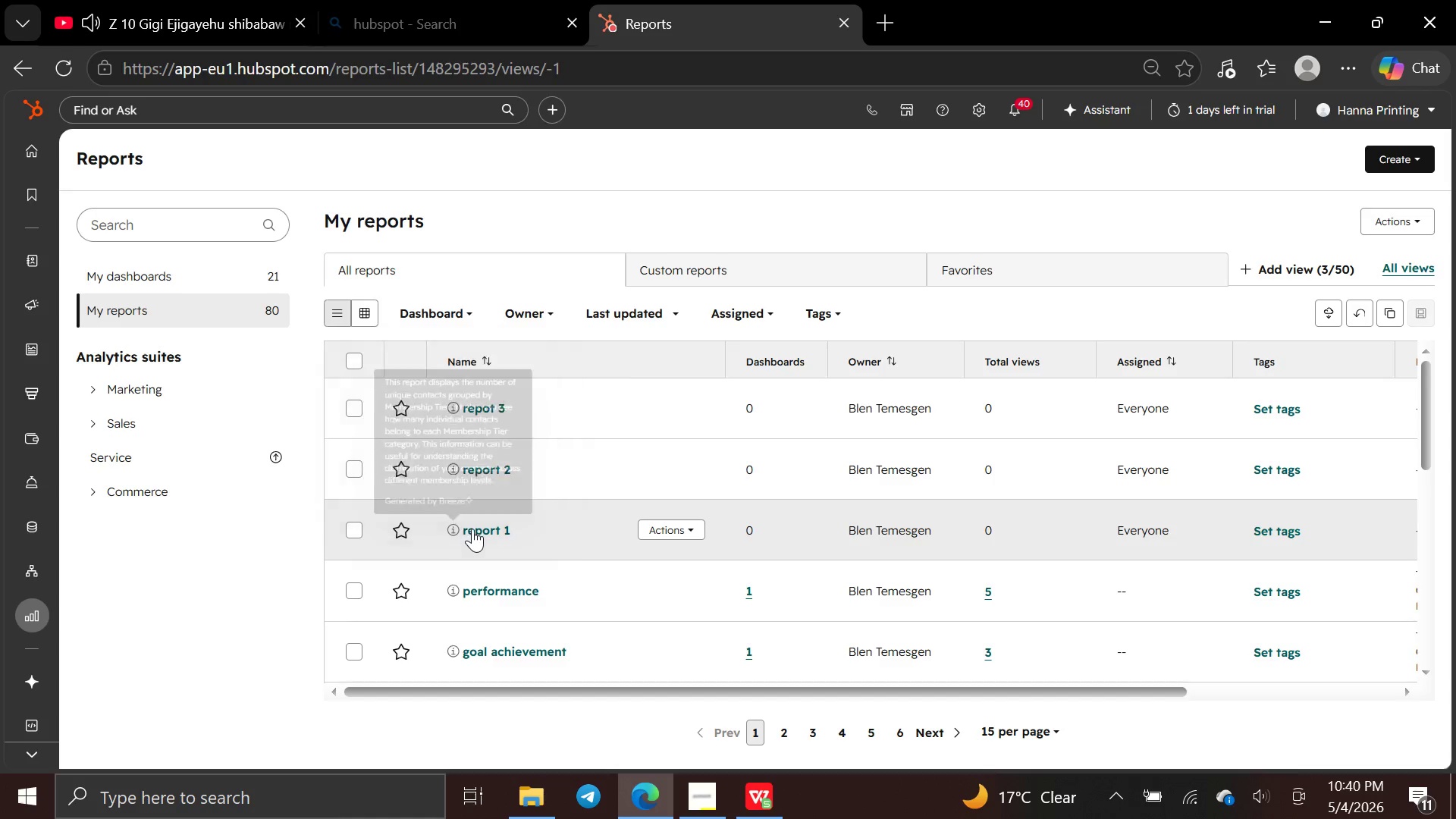 
left_click([473, 529])
 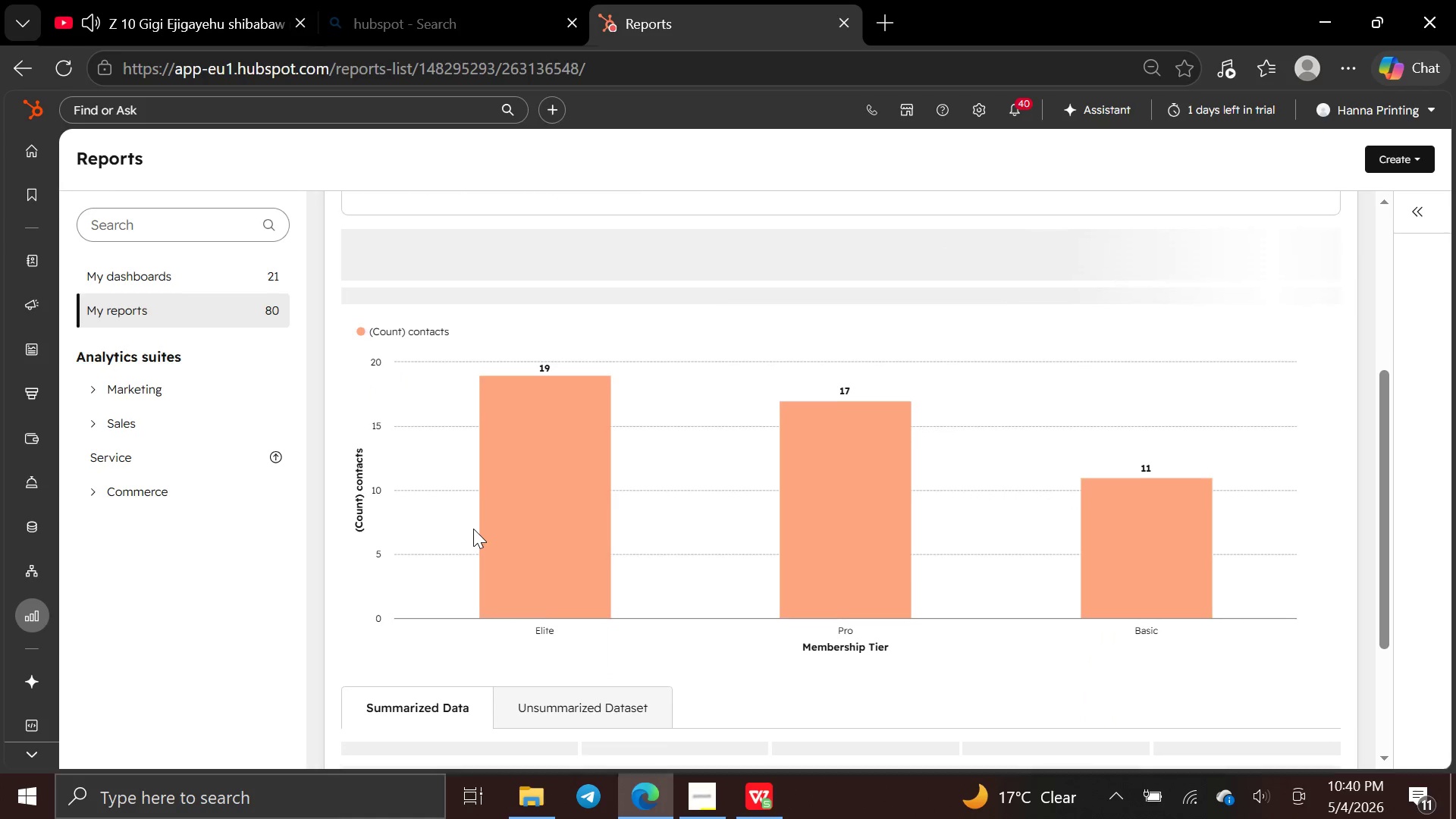 
wait(10.45)
 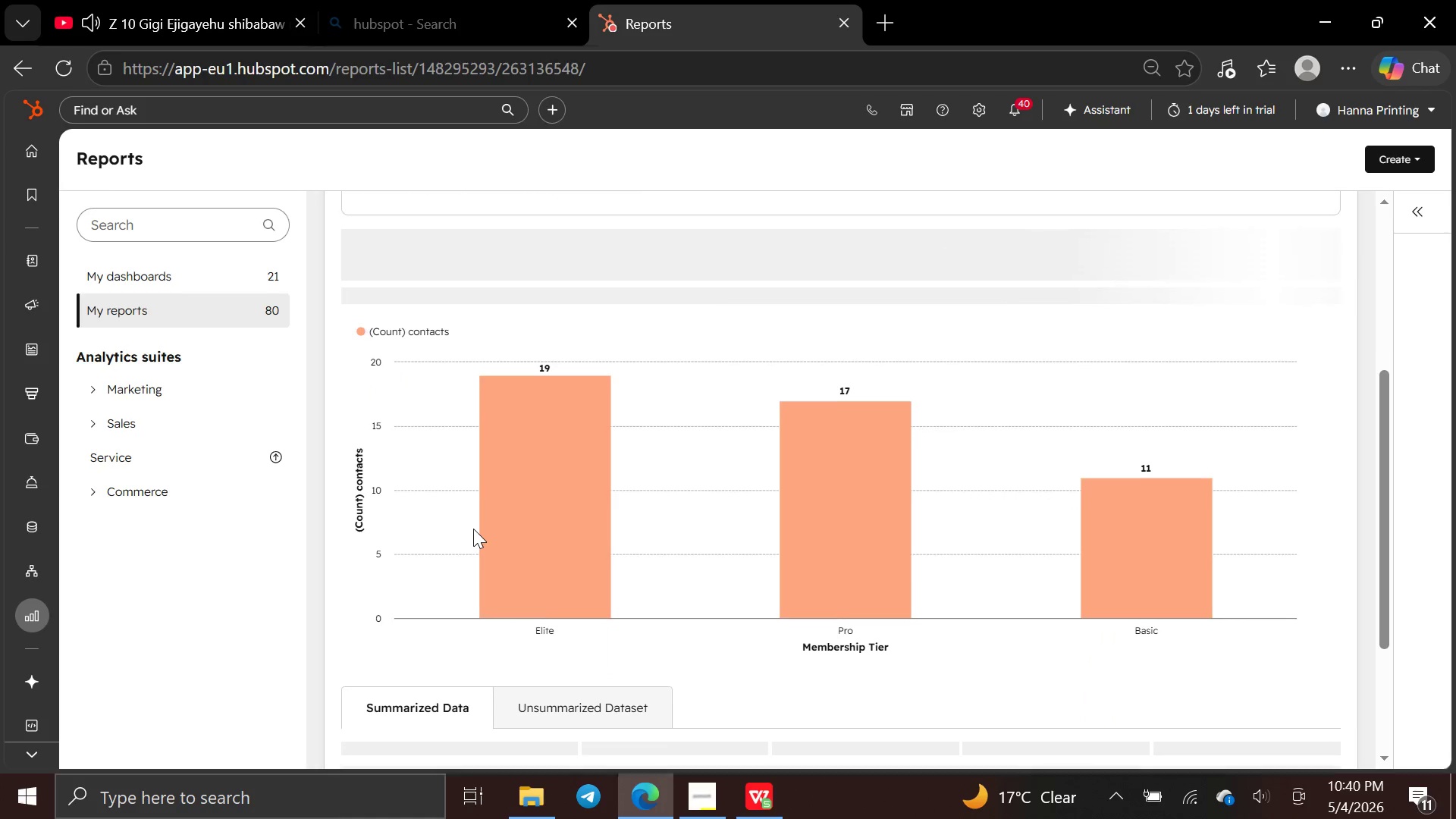 
mouse_move([155, 407])
 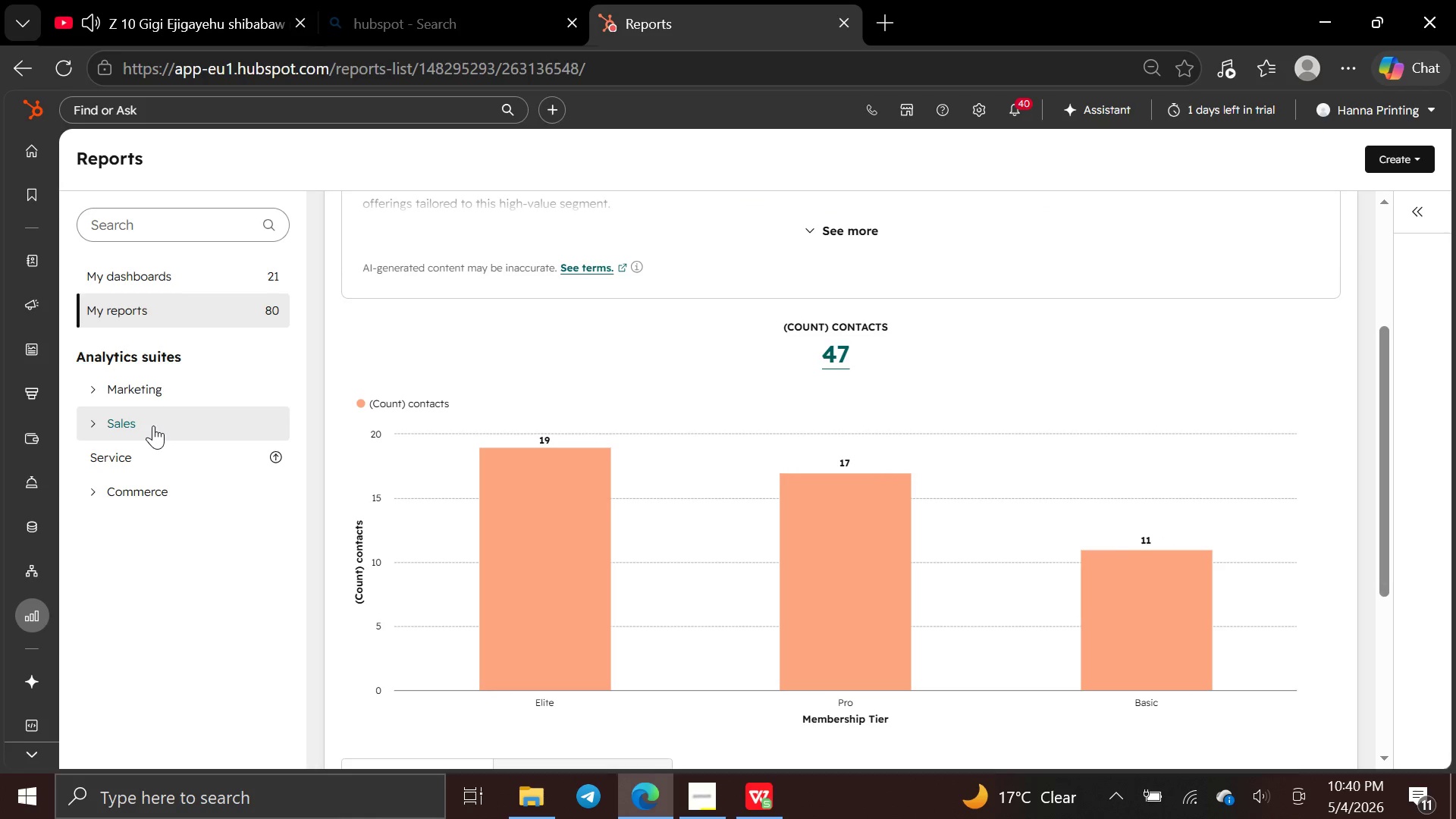 
left_click([153, 425])
 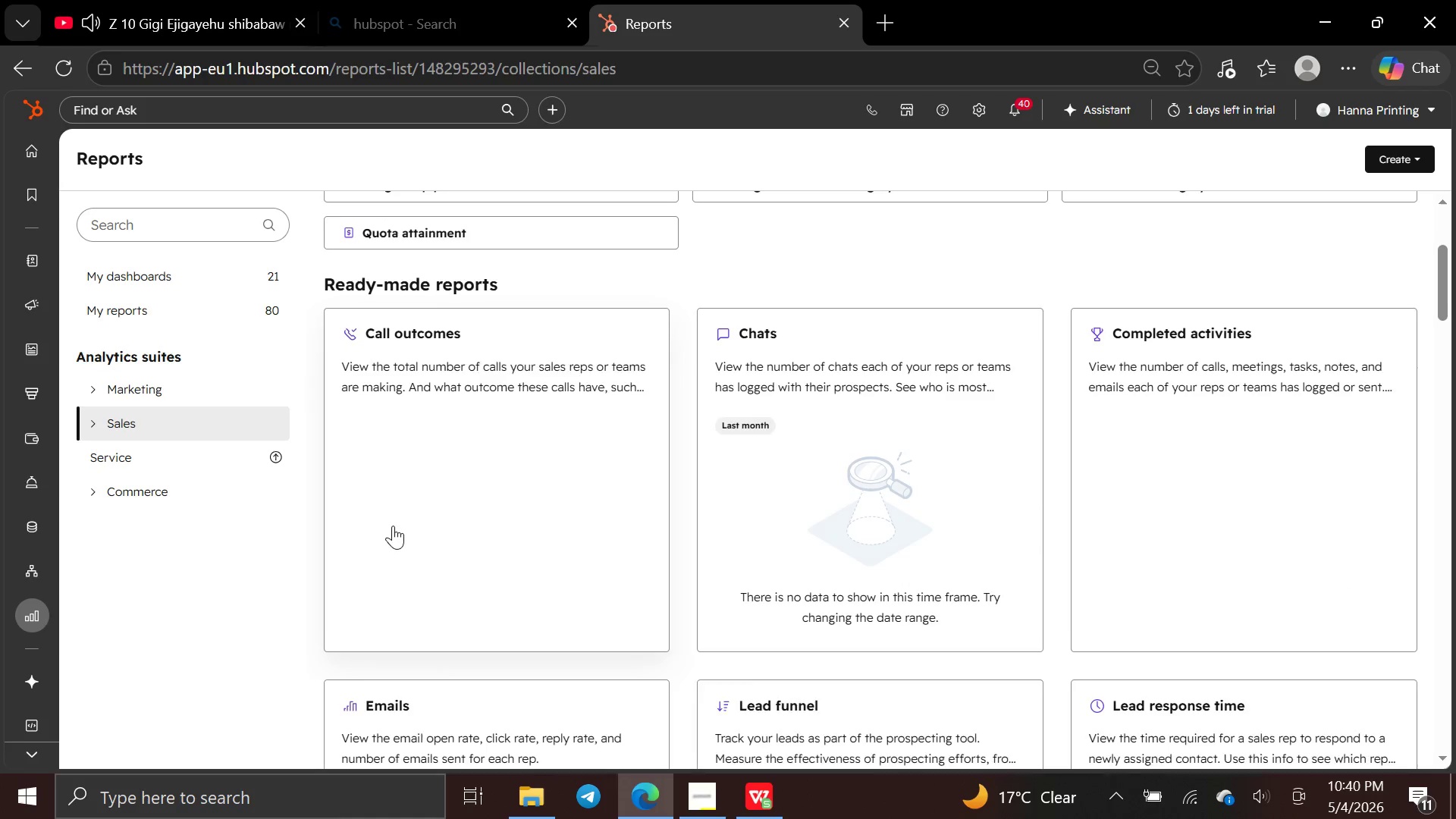 
wait(8.8)
 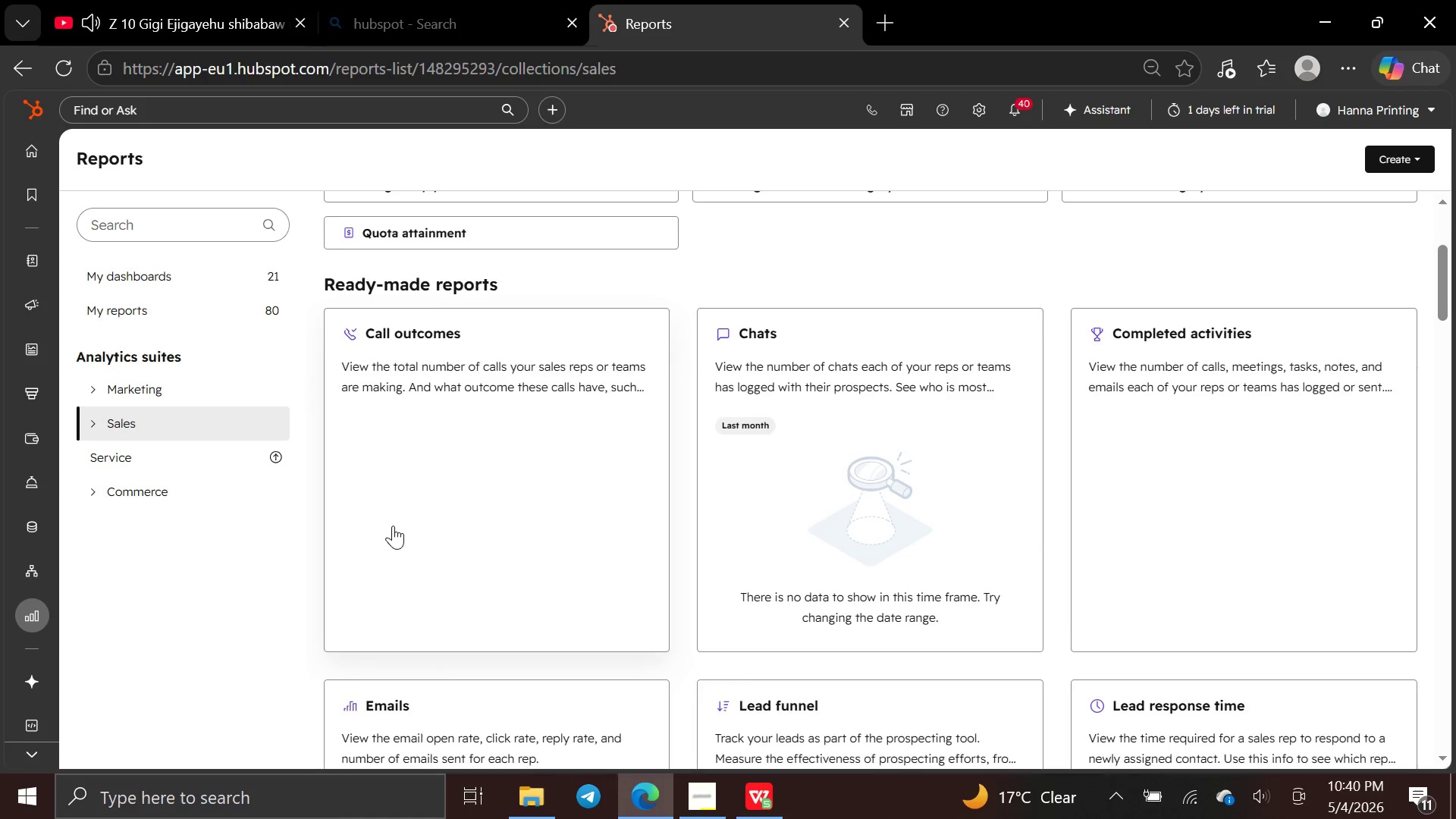 
left_click([393, 526])
 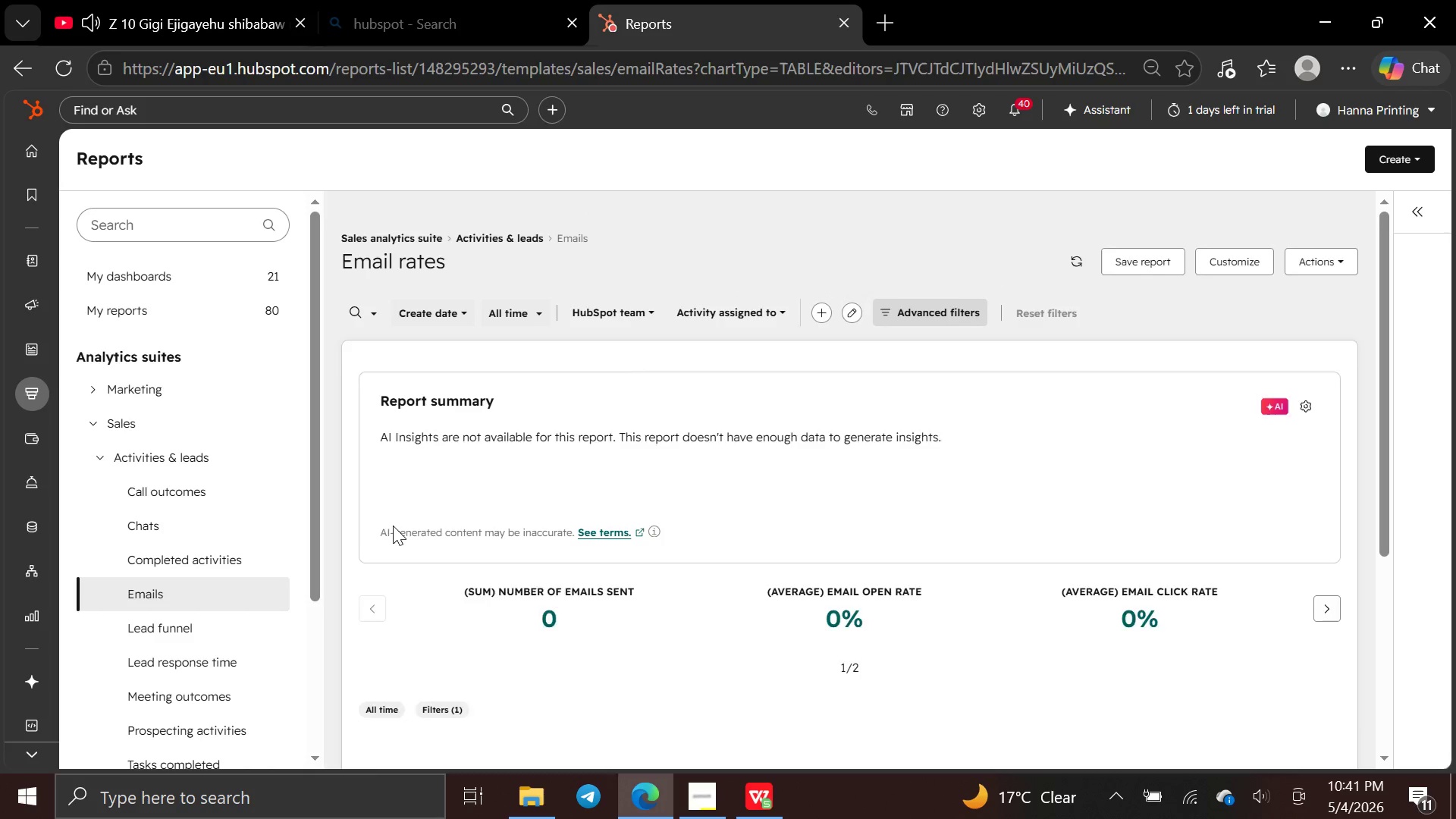 
wait(14.98)
 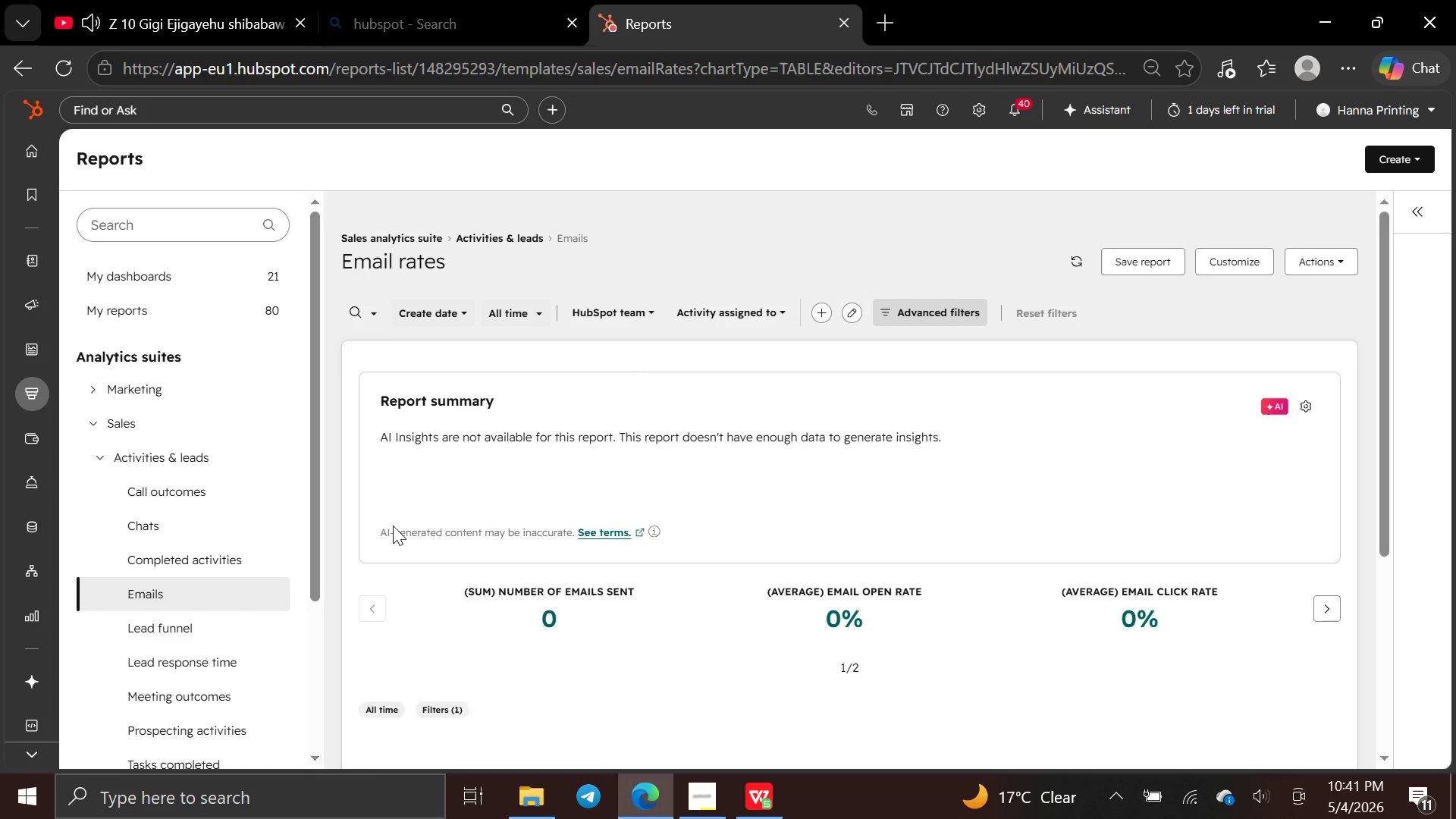 
left_click([896, 296])
 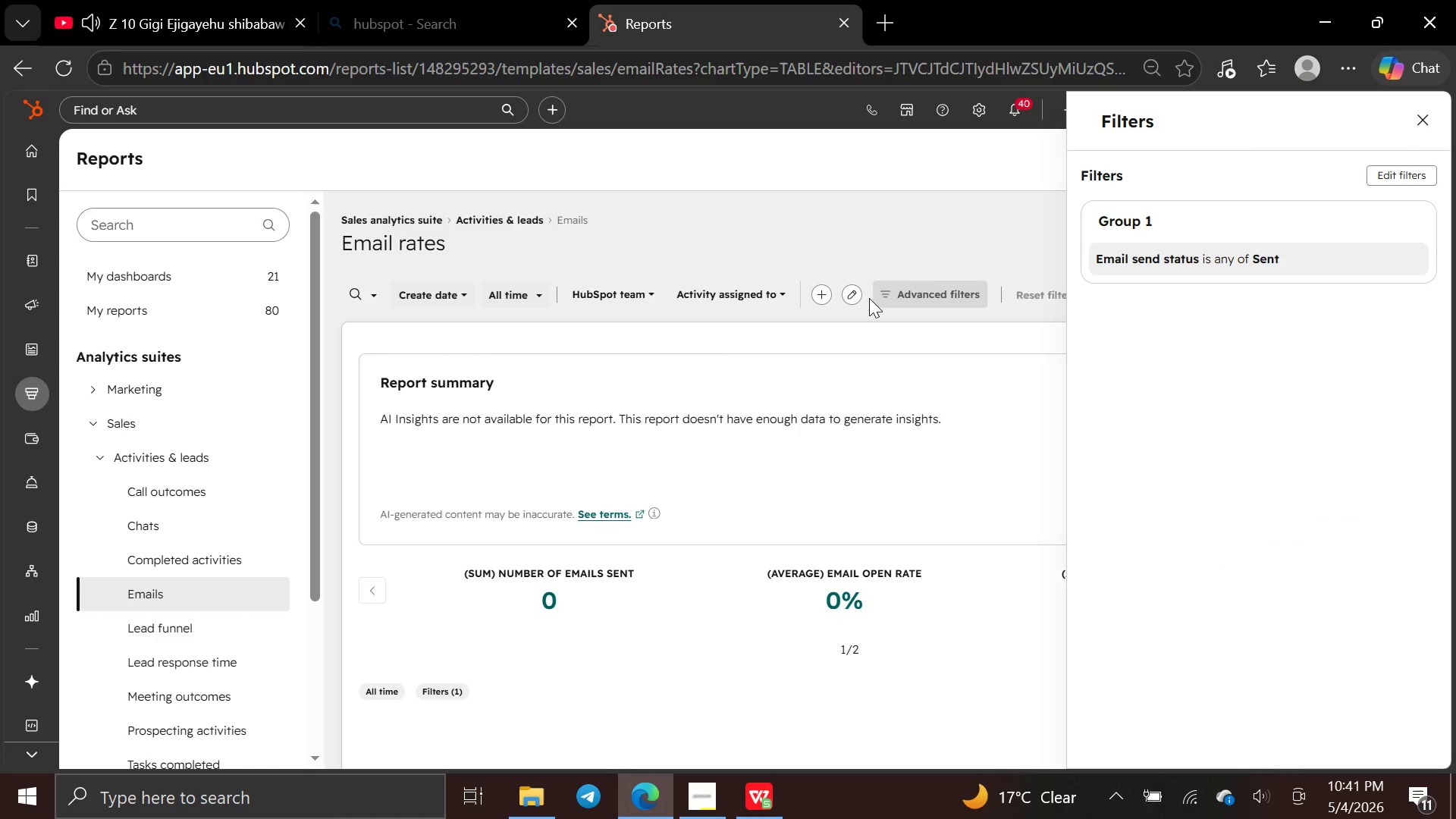 
left_click([846, 300])
 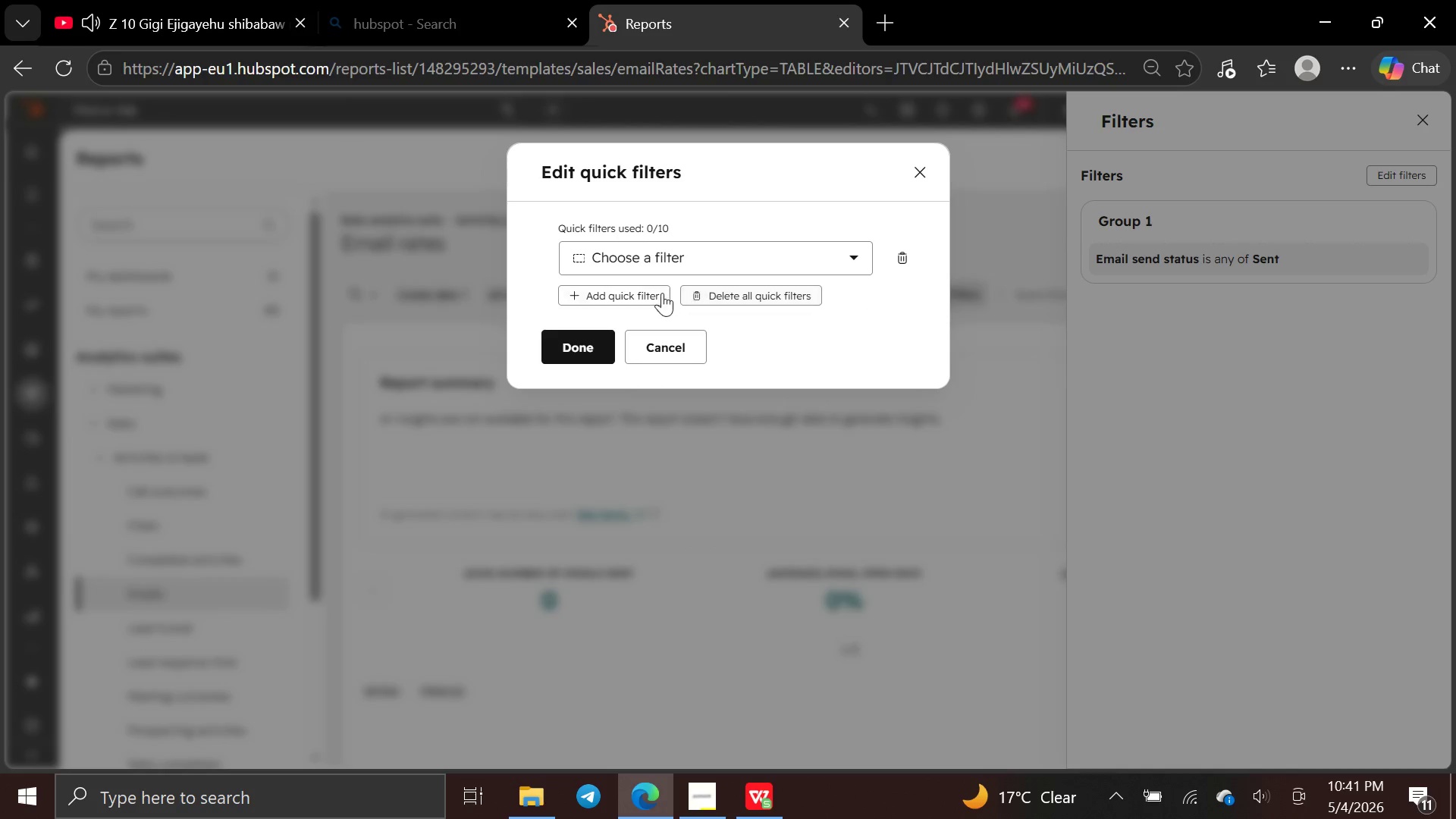 
wait(5.3)
 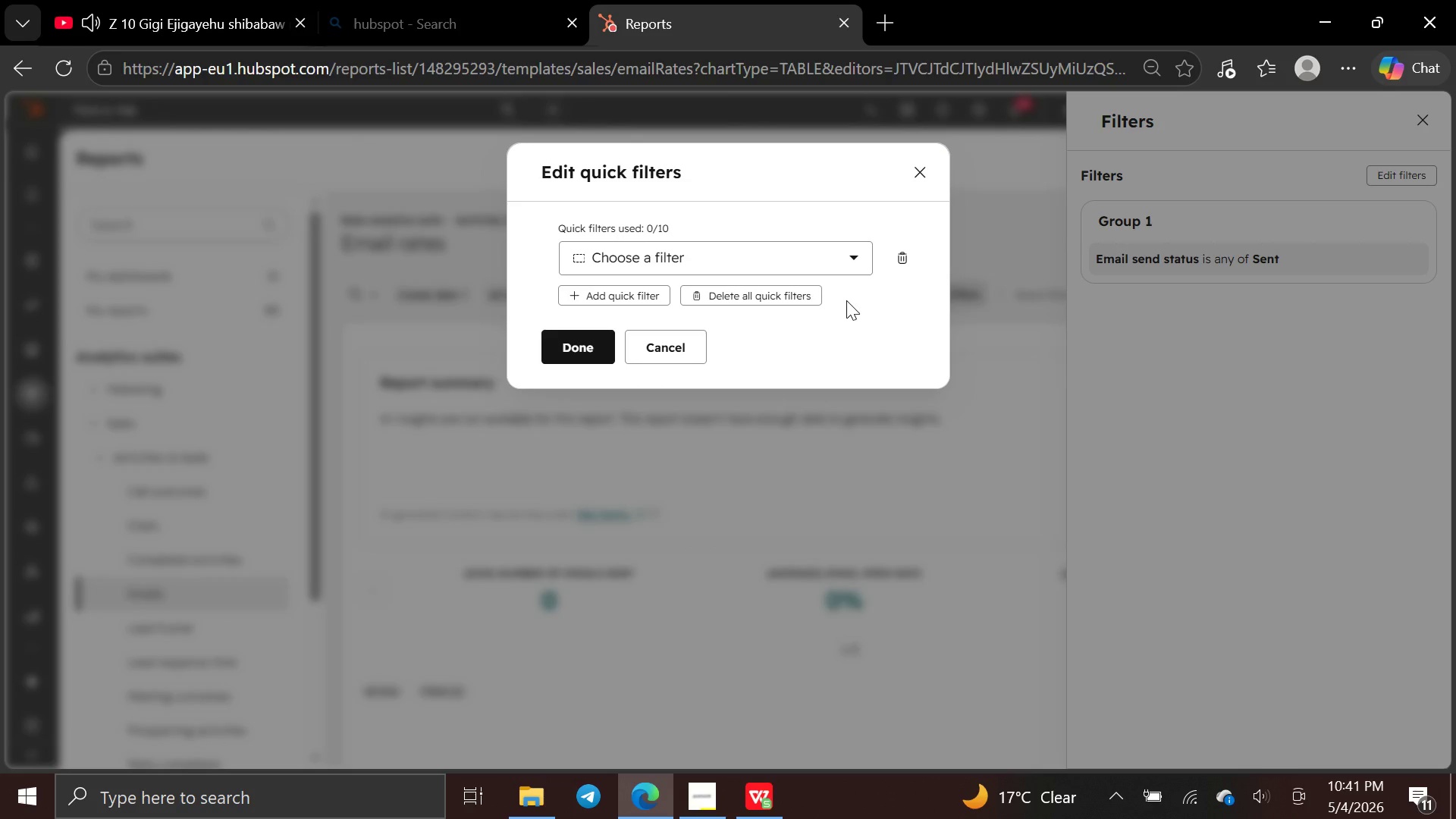 
left_click([863, 249])
 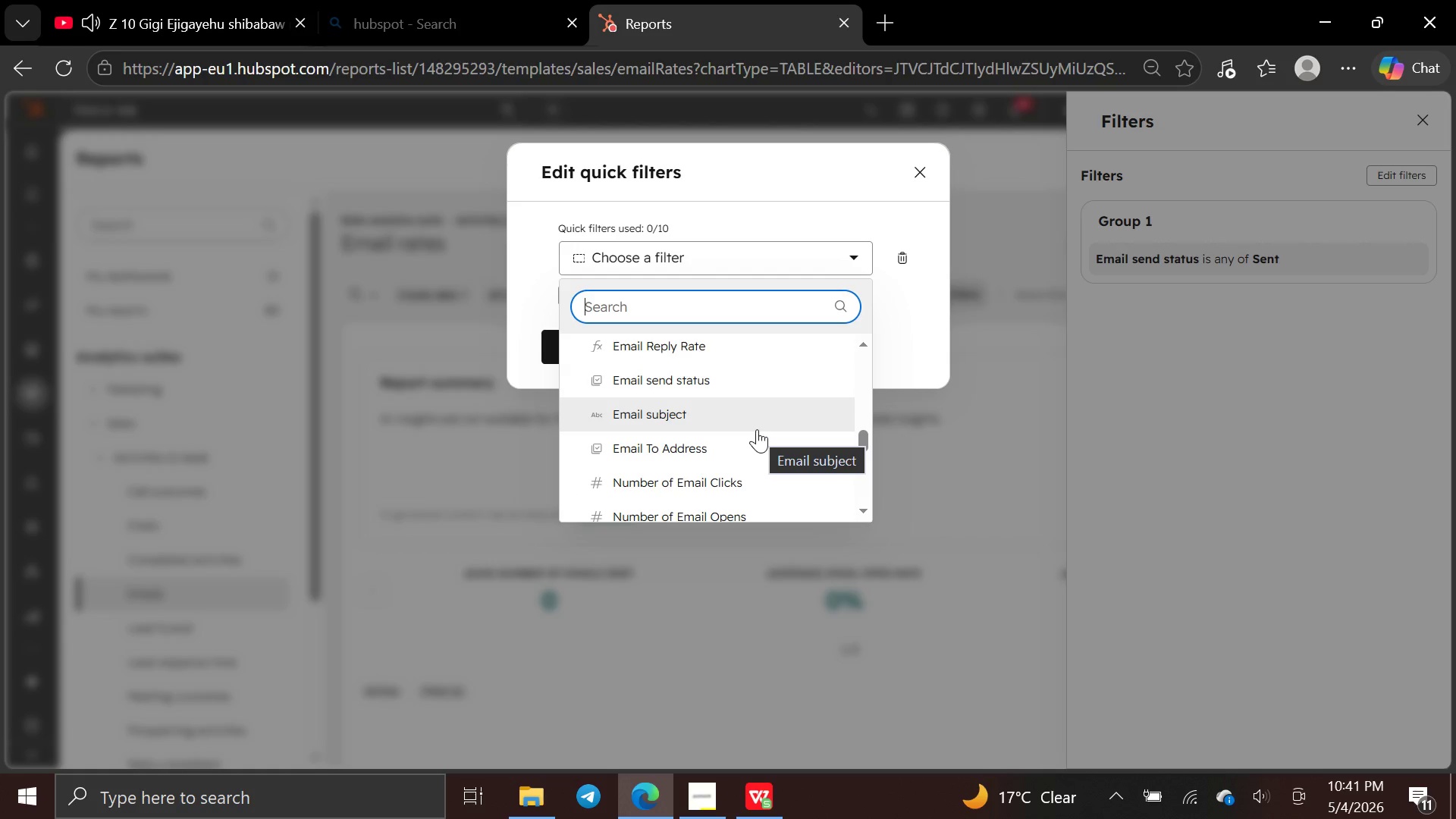 
wait(14.8)
 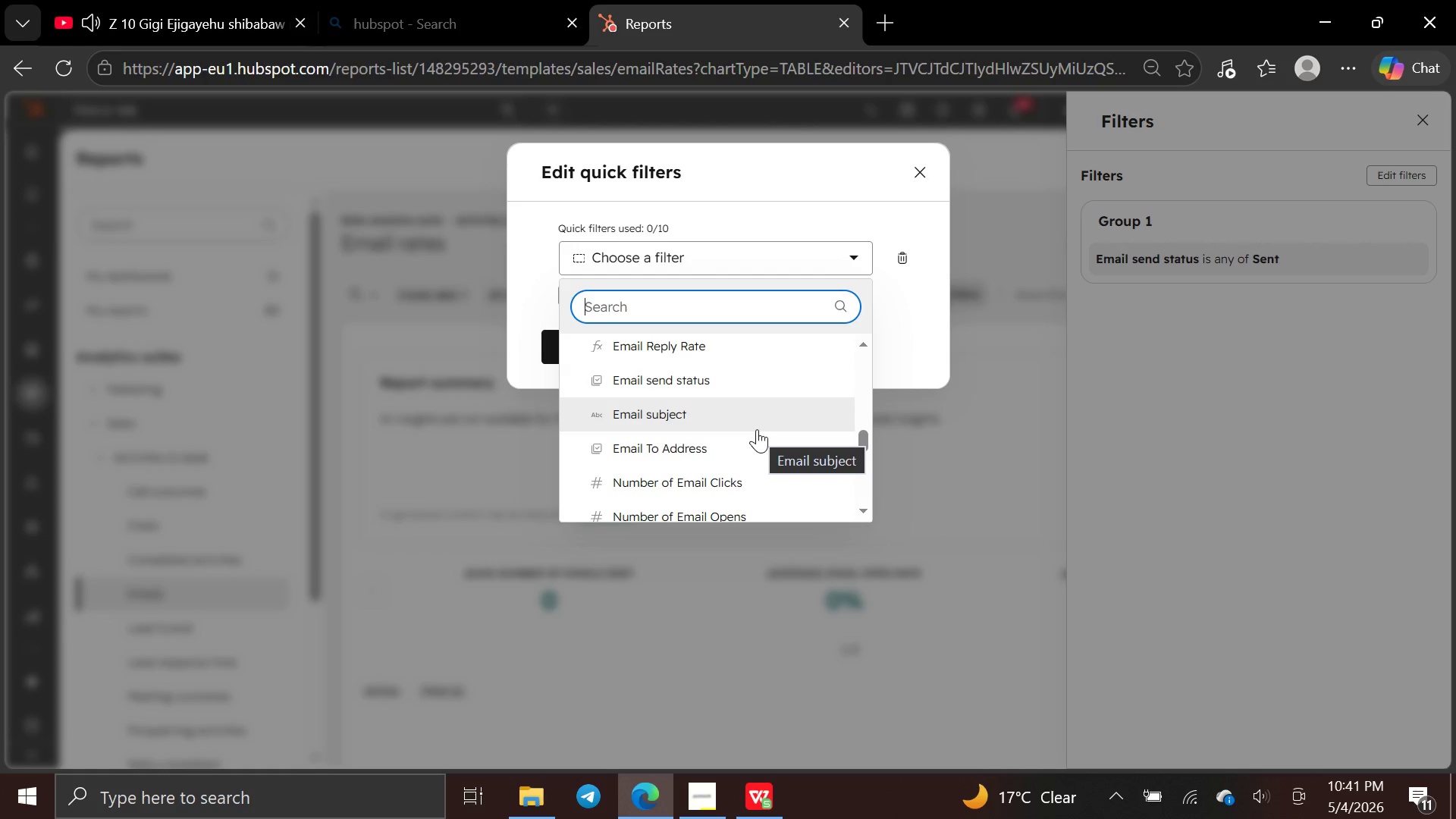 
left_click([988, 380])
 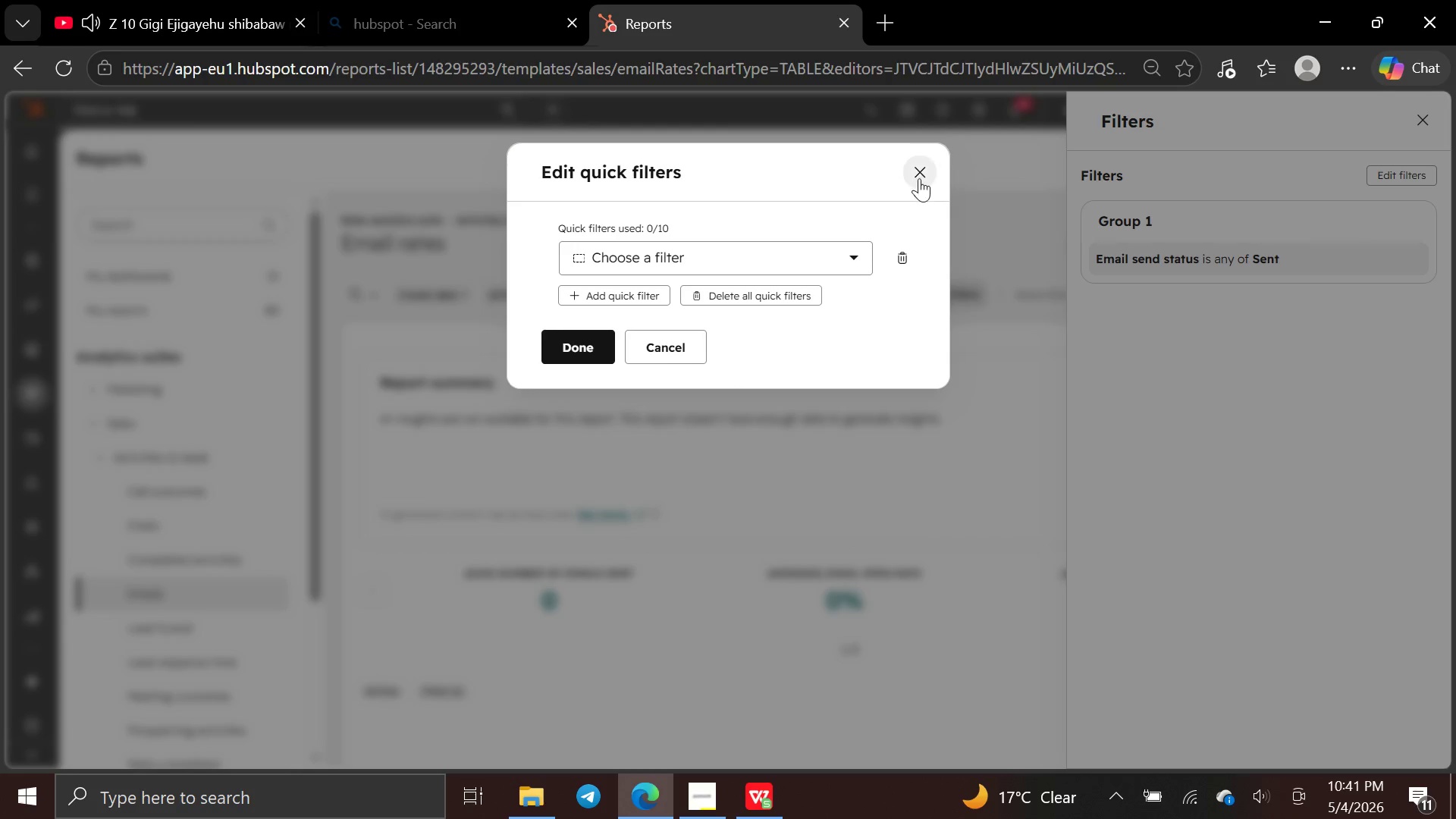 
left_click([917, 177])
 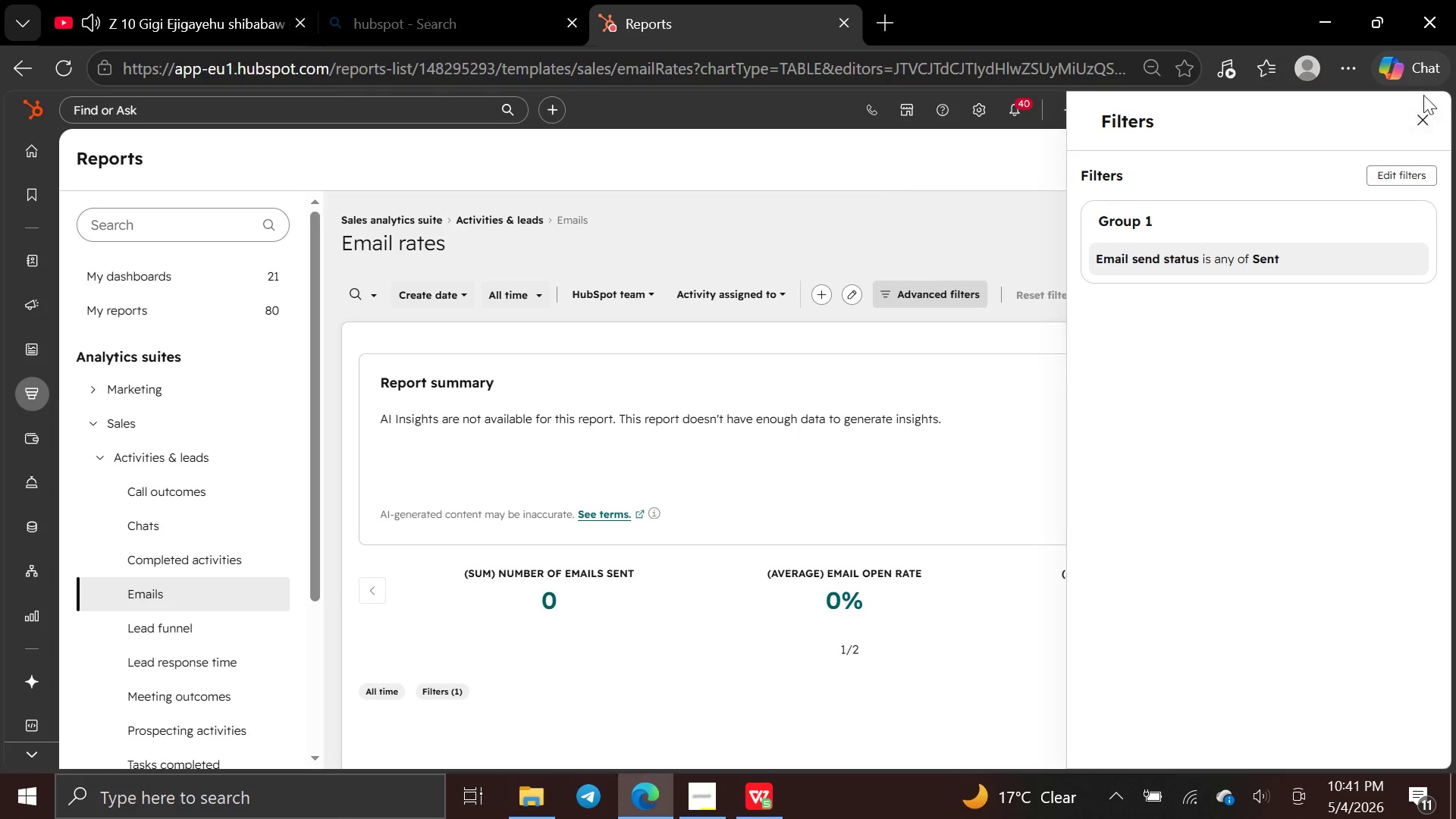 
left_click([1426, 121])
 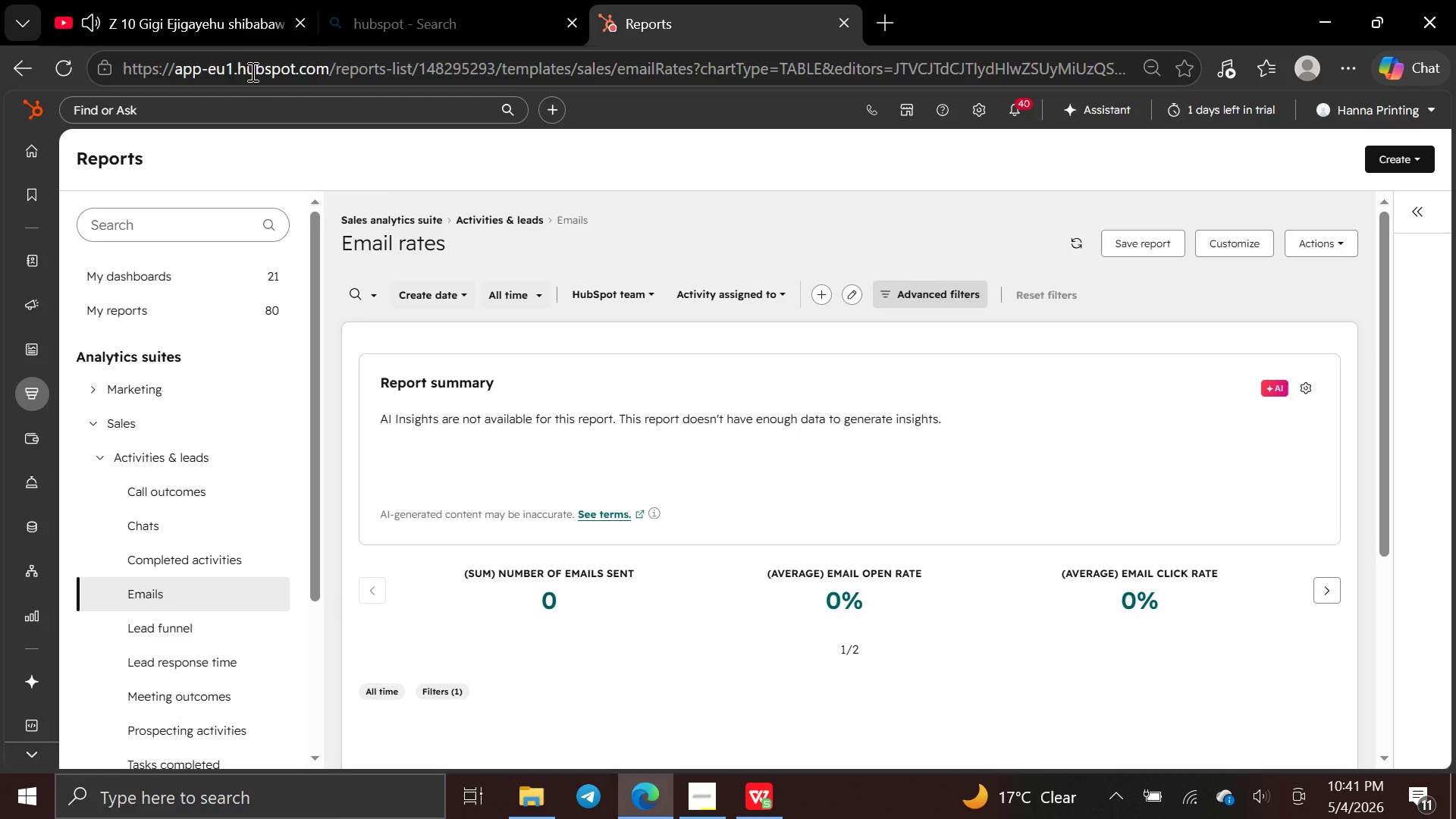 
left_click([250, 300])
 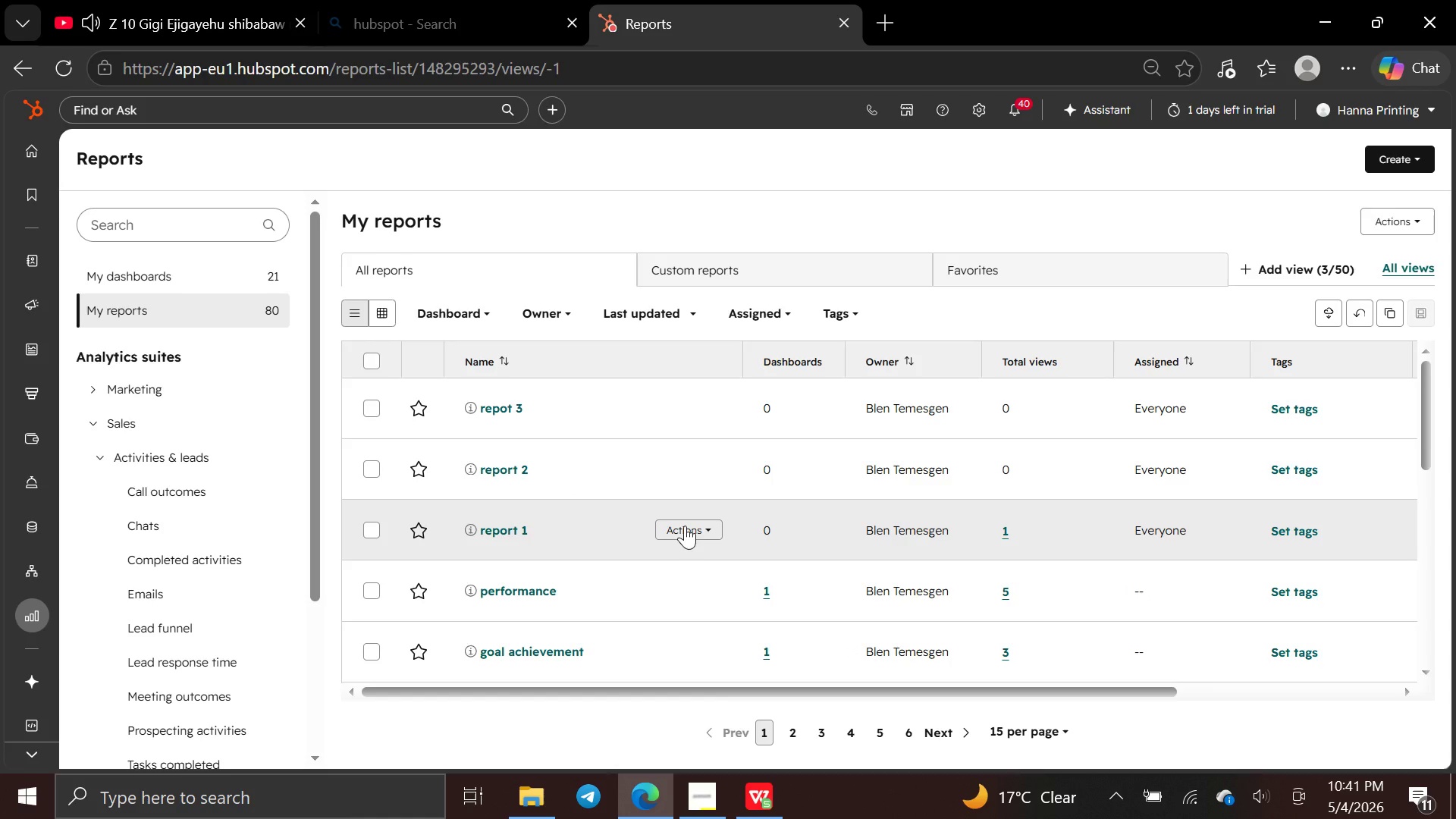 
left_click([685, 526])
 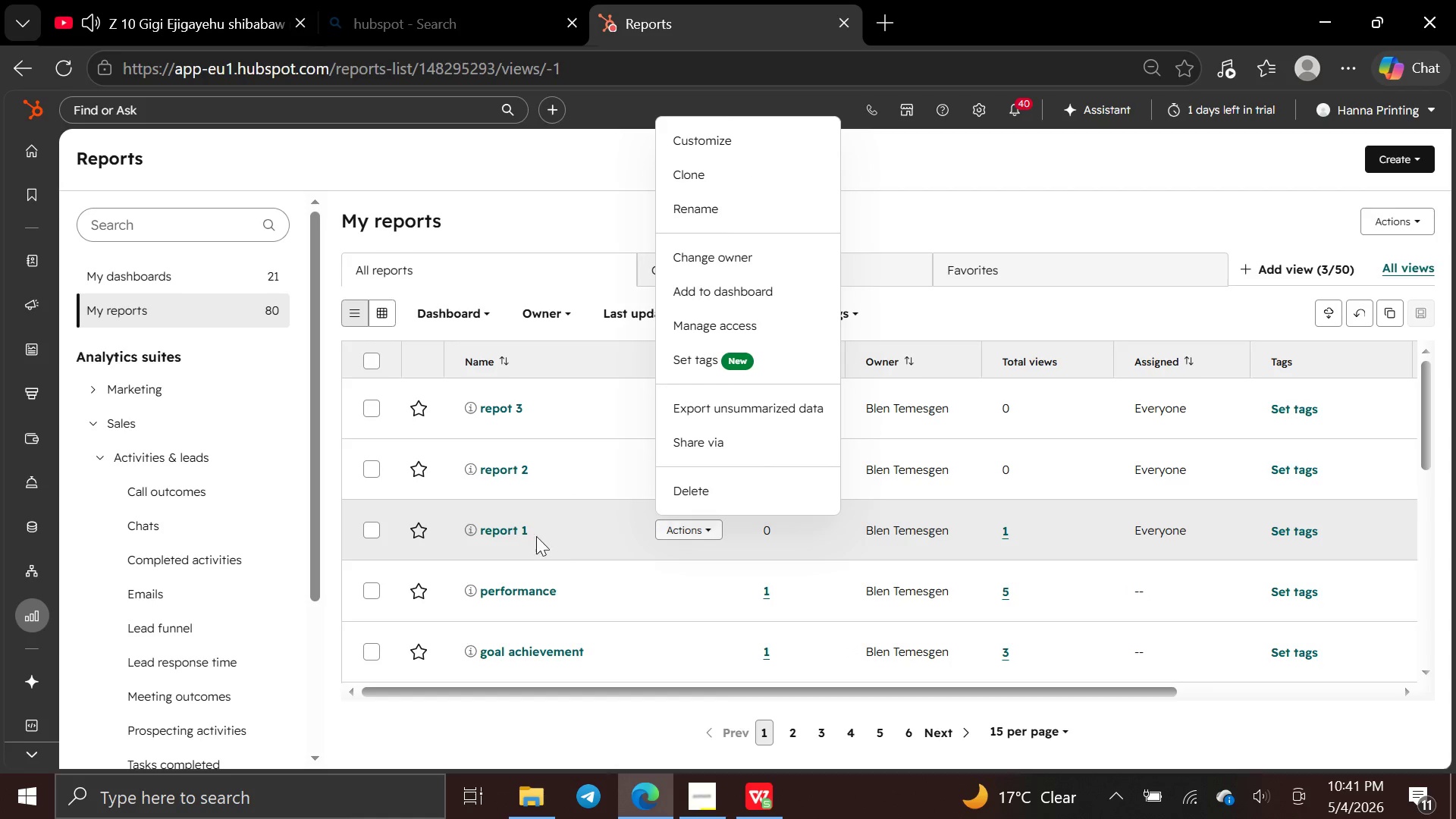 
left_click([508, 532])
 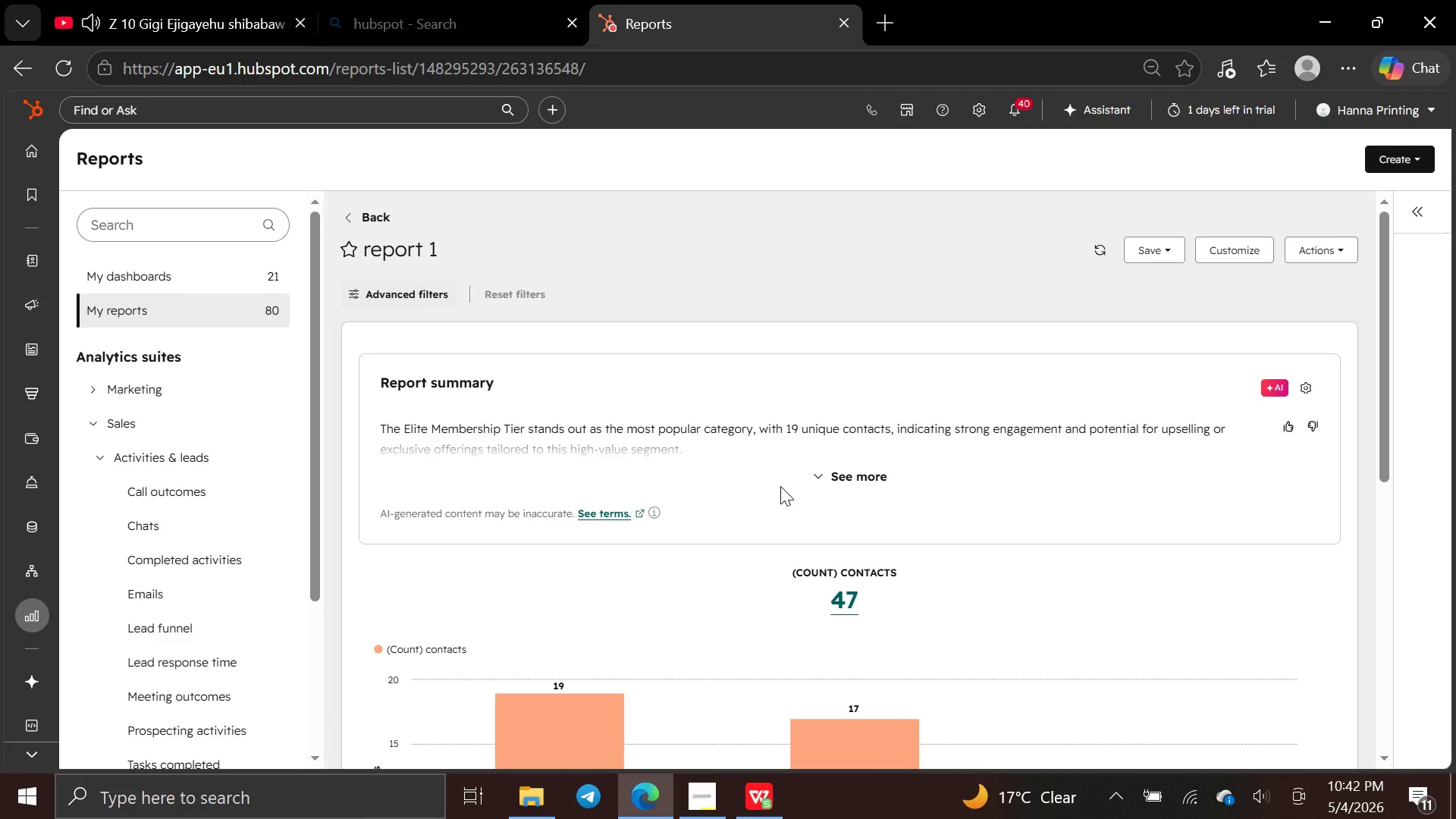 
wait(18.59)
 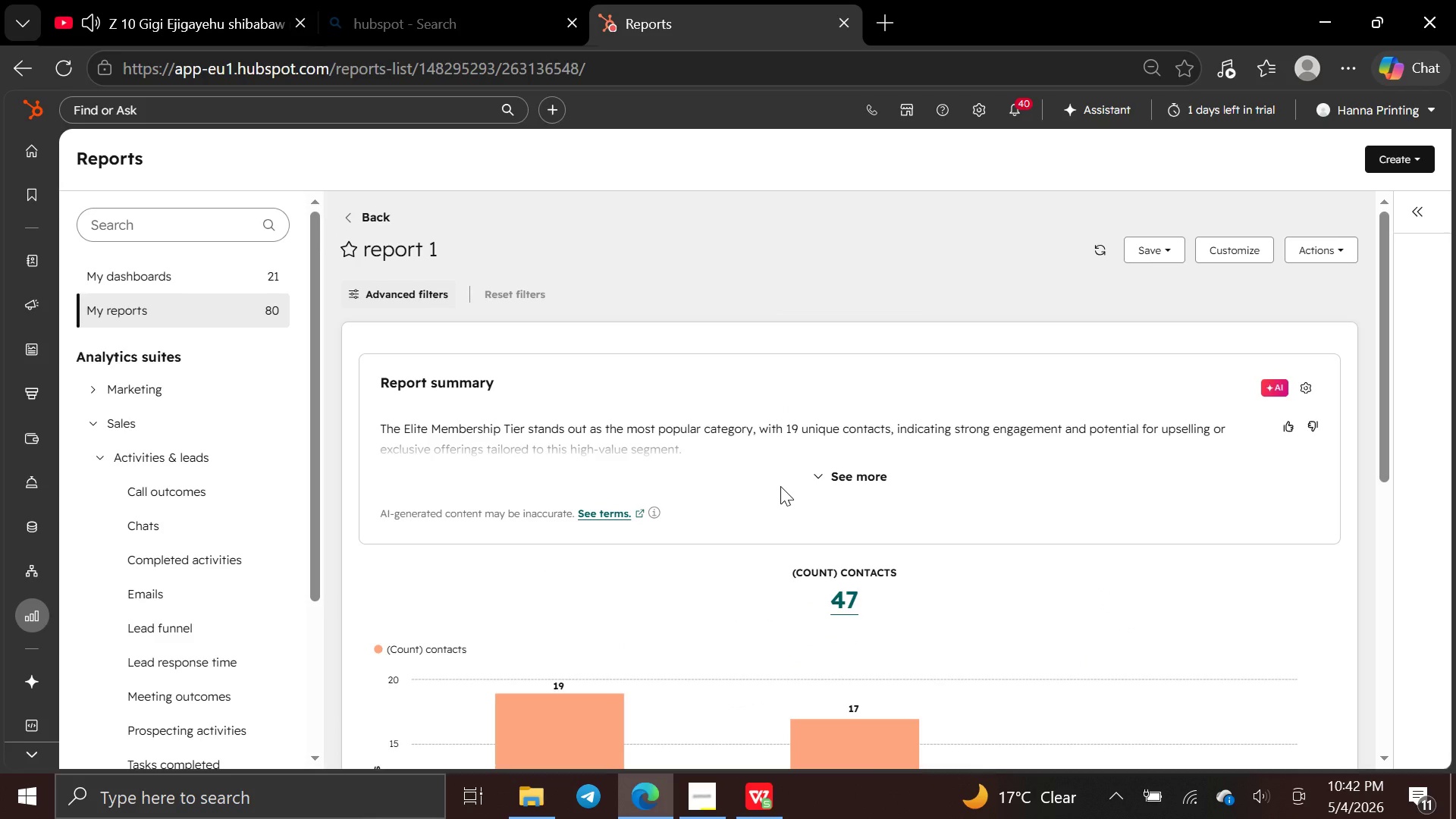 
left_click([77, 617])
 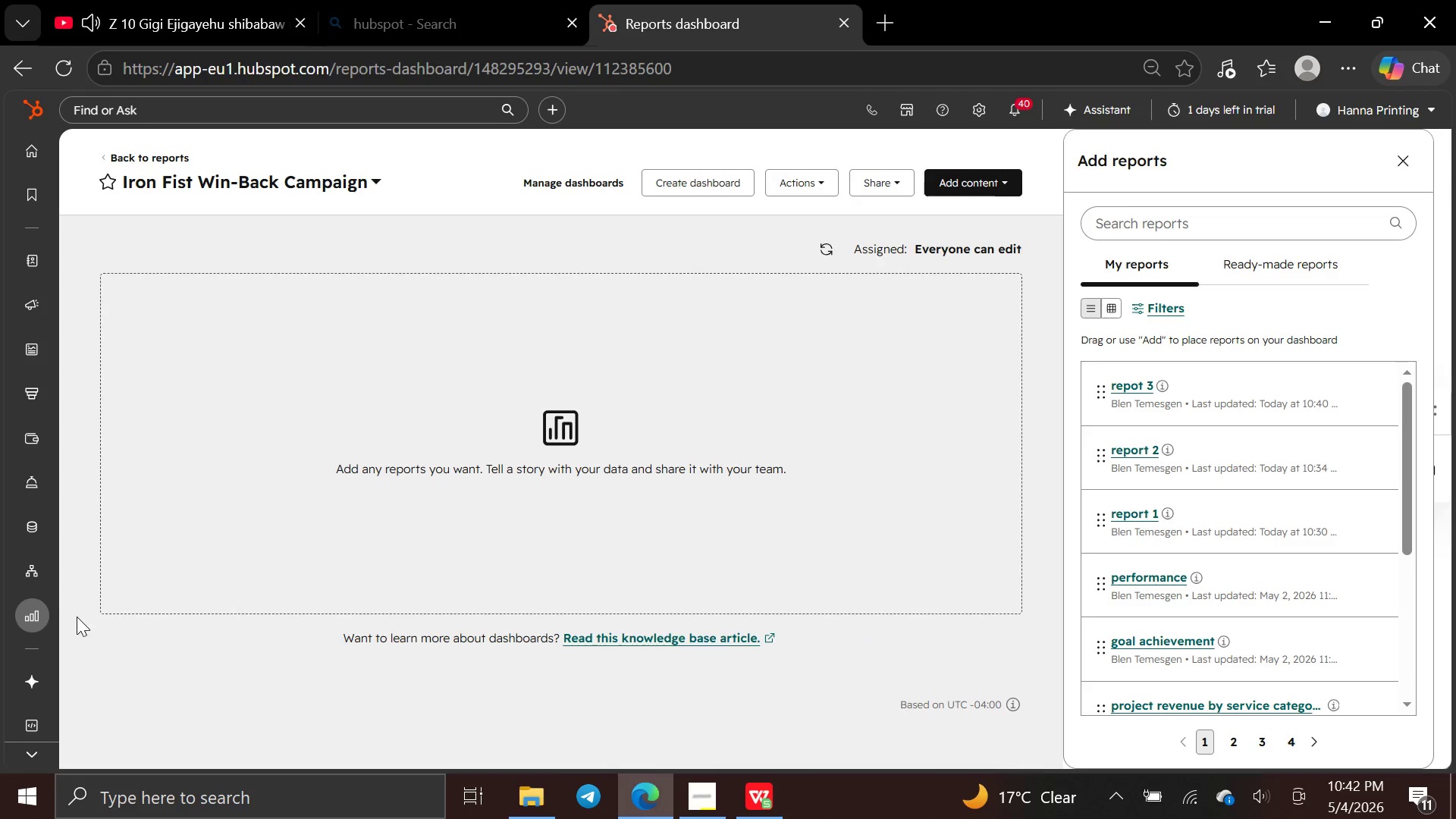 
wait(11.95)
 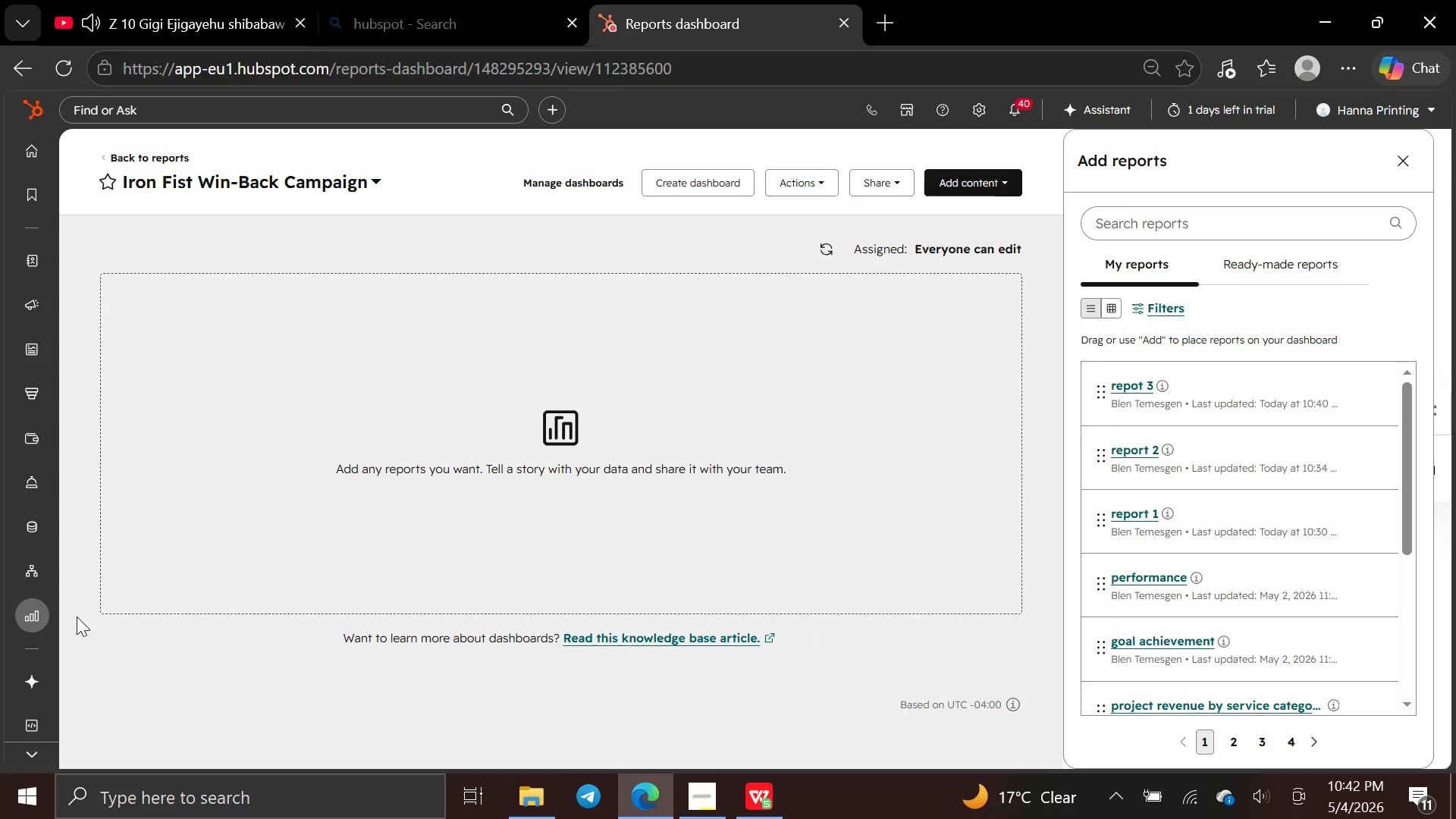 
left_click([1360, 400])
 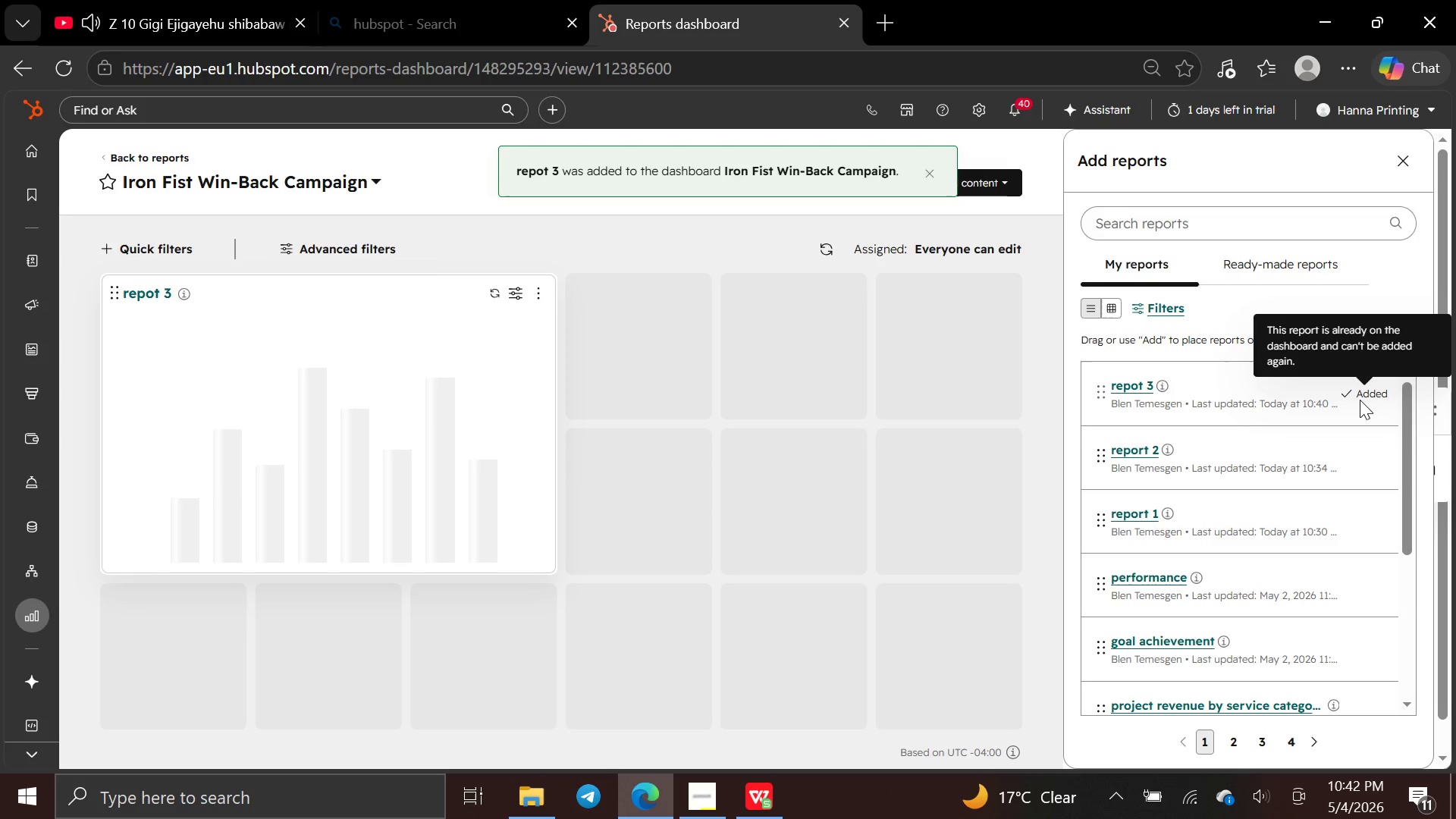 
wait(6.34)
 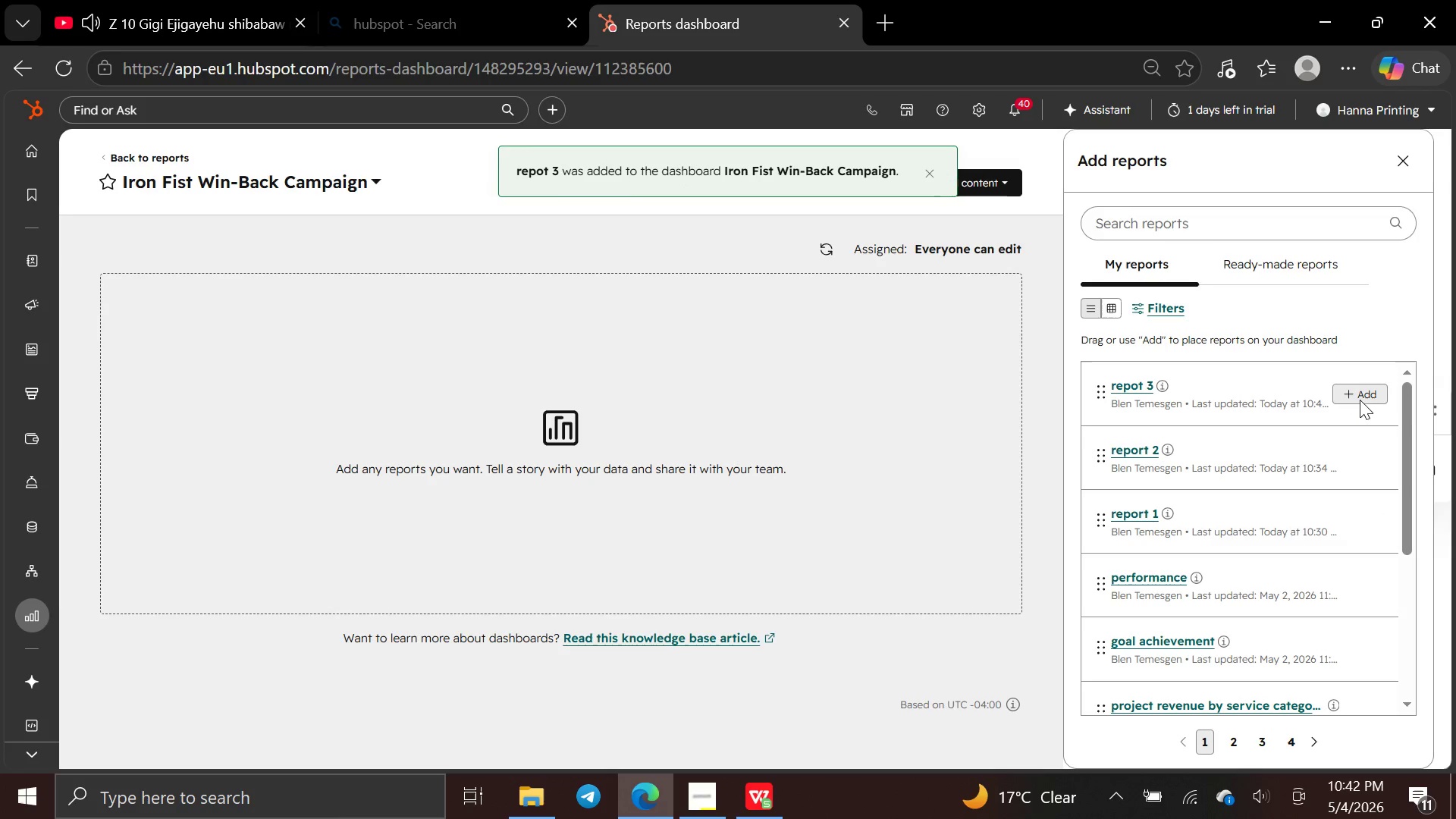 
left_click([1360, 400])
 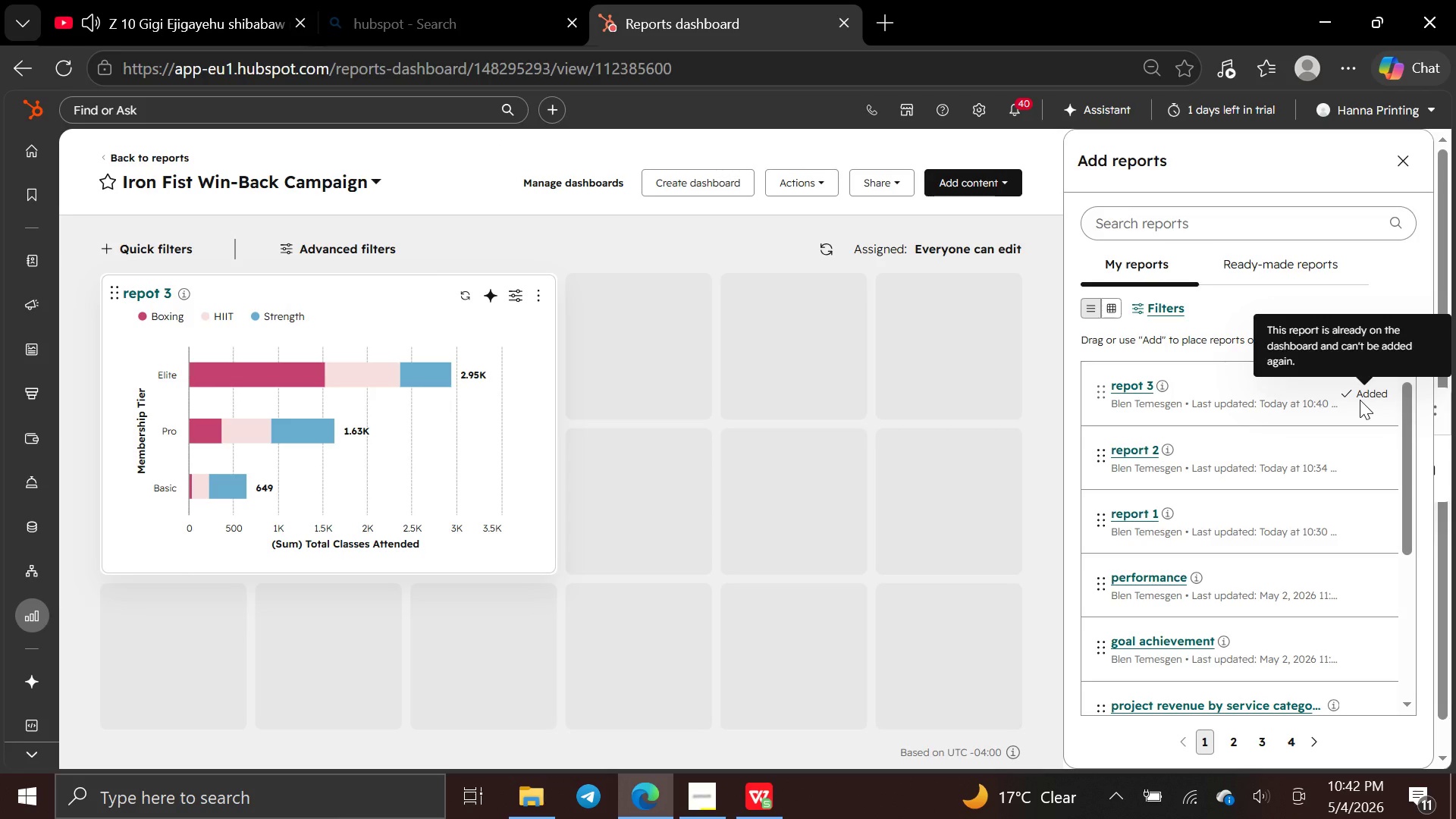 
wait(5.76)
 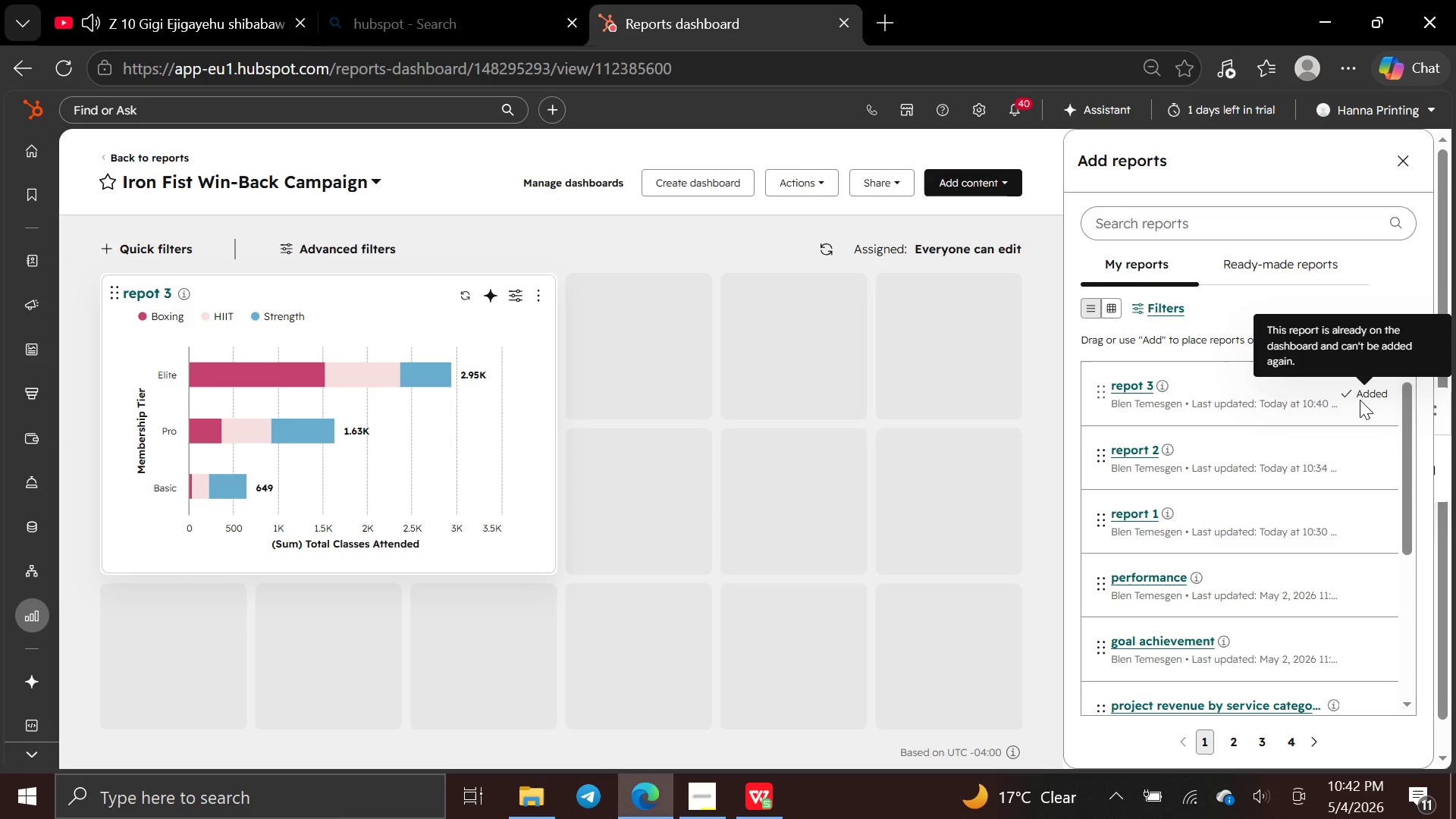 
left_click([1367, 453])
 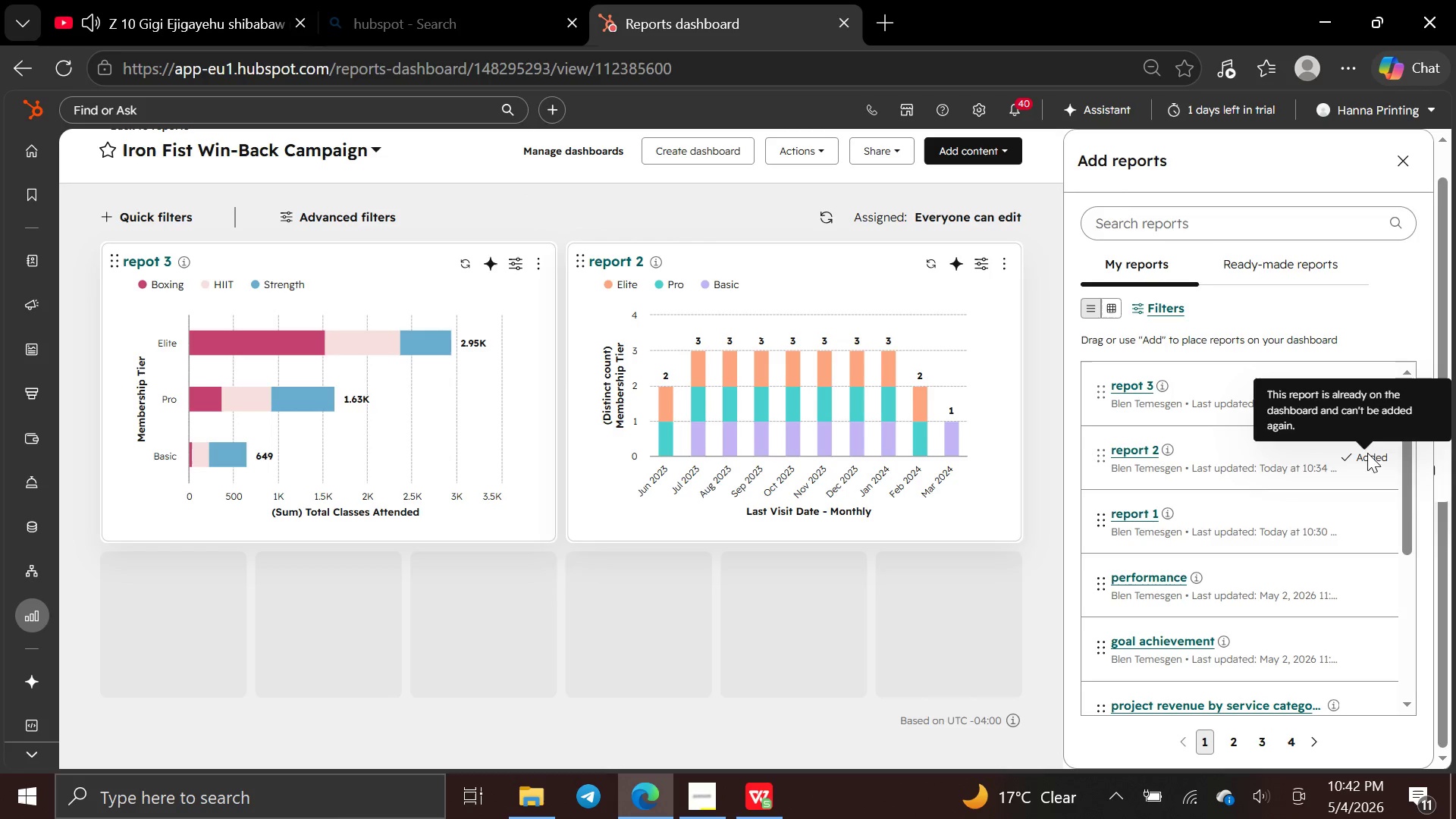 
wait(12.42)
 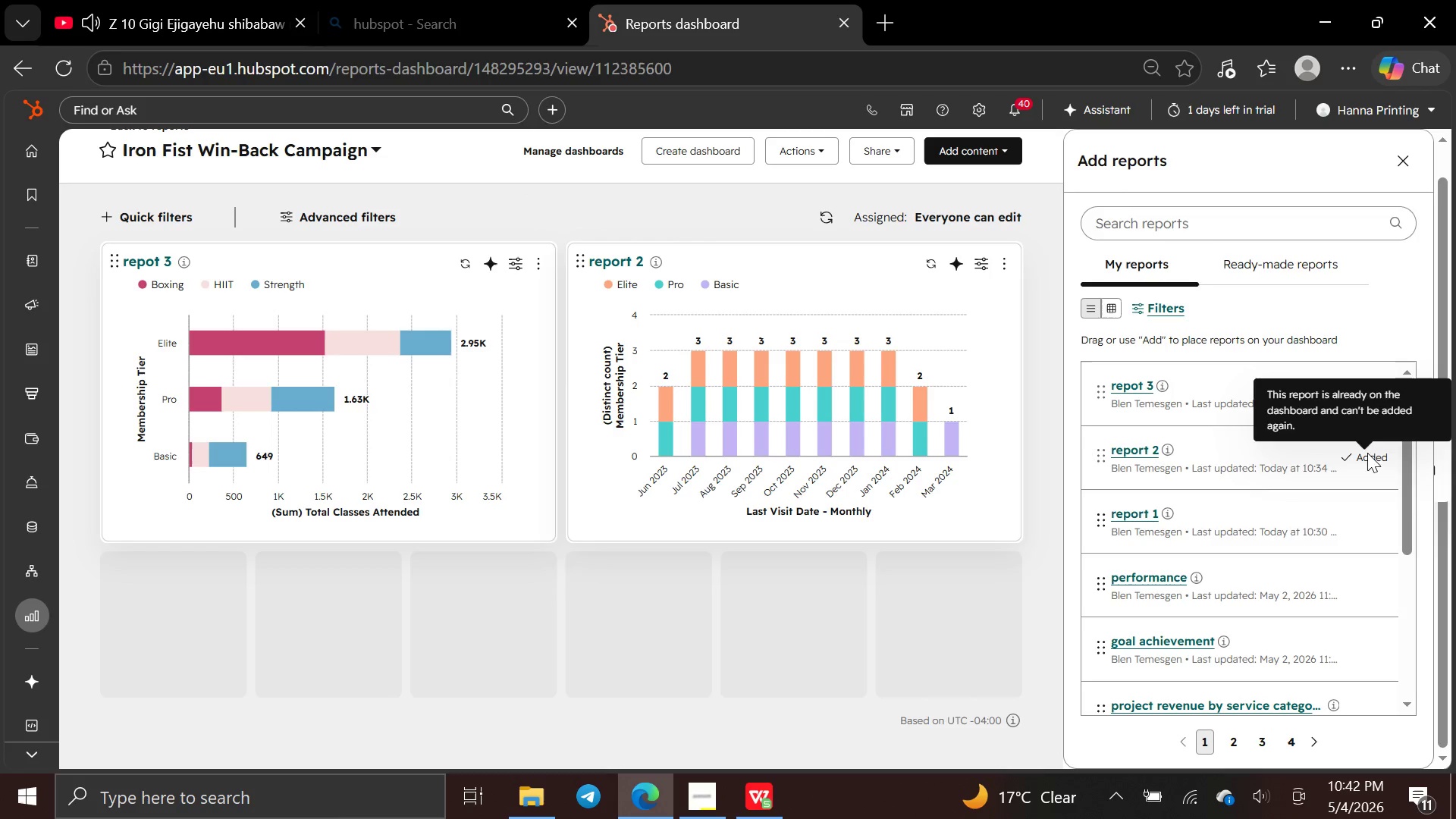 
left_click([1364, 522])
 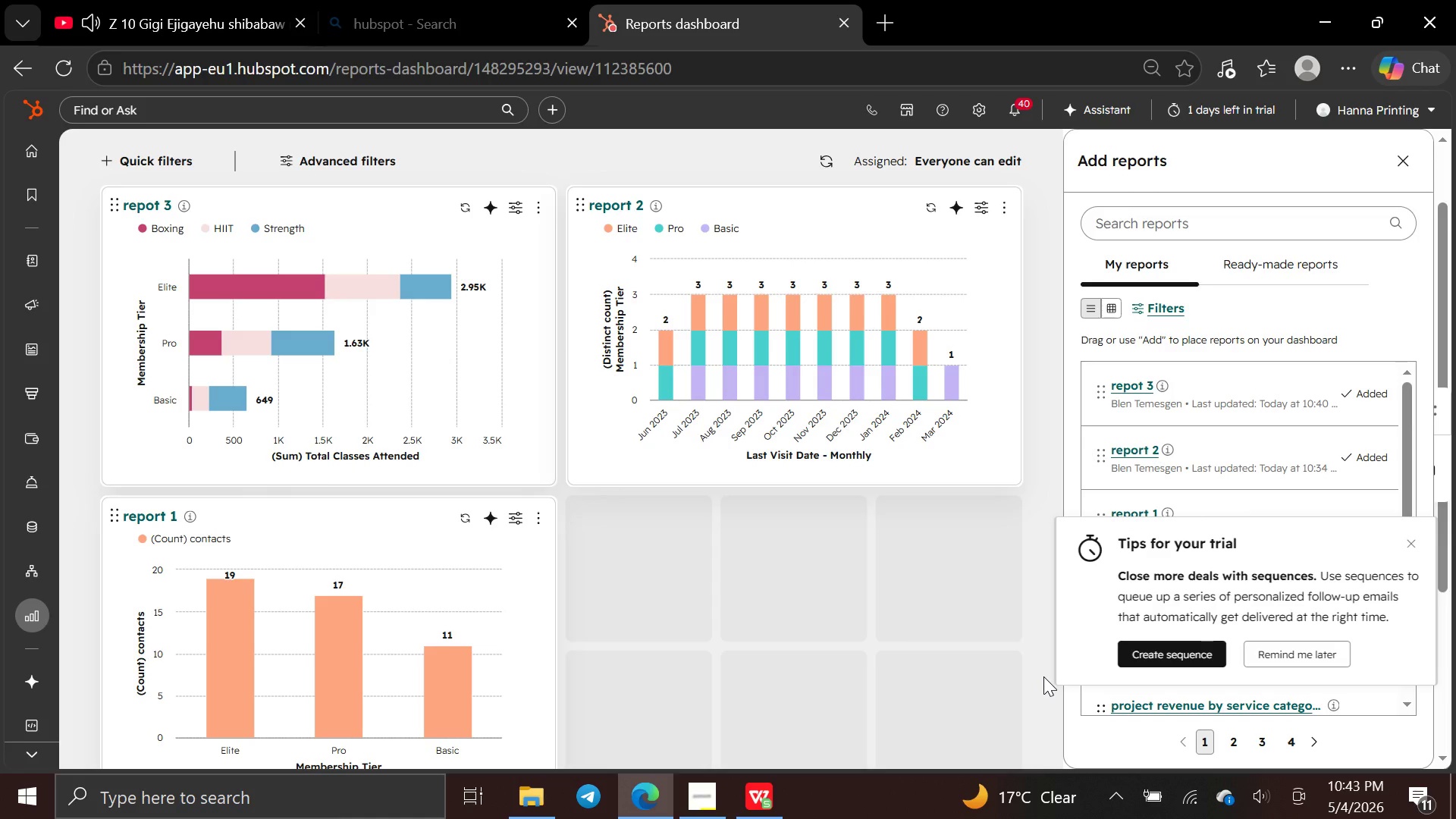 
wait(24.17)
 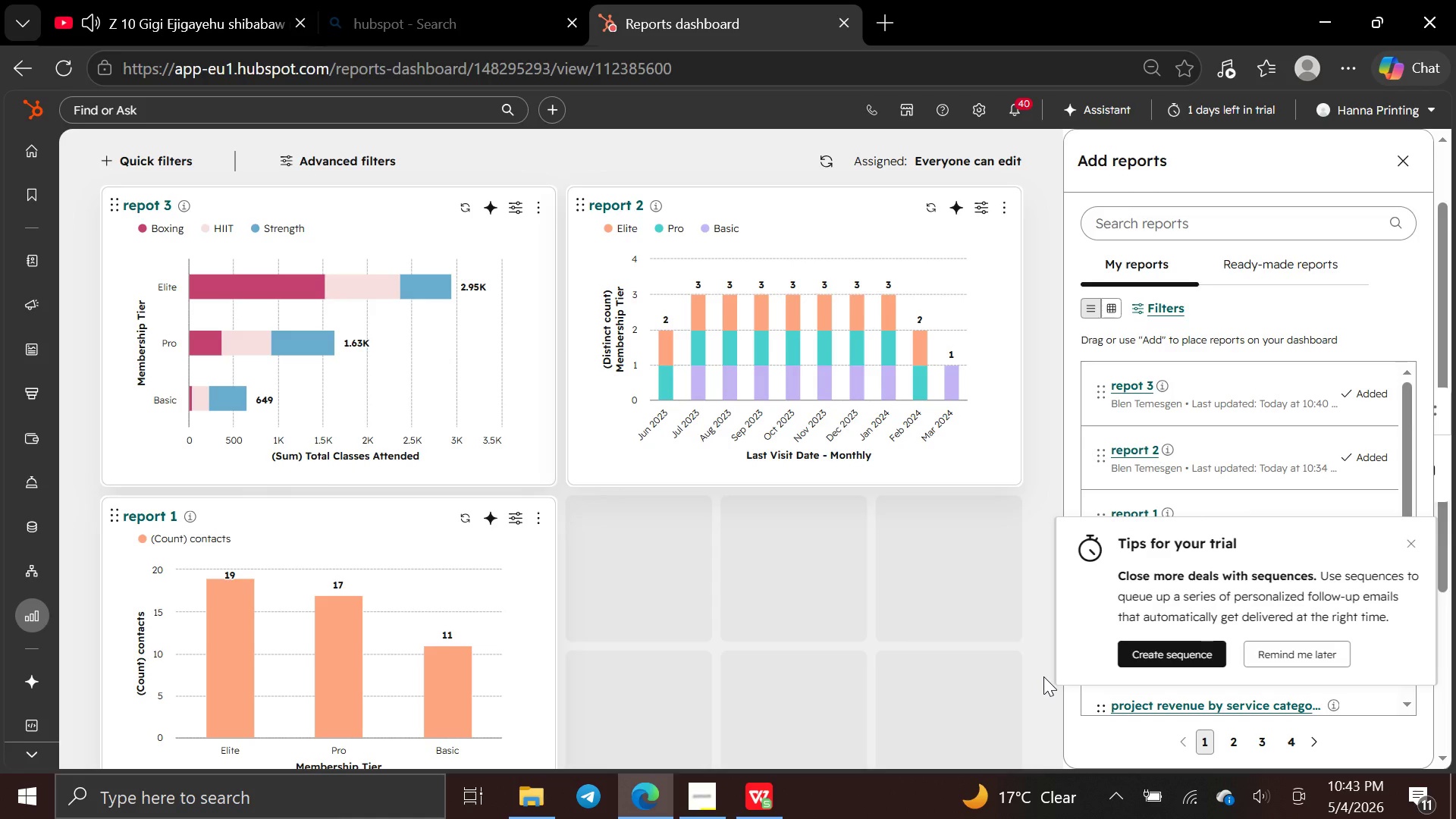 
left_click([1407, 536])
 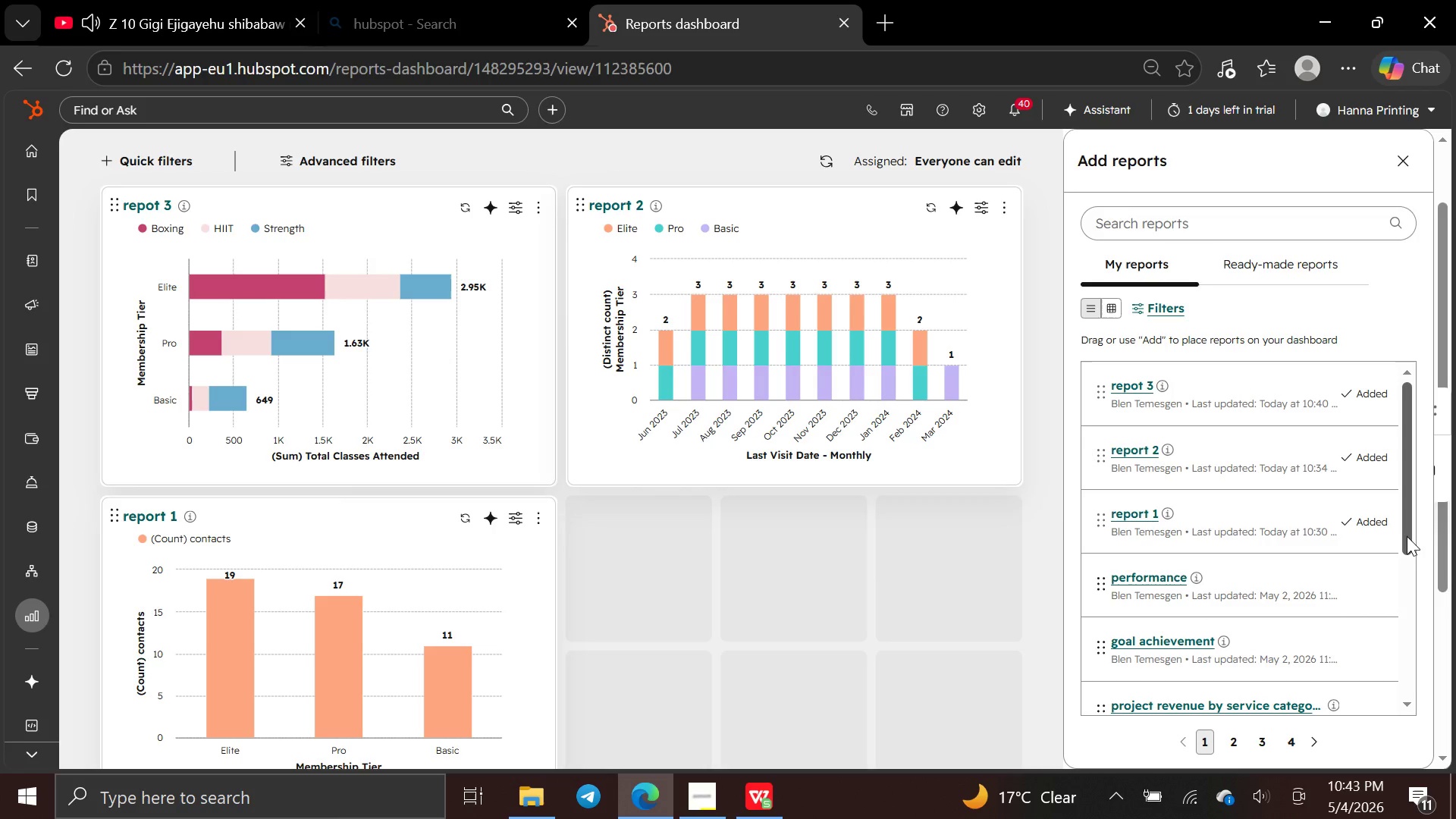 
key(PrintScreen)
 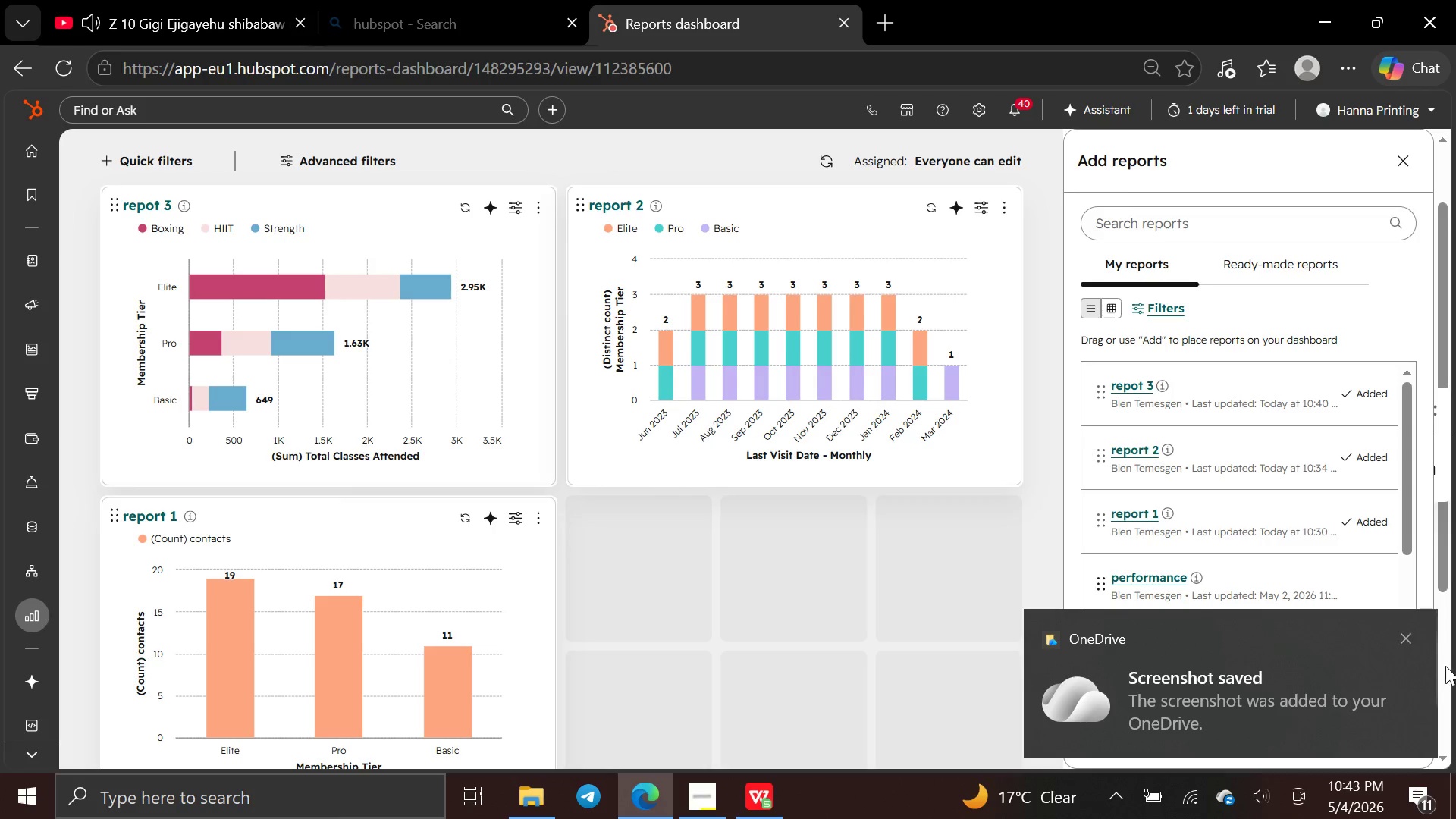 
left_click([1408, 634])
 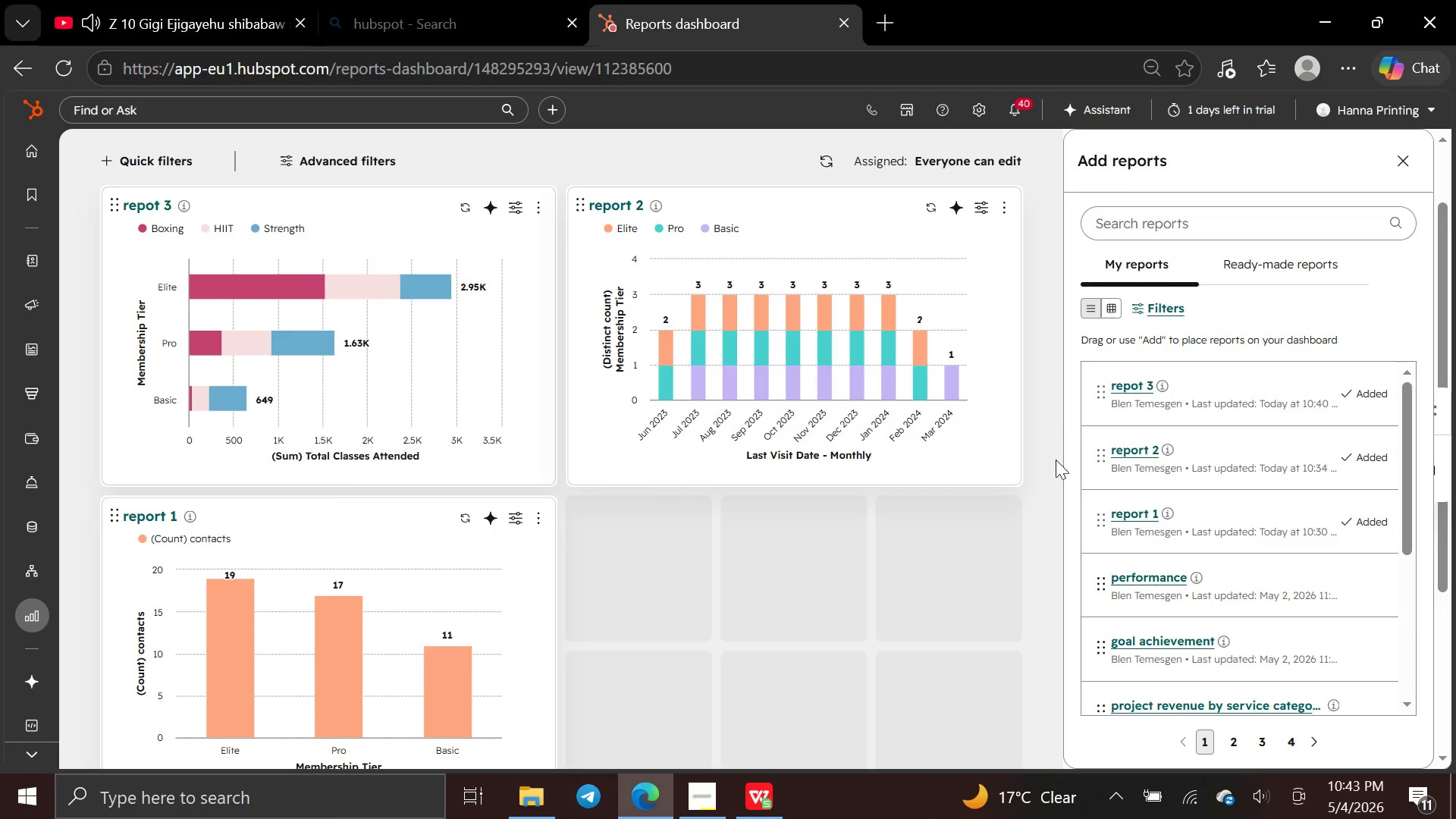 
mouse_move([933, 388])
 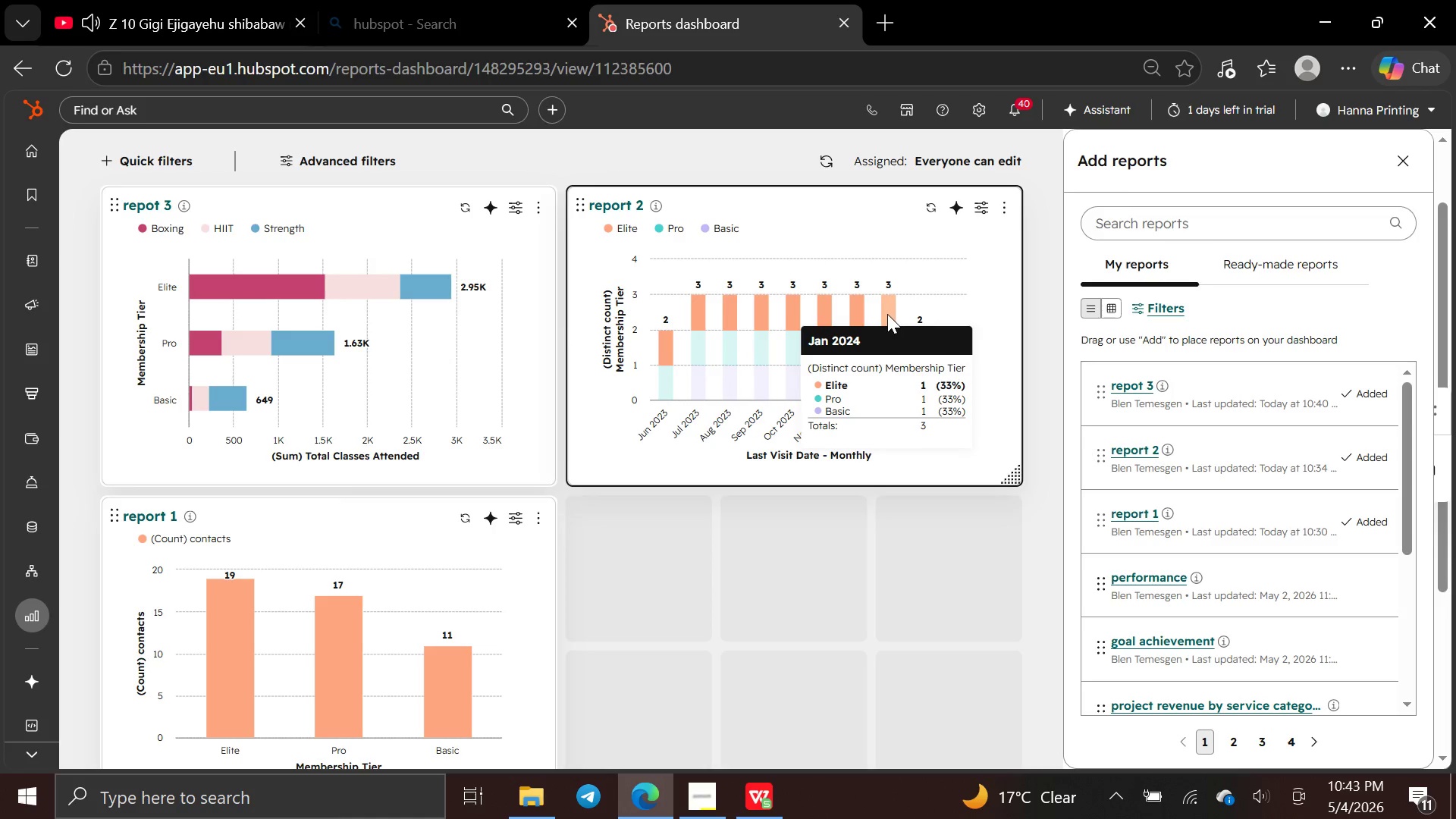 
wait(11.72)
 